 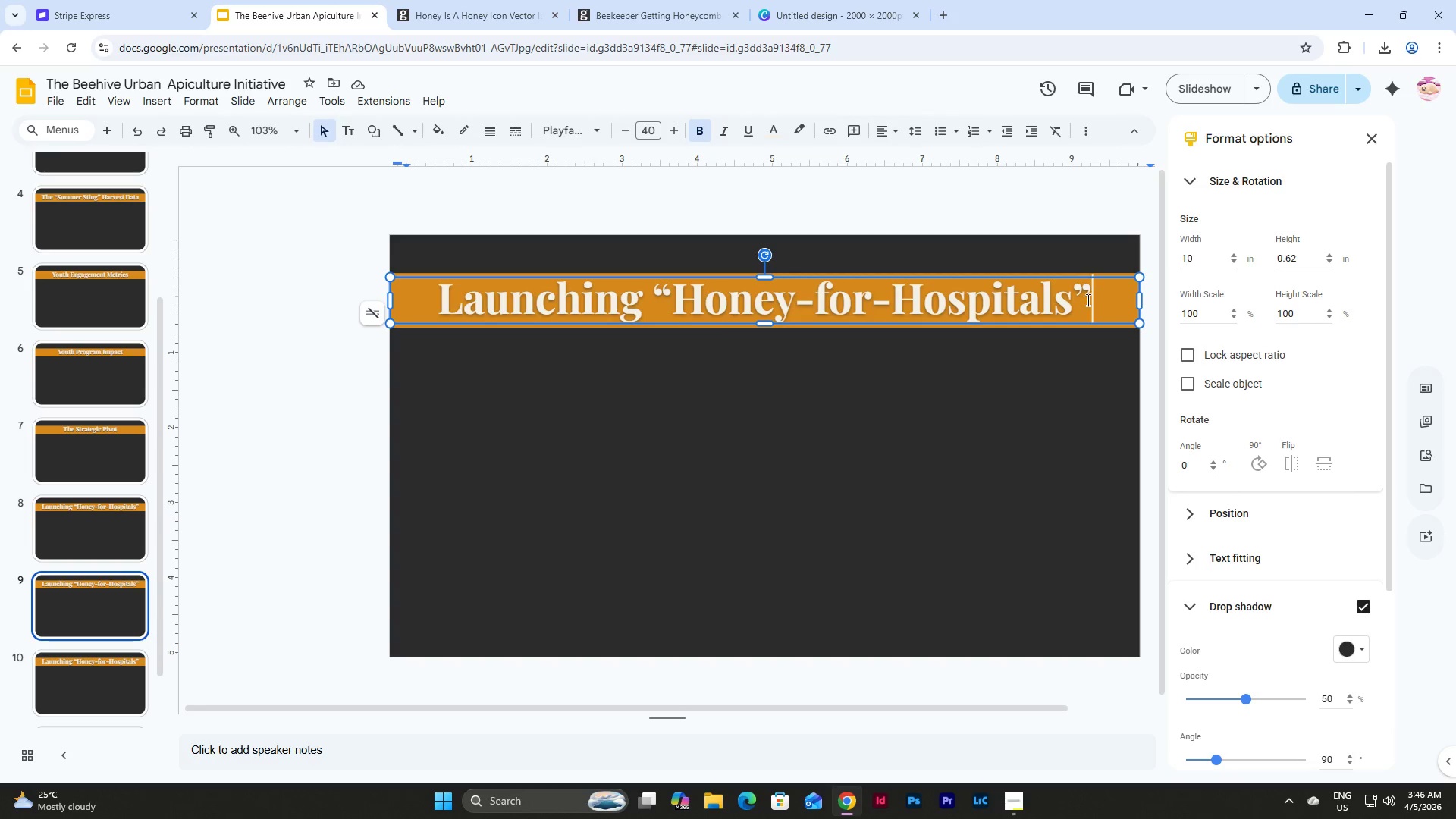 
left_click_drag(start_coordinate=[1099, 295], to_coordinate=[403, 288])
 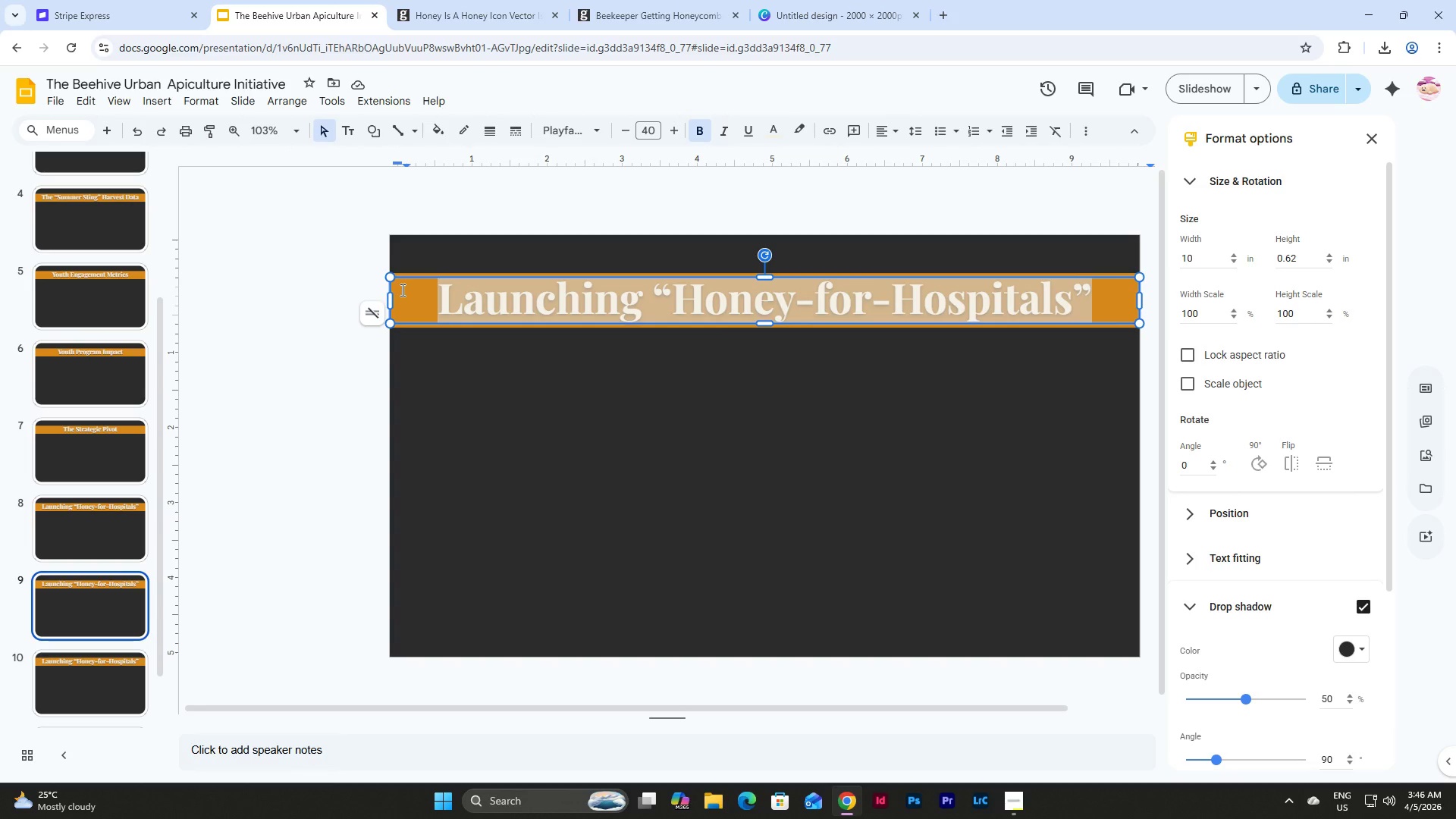 
type(Revenue Shift Analysis)
 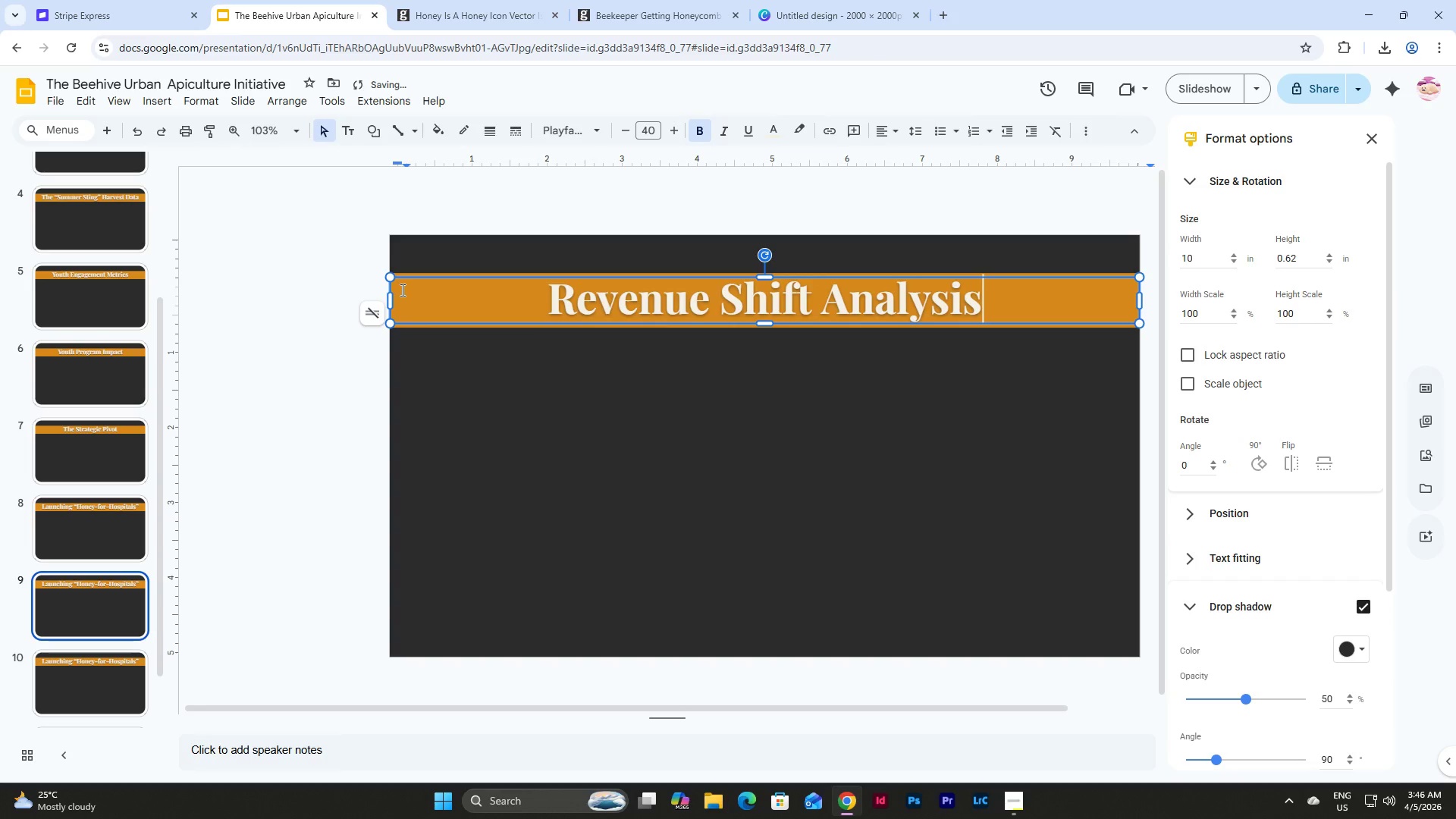 
left_click([82, 603])
 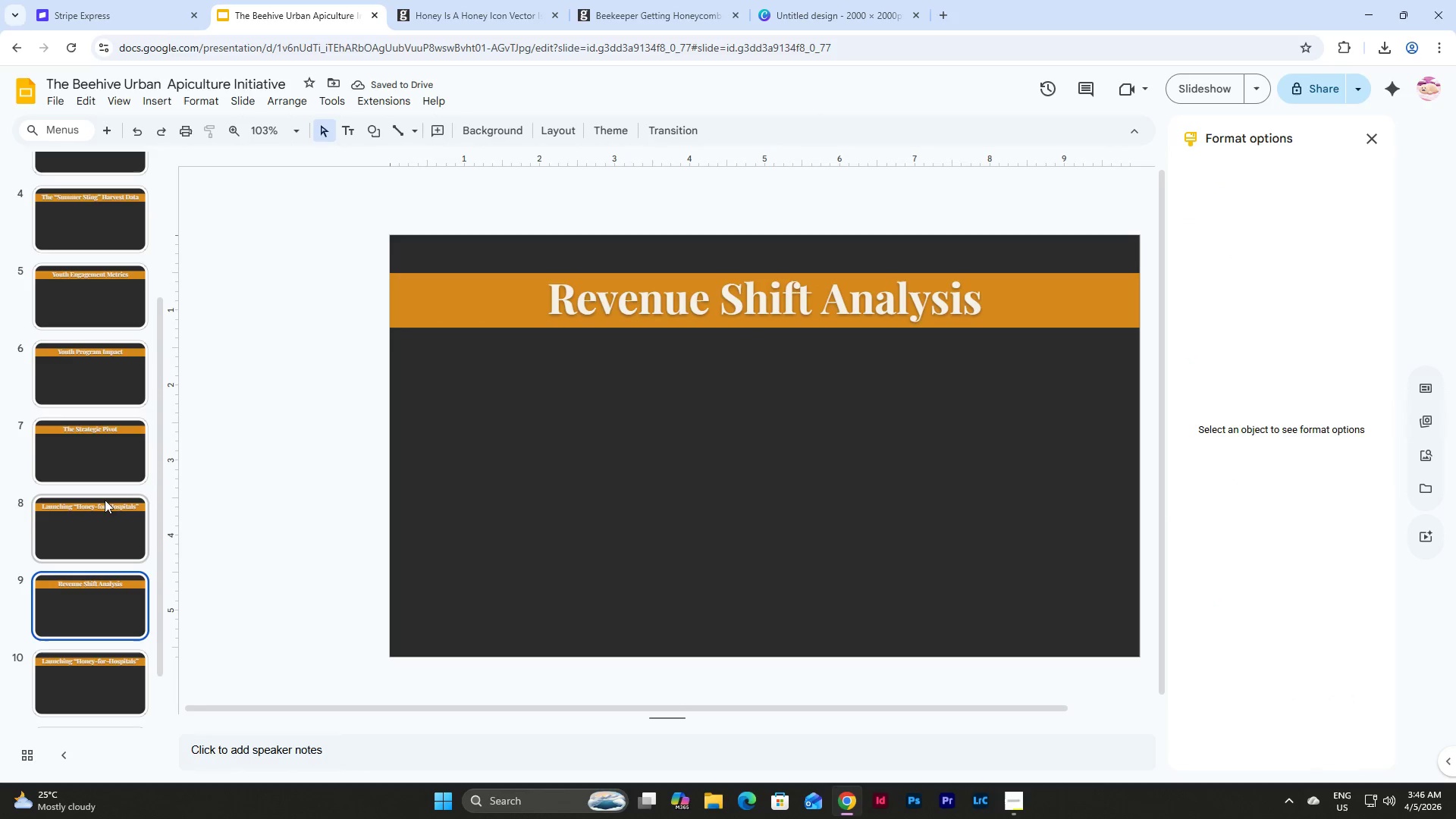 
scroll: coordinate [105, 500], scroll_direction: down, amount: 2.0
 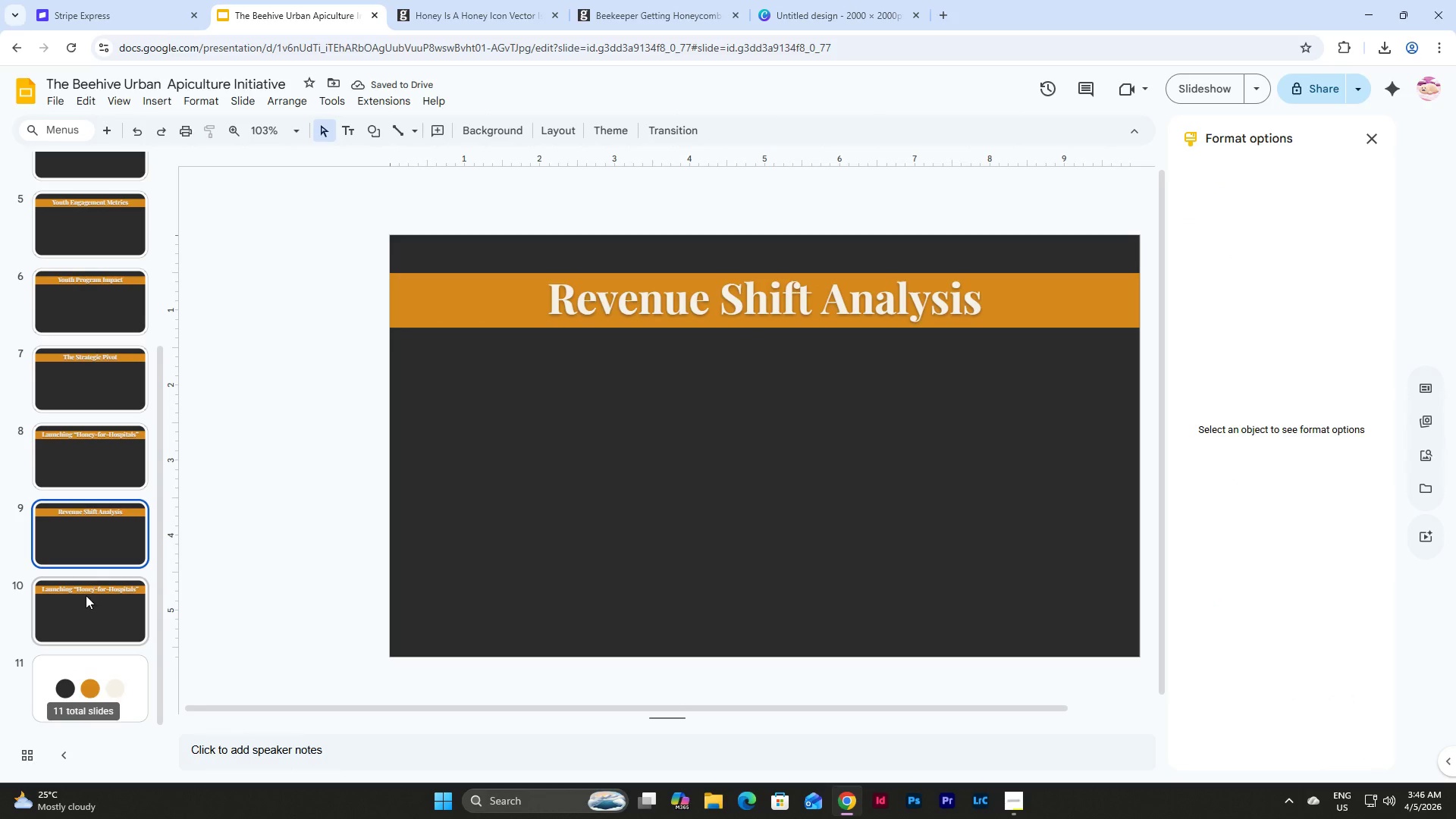 
left_click([86, 601])
 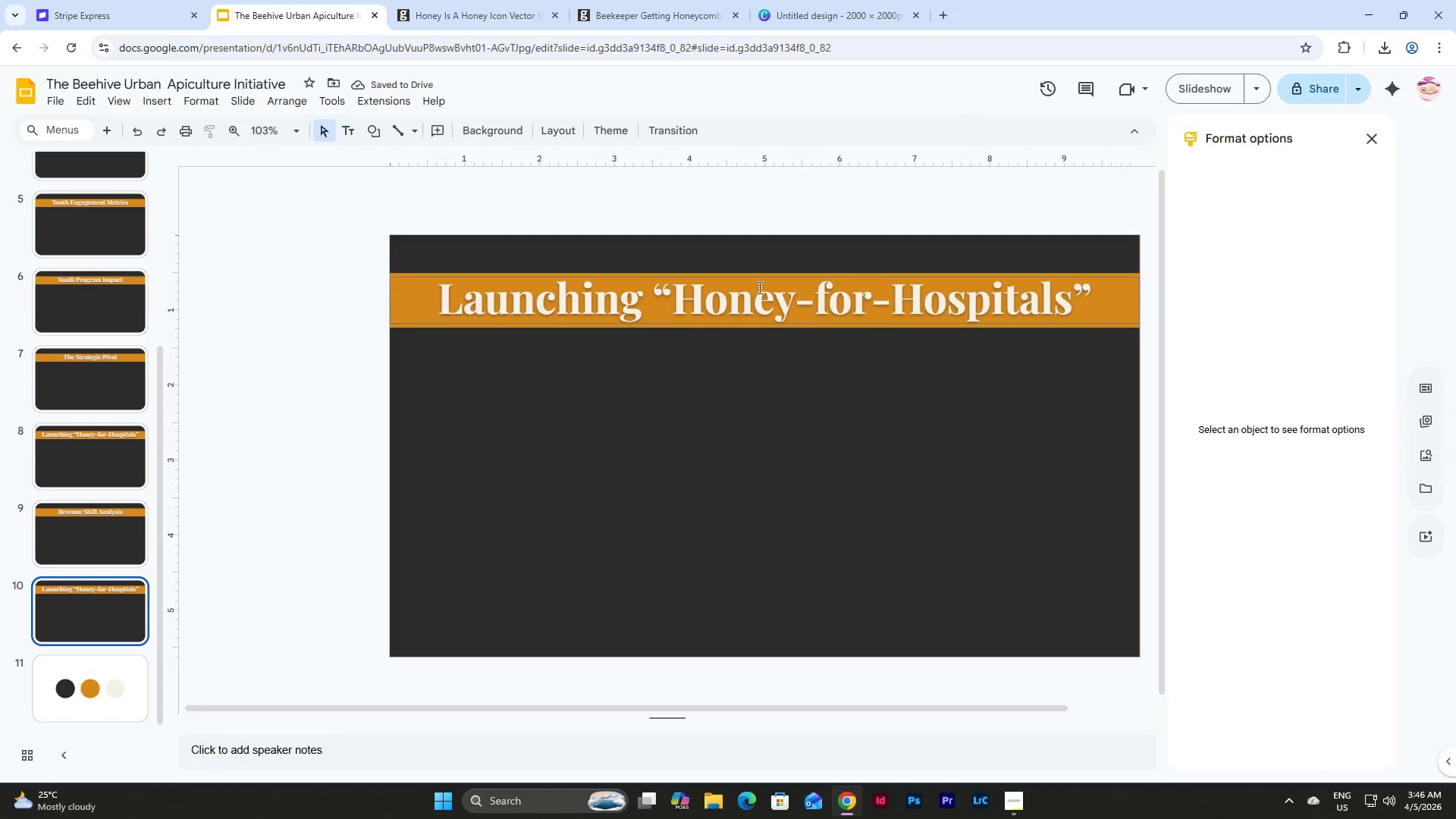 
left_click([760, 286])
 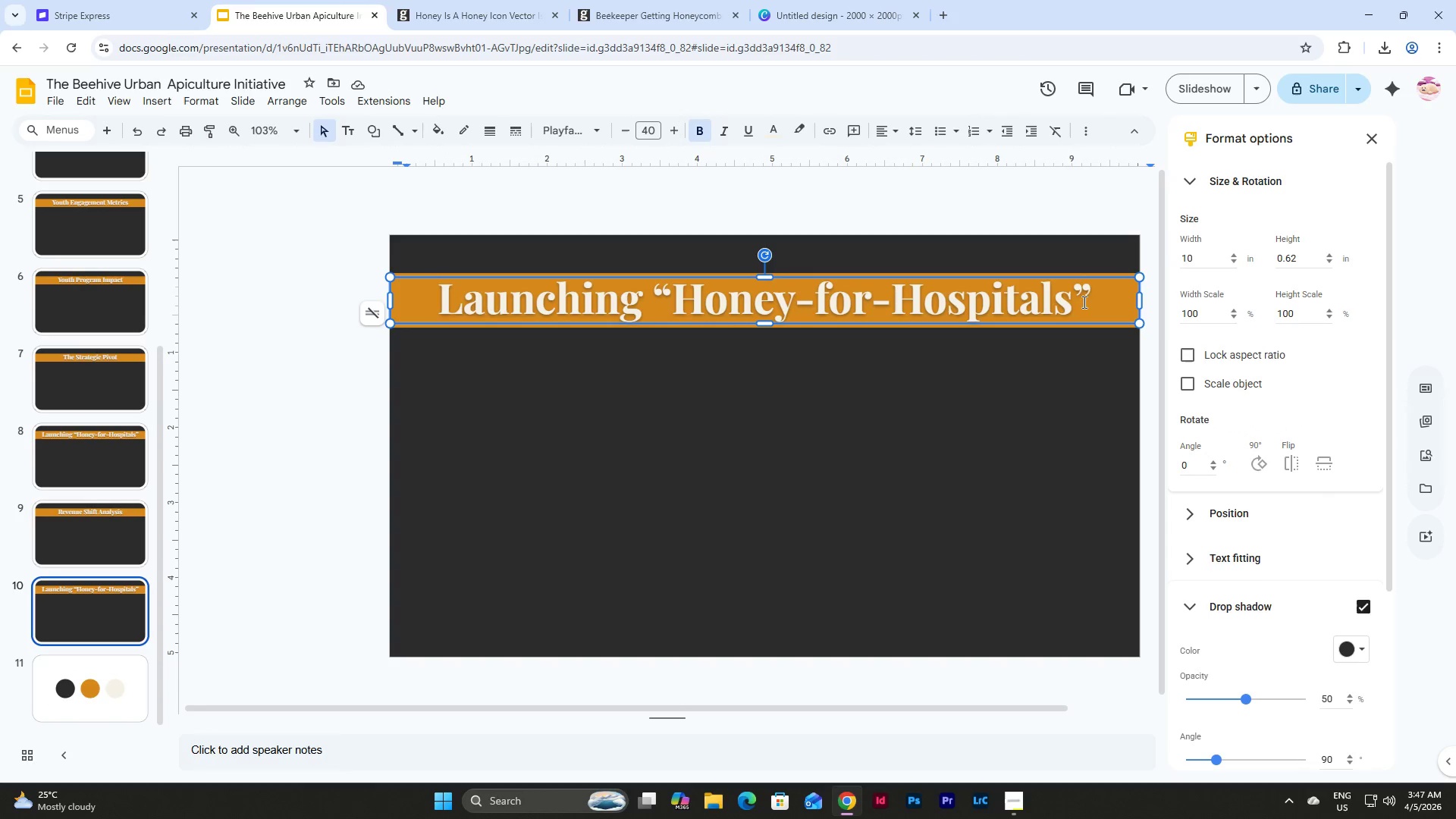 
left_click_drag(start_coordinate=[1105, 300], to_coordinate=[402, 285])
 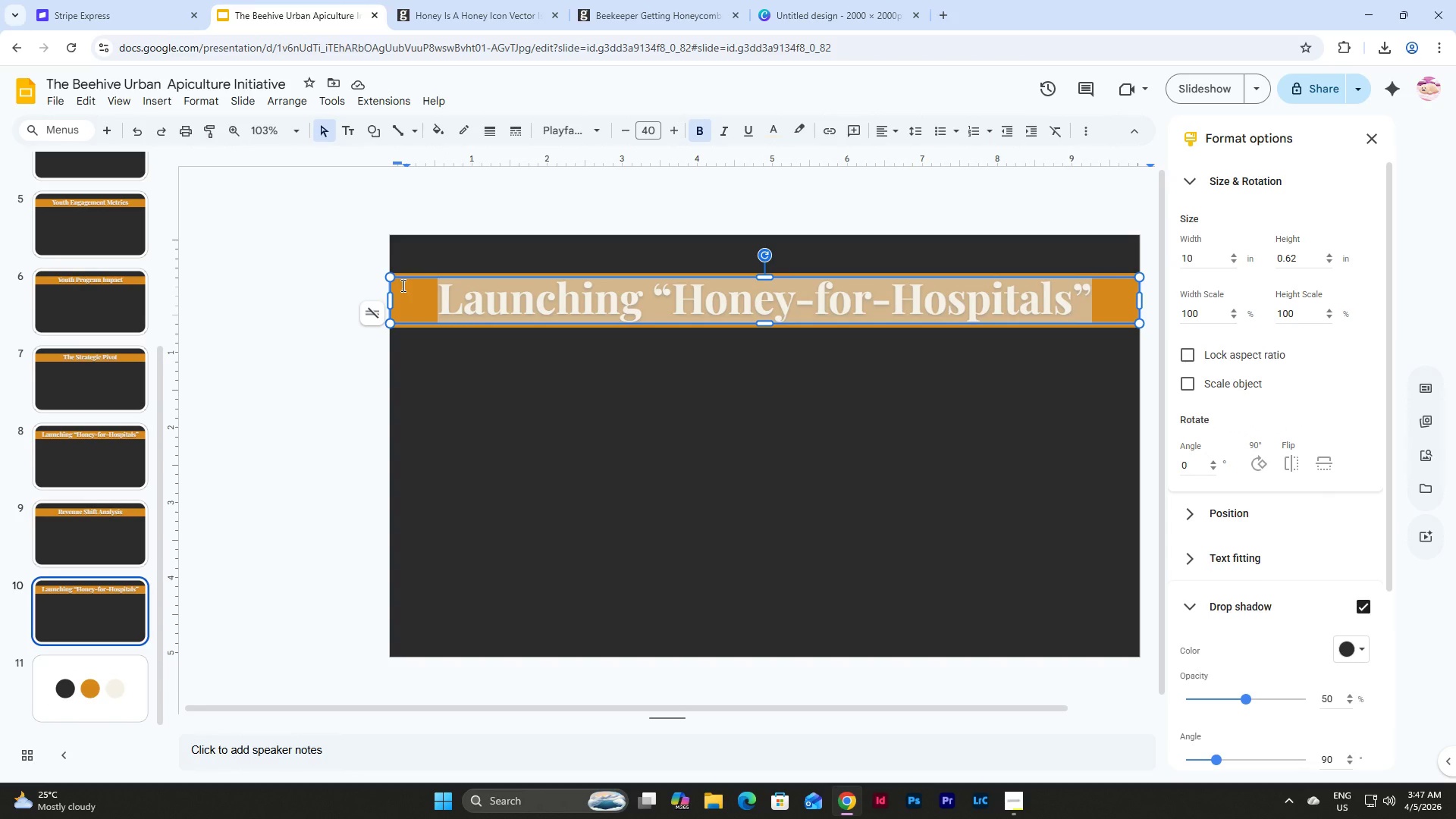 
type(Financial Runaway & Q4 Goals)
 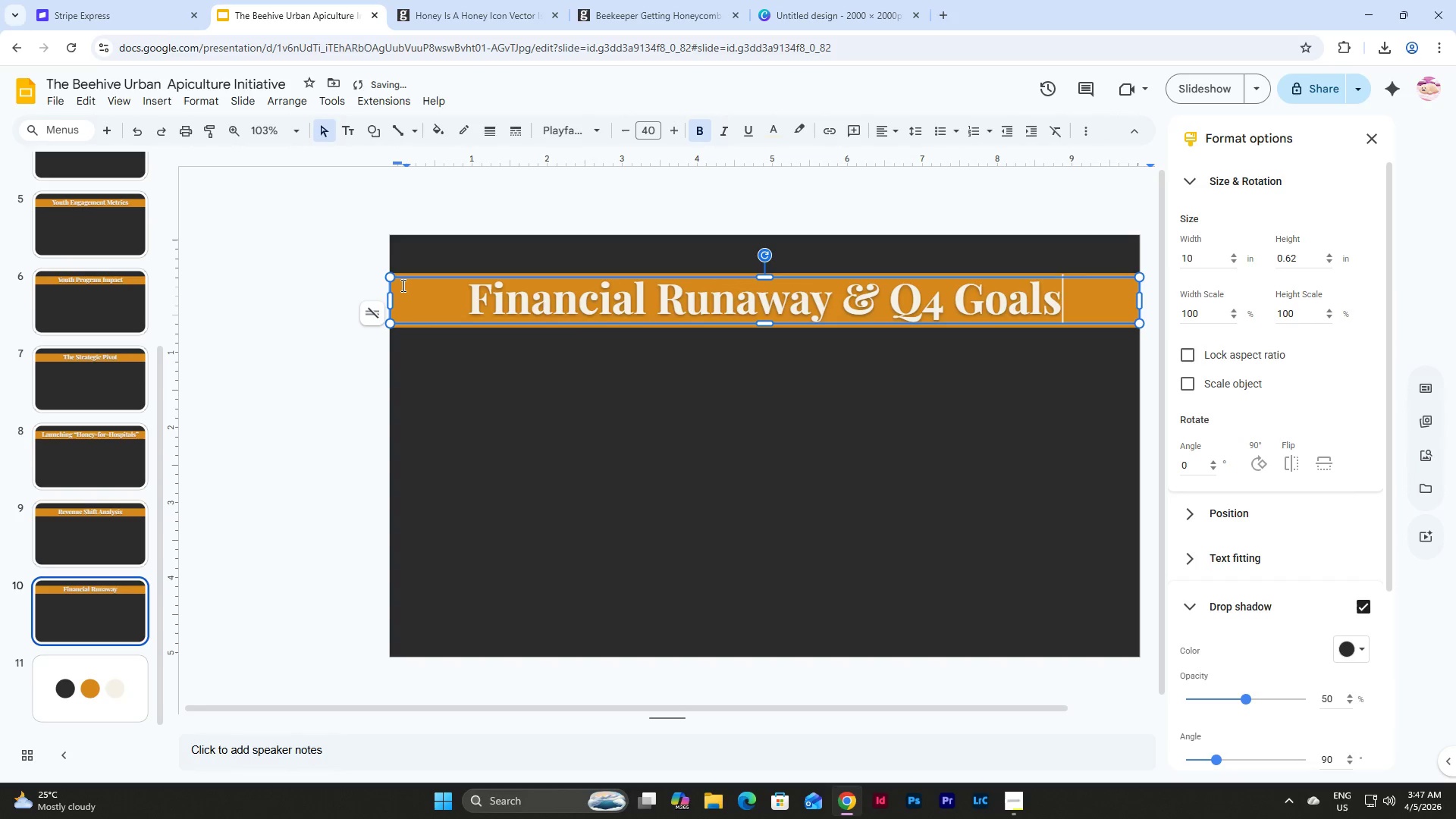 
left_click([764, 290])
 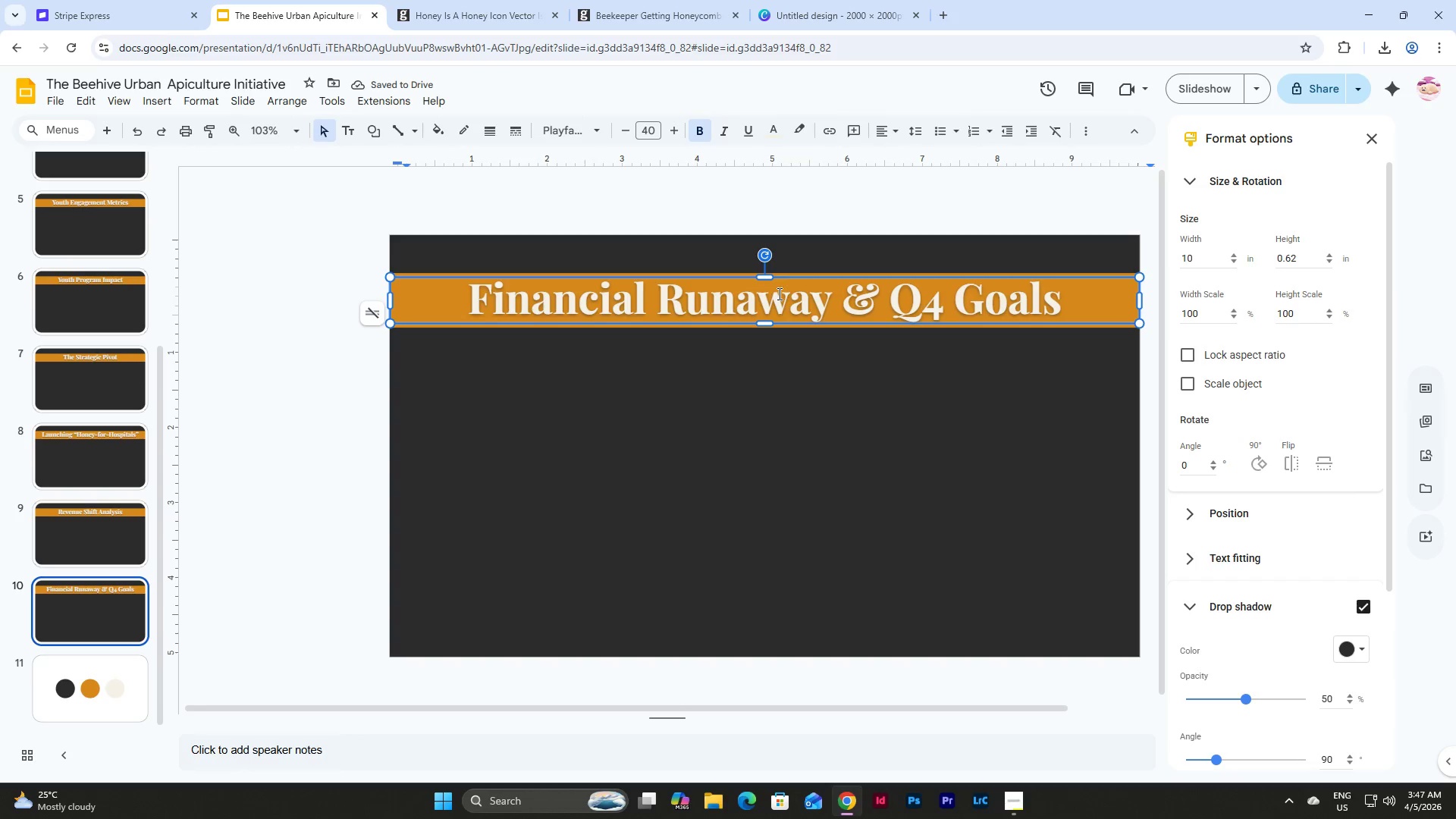 
key(Backspace)
 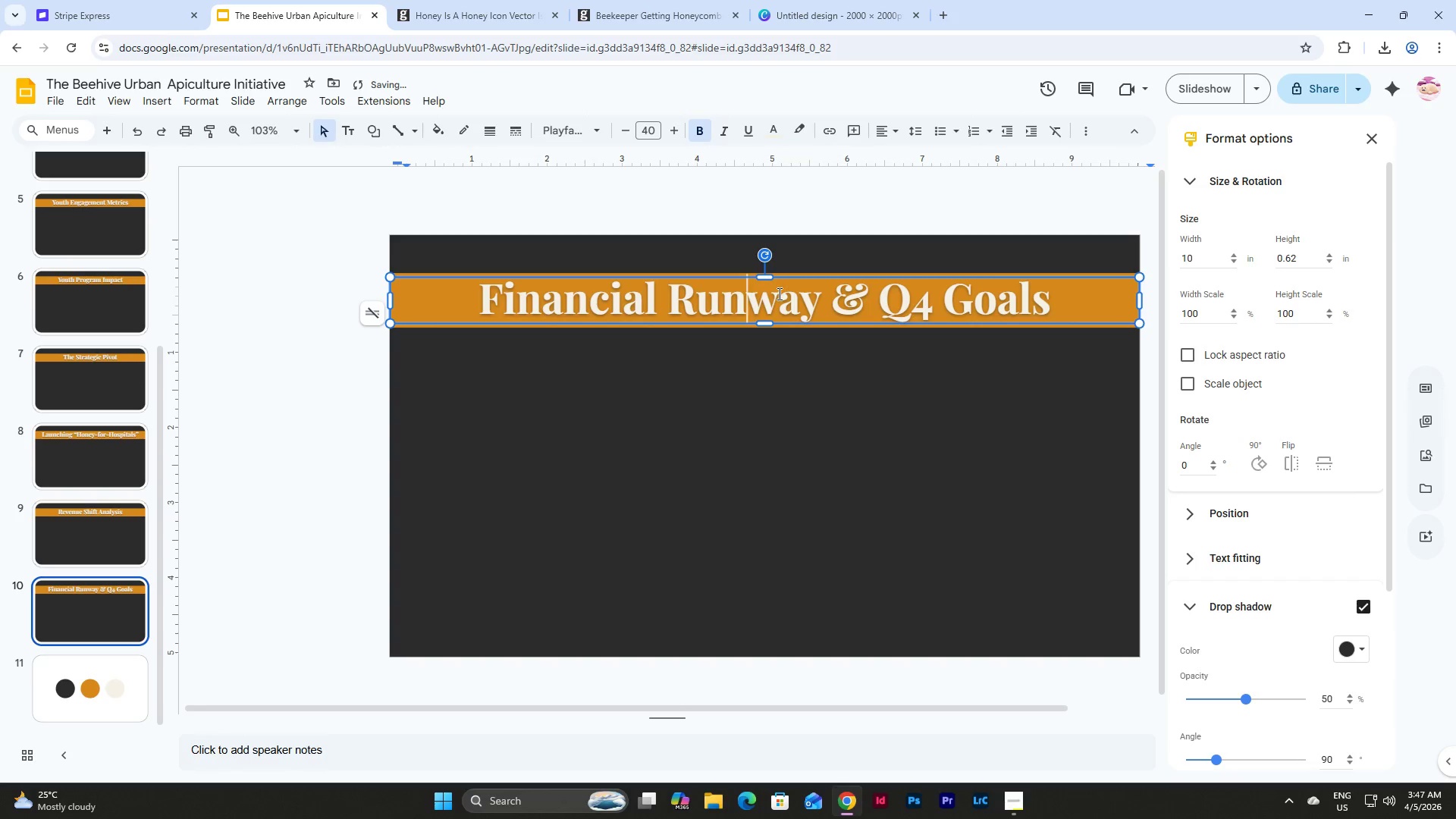 
left_click([116, 591])
 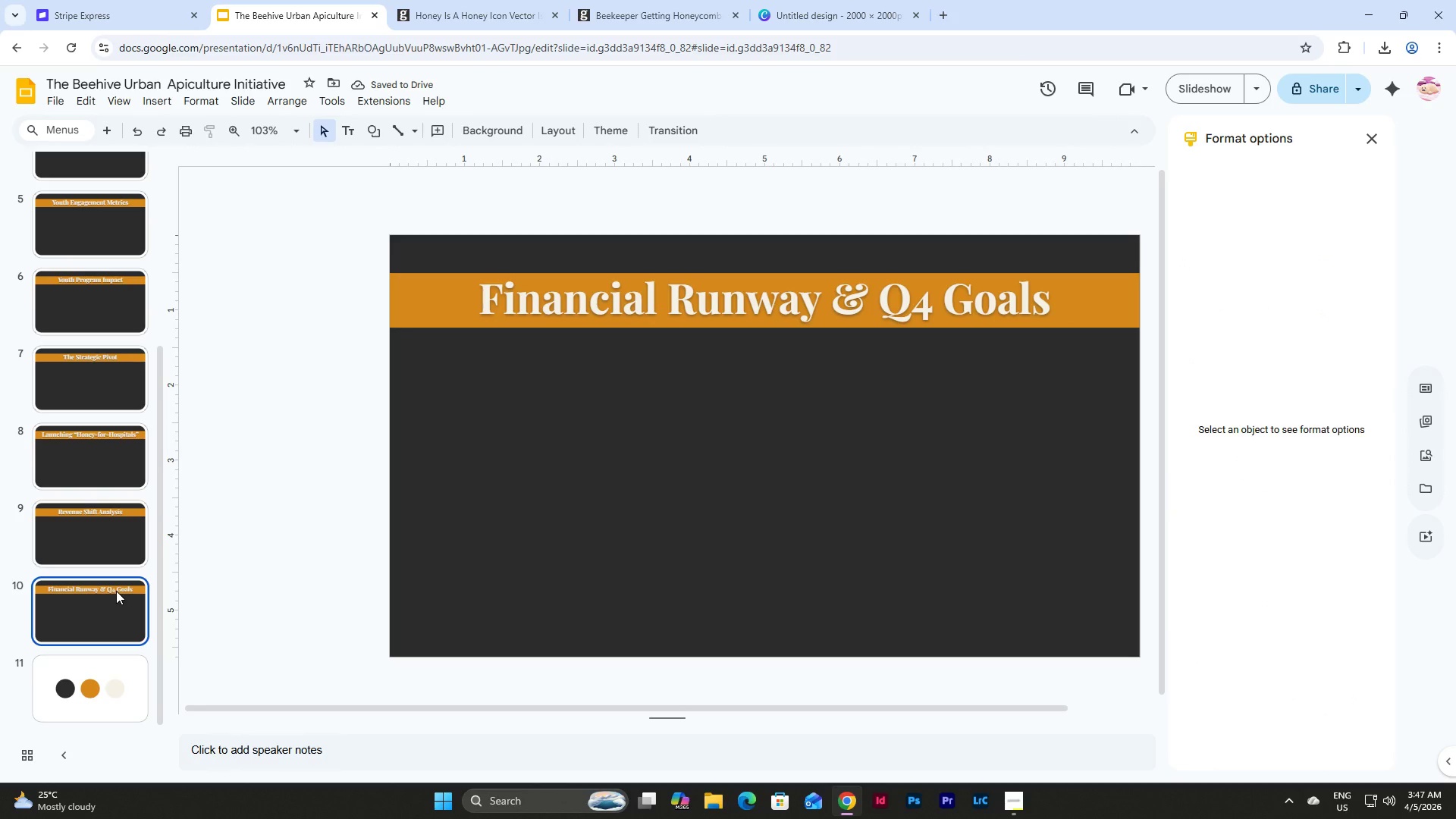 
left_click([116, 591])
 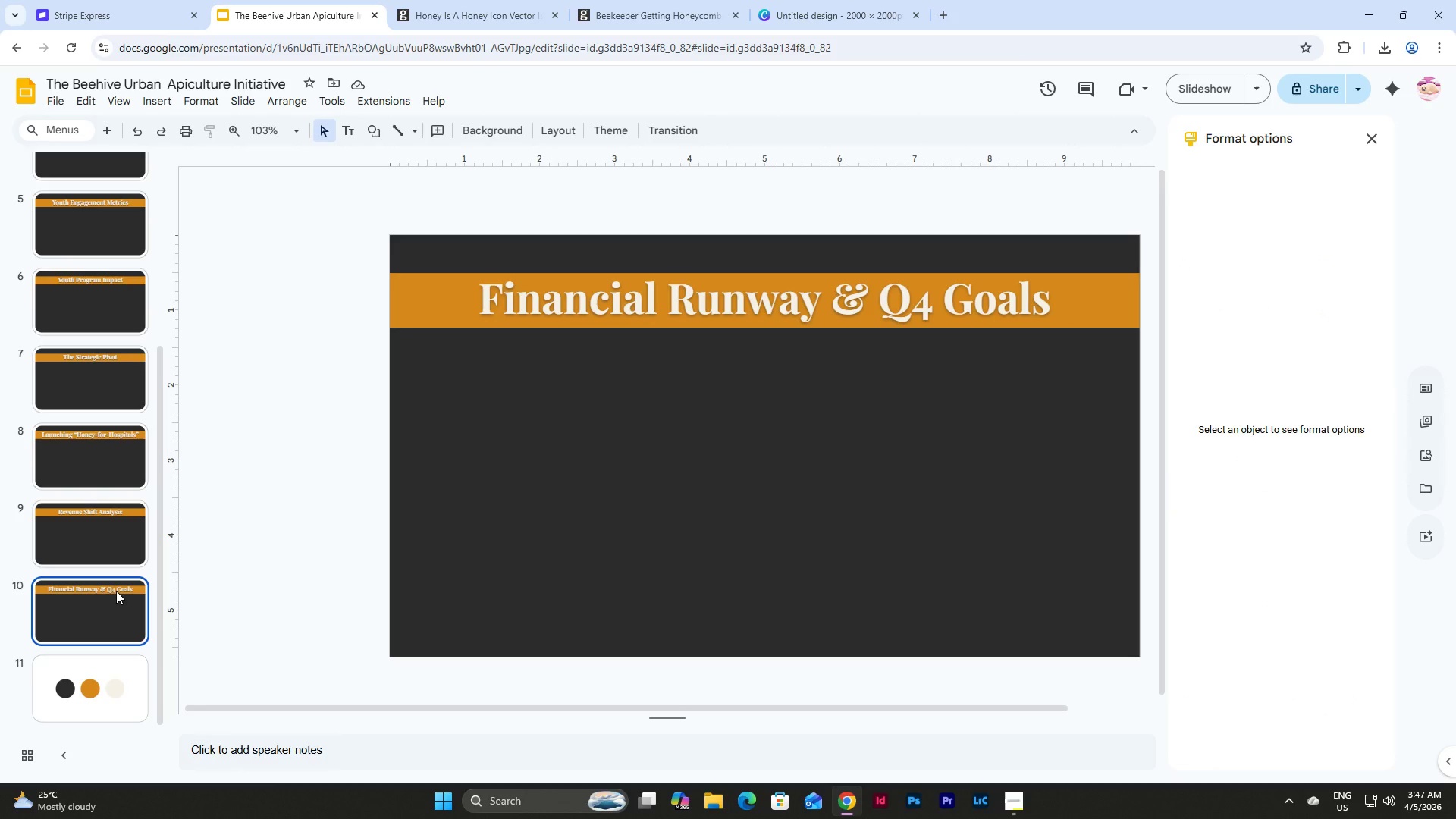 
hold_key(key=ControlLeft, duration=0.58)
 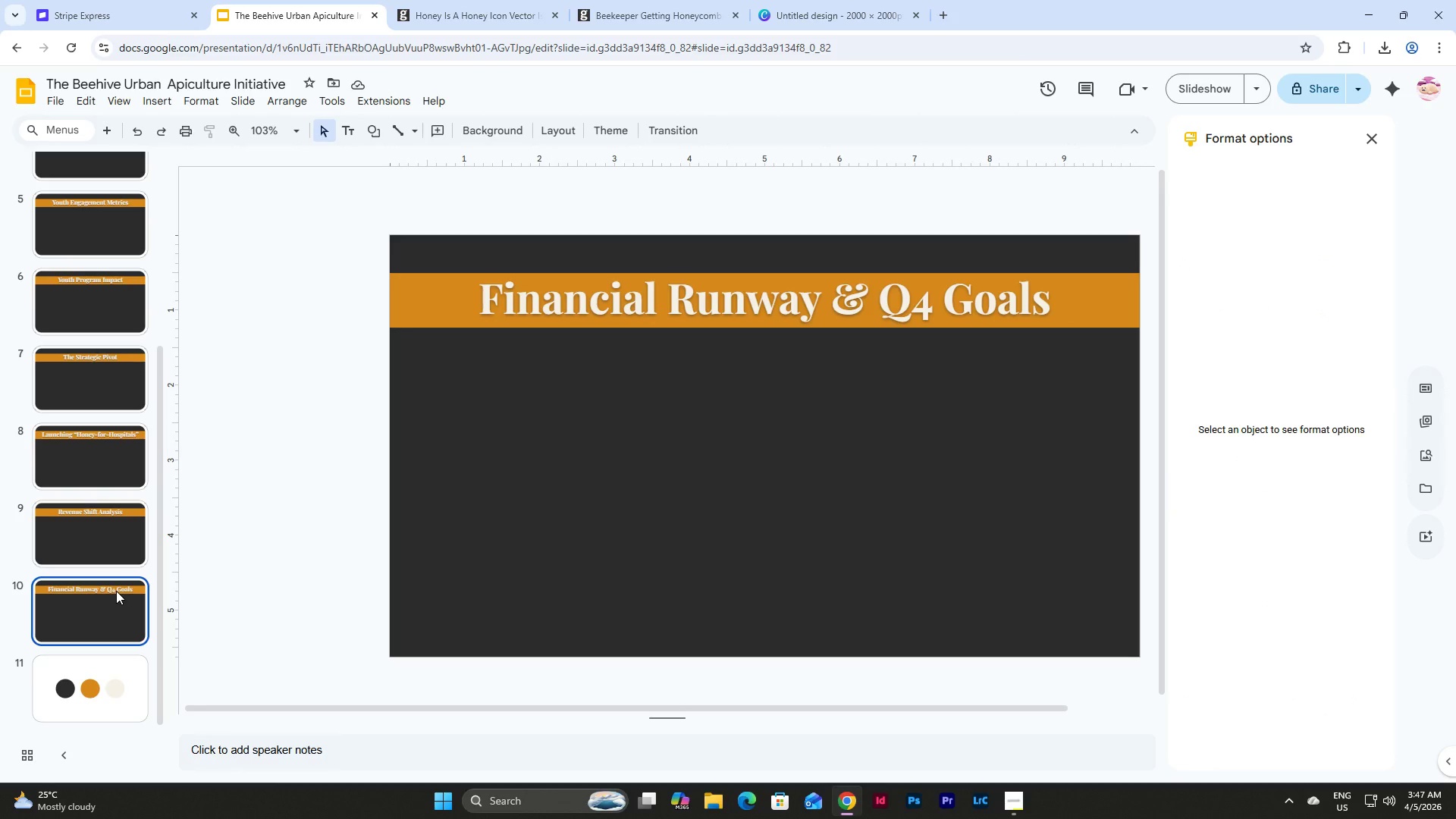 
key(Control+D)
 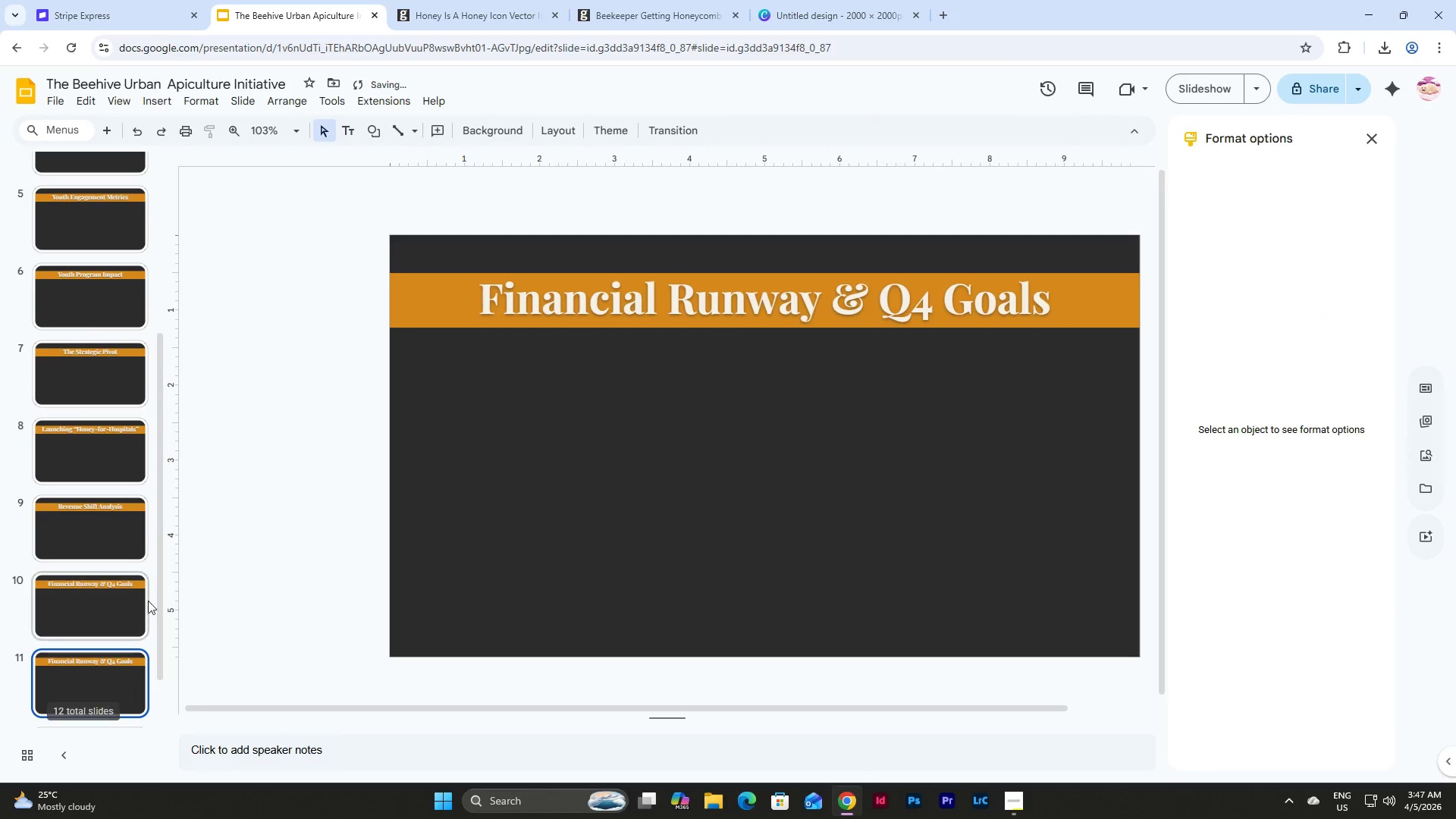 
left_click([108, 688])
 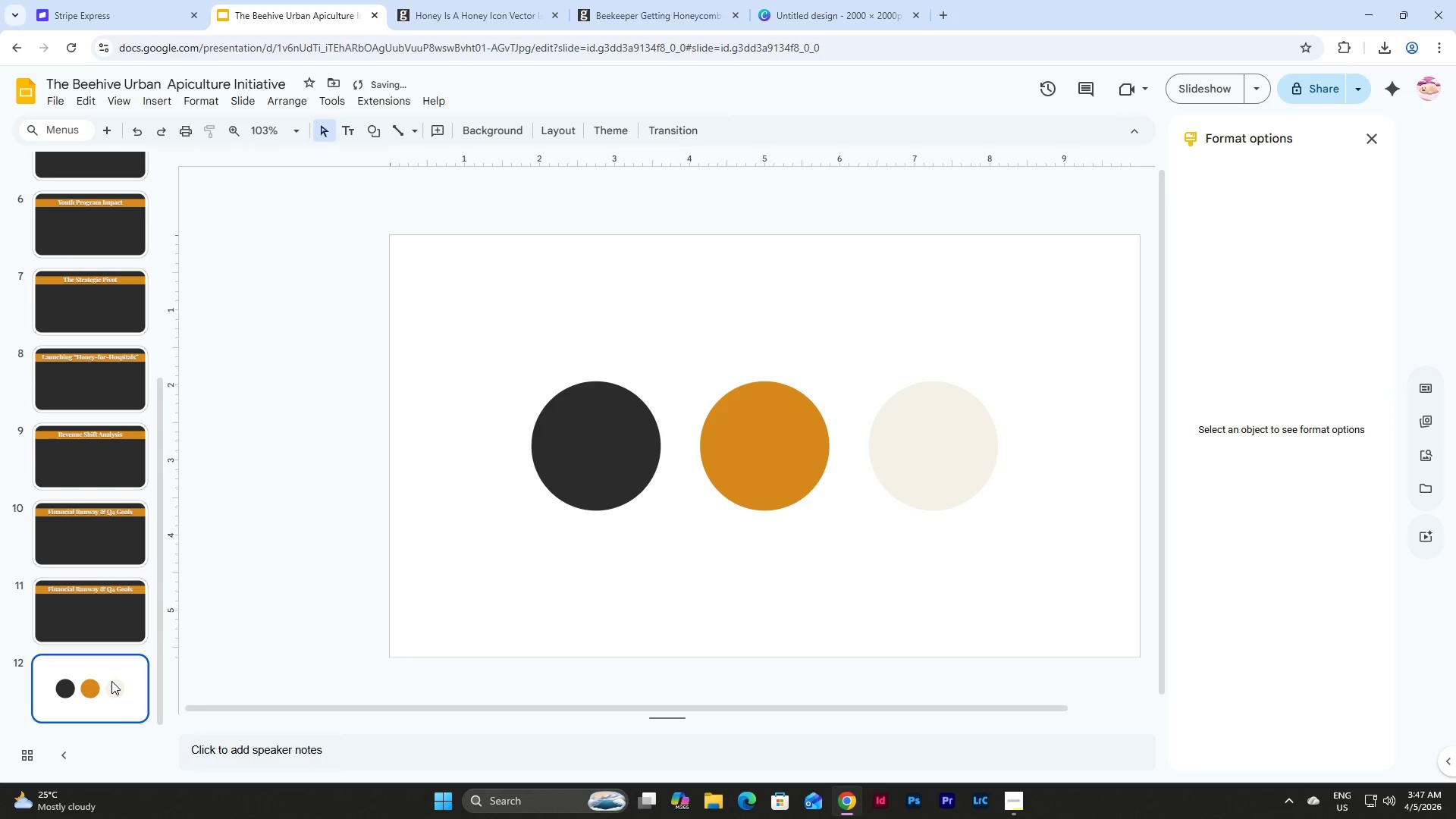 
scroll: coordinate [149, 575], scroll_direction: down, amount: 5.0
 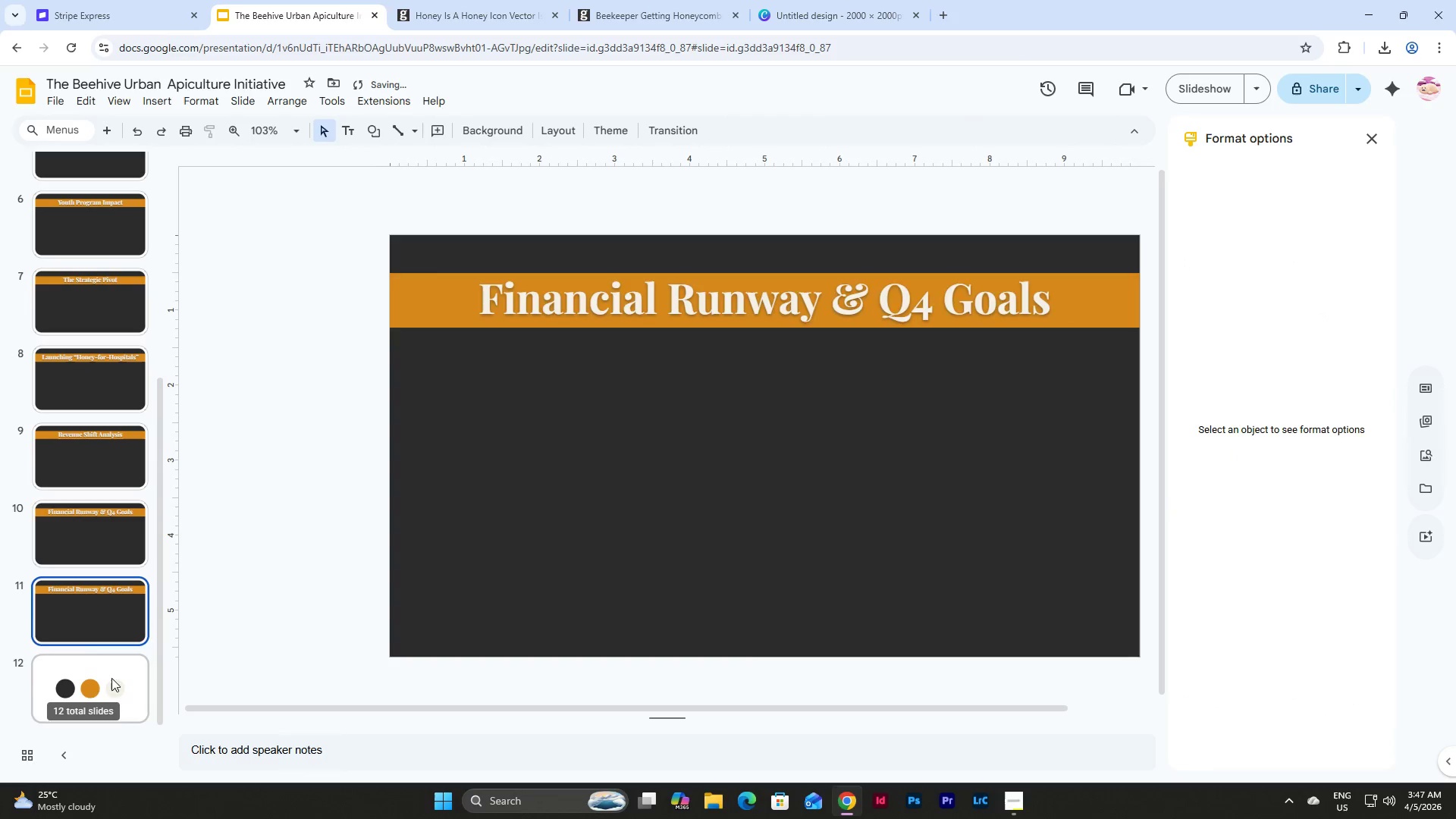 
key(Backspace)
 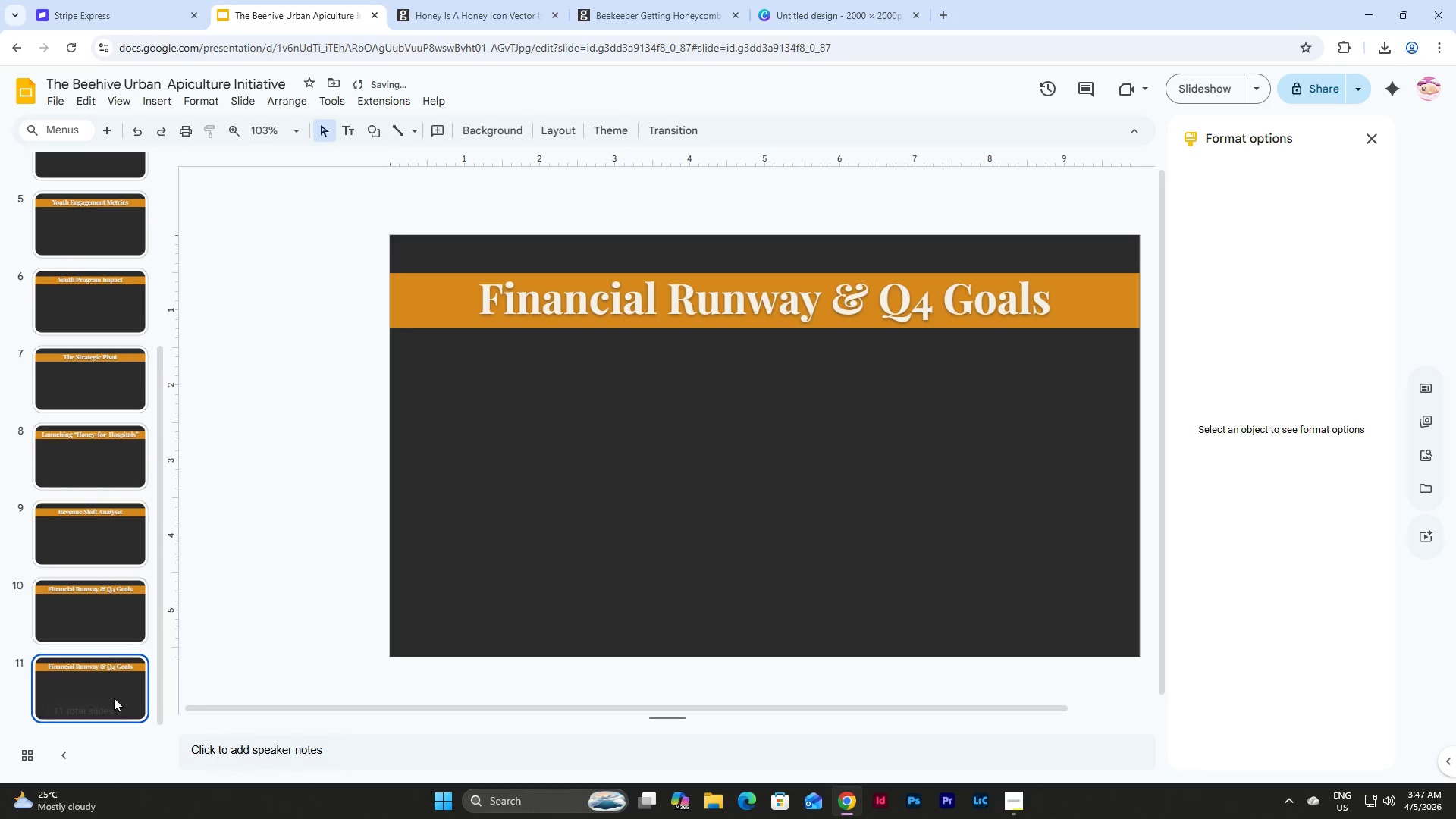 
left_click([114, 698])
 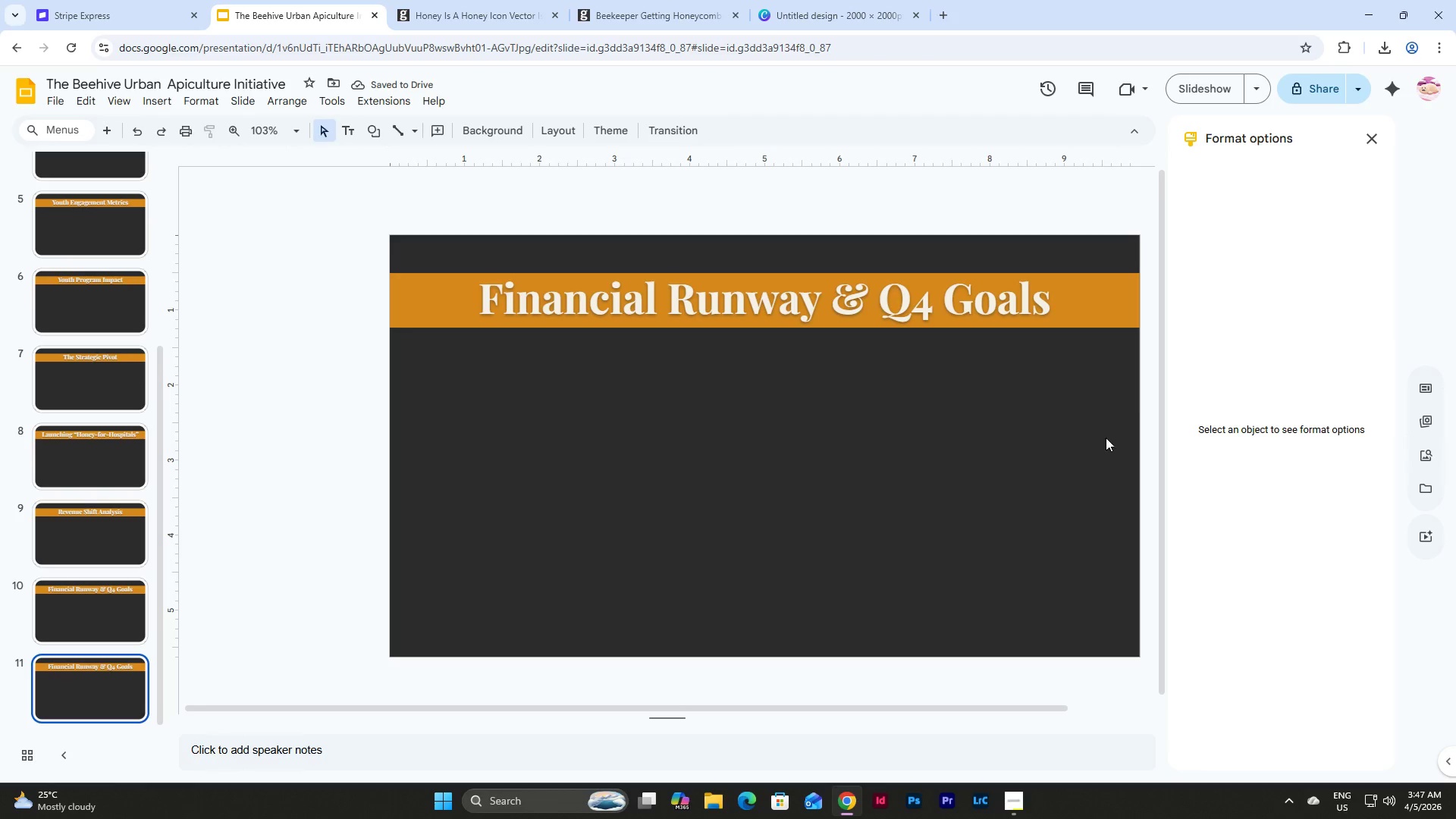 
left_click([956, 299])
 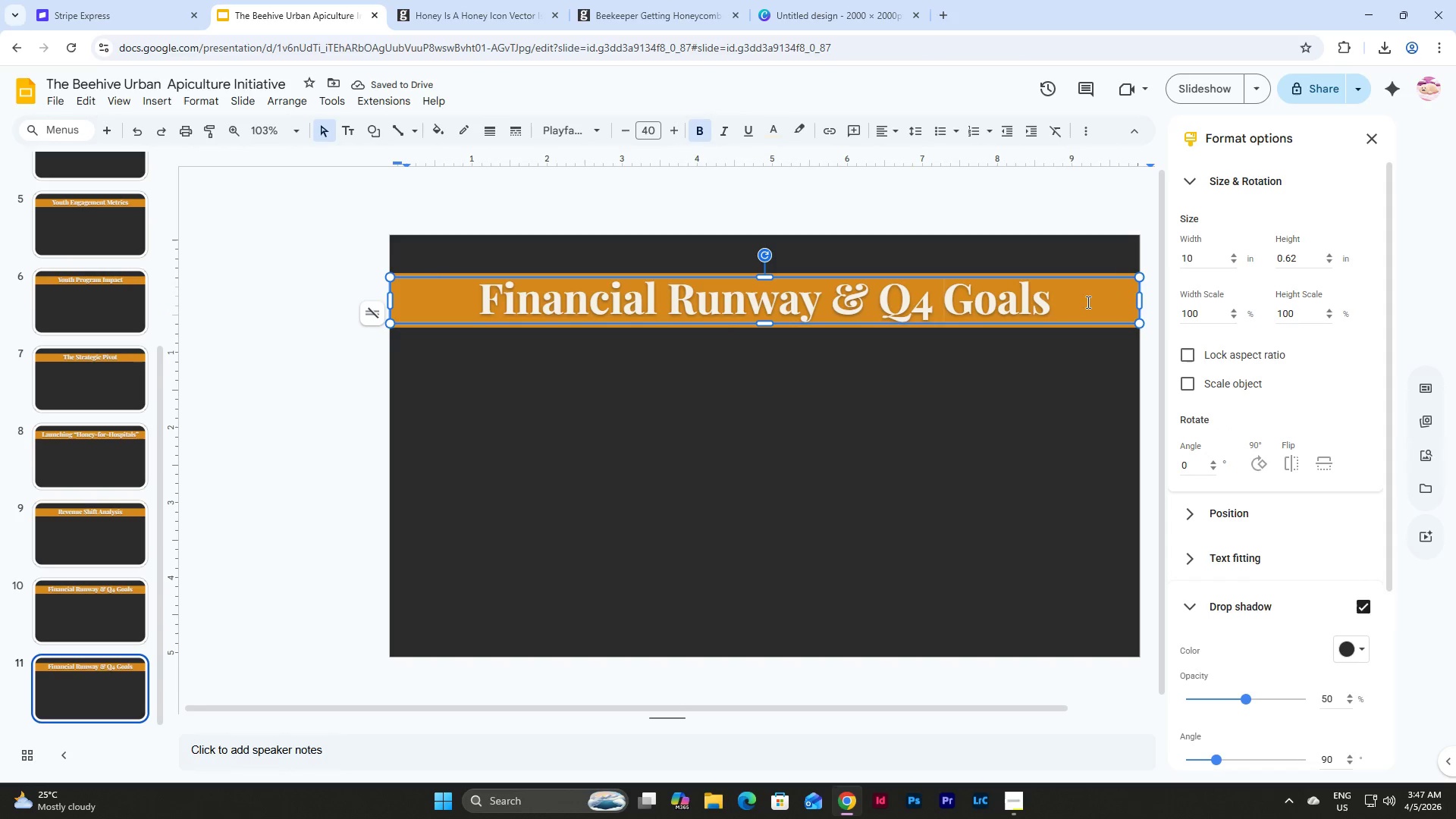 
left_click_drag(start_coordinate=[1079, 303], to_coordinate=[425, 293])
 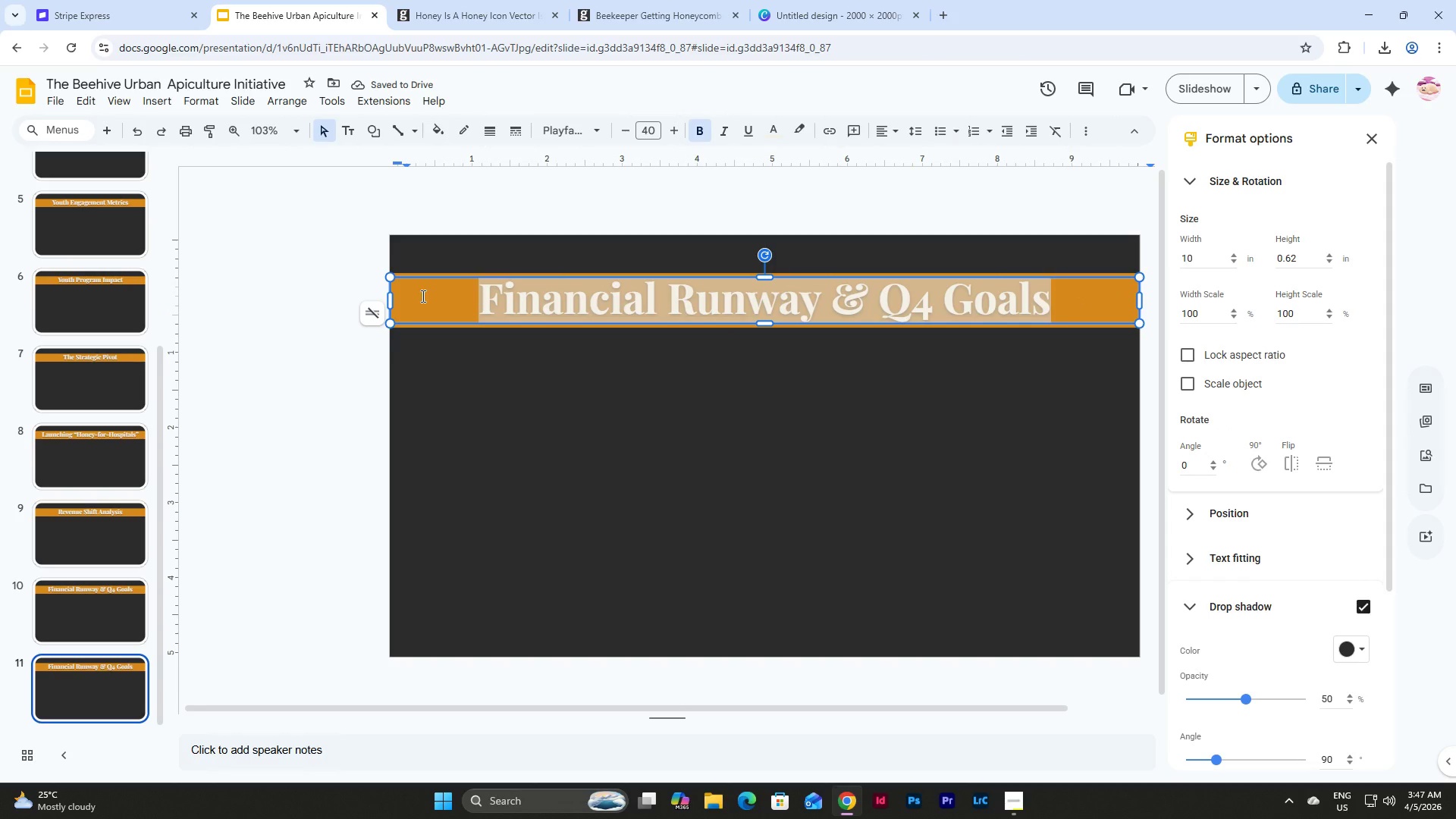 
type(Style H)
key(Backspace)
type(Guide)
 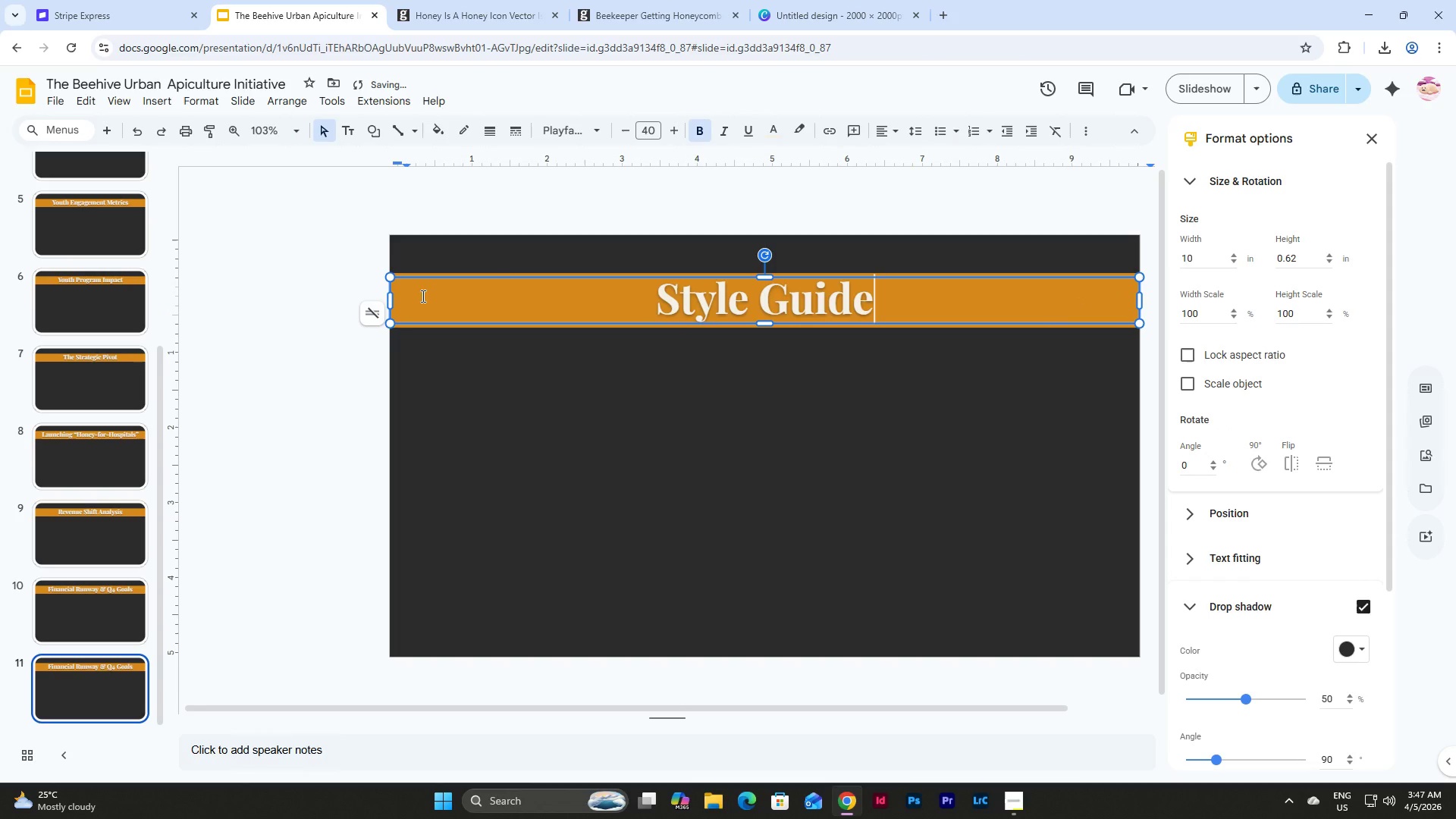 
left_click([774, 403])
 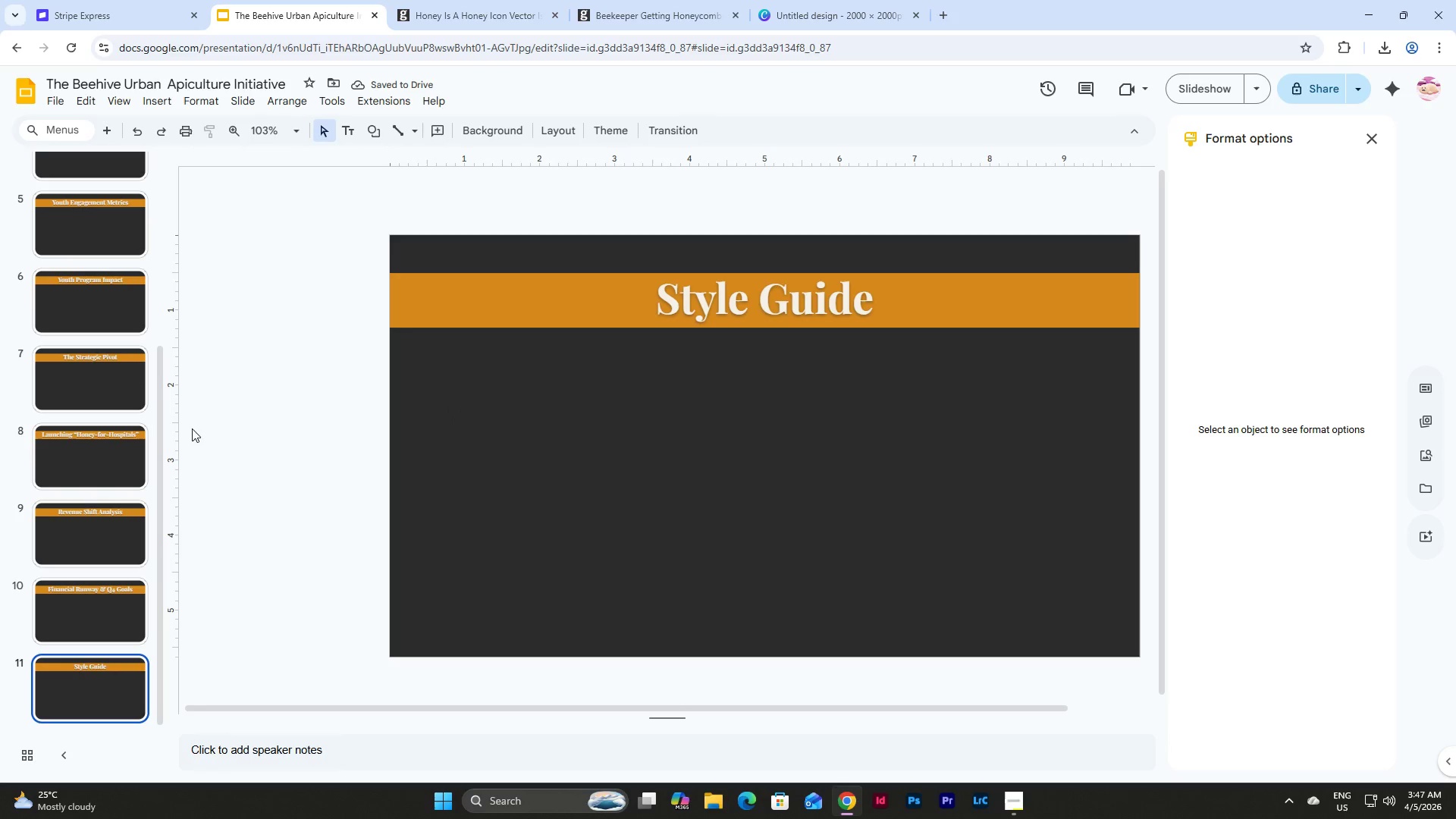 
scroll: coordinate [107, 403], scroll_direction: up, amount: 10.0
 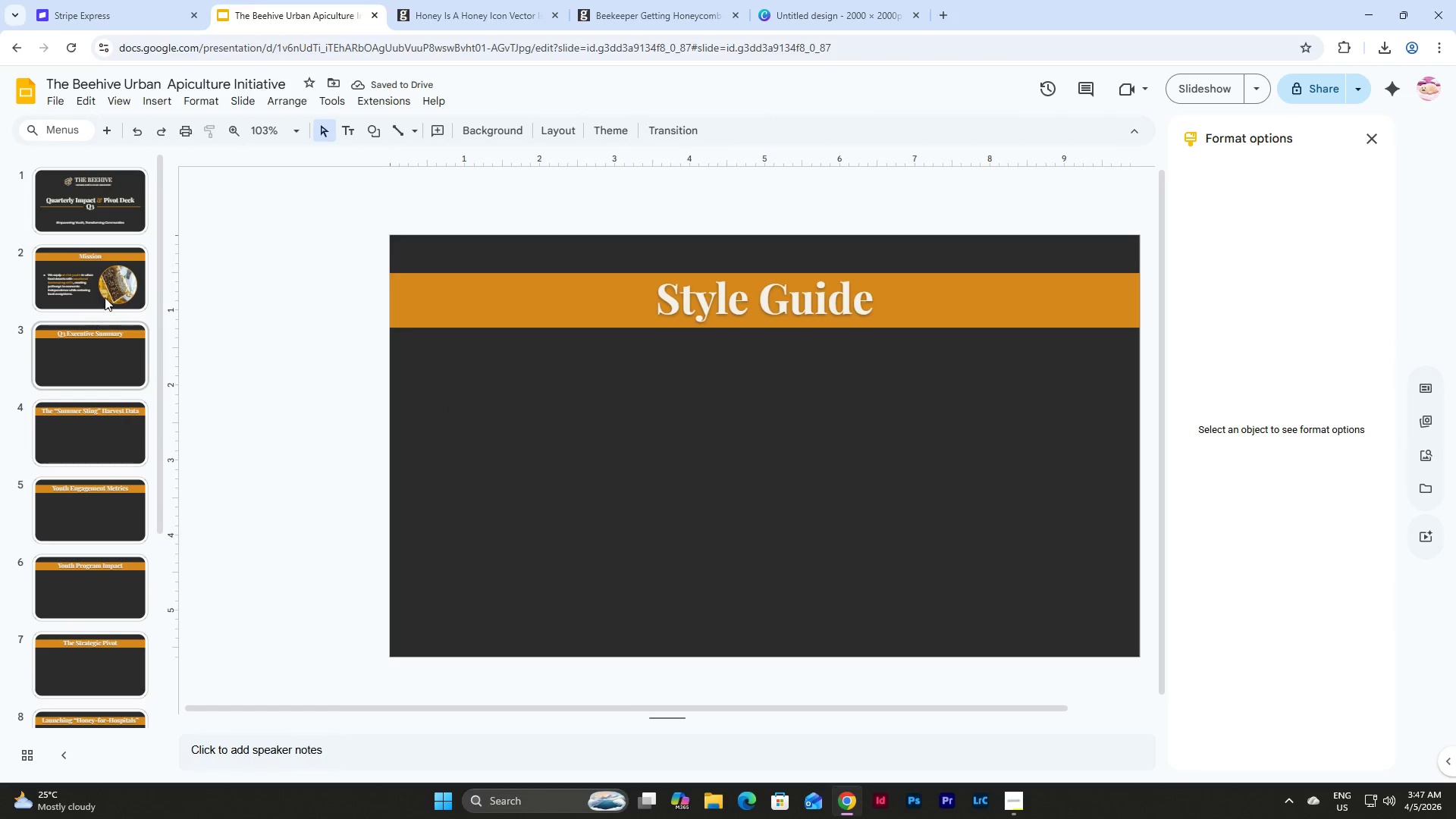 
left_click([108, 287])
 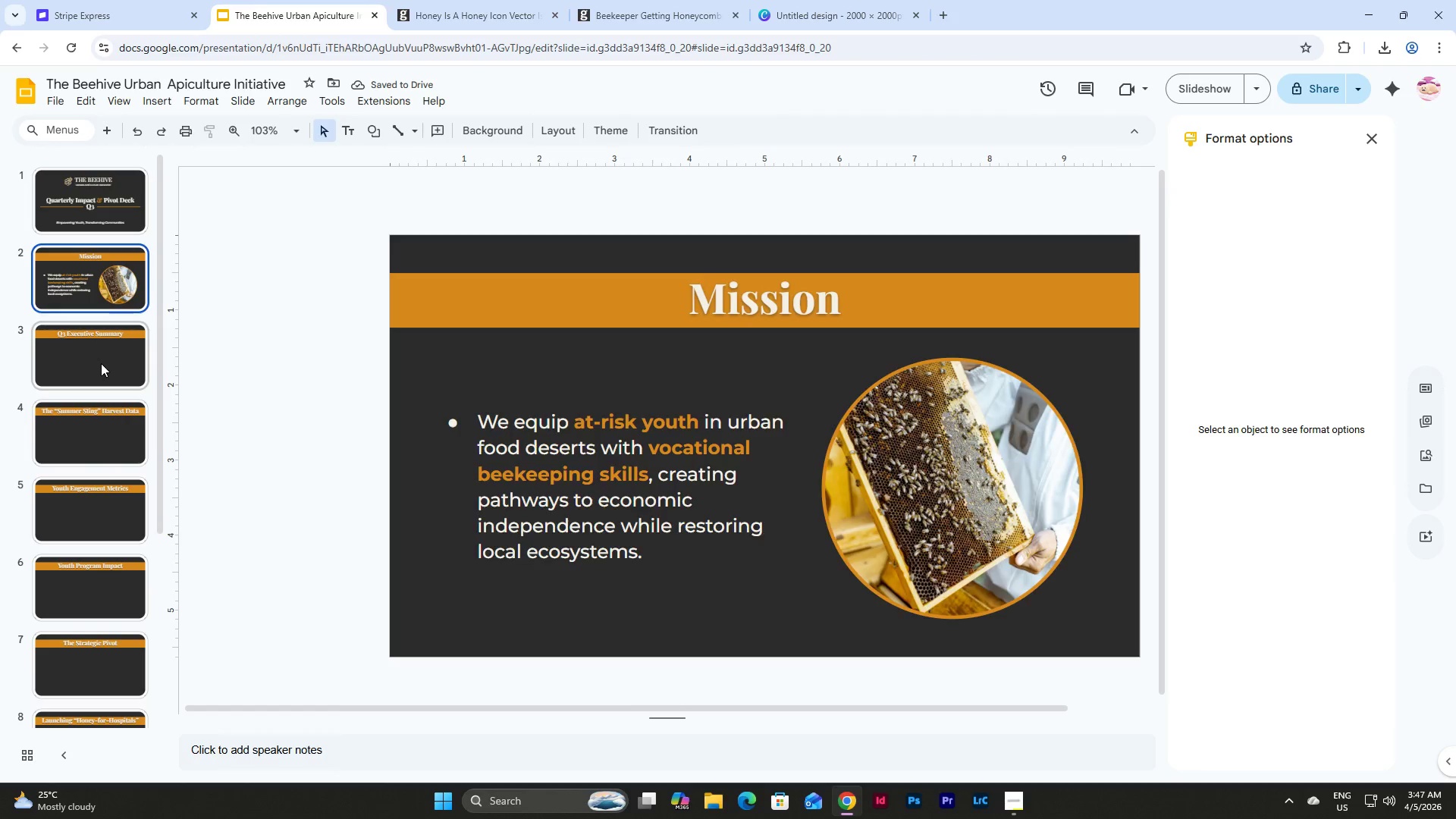 
left_click([101, 363])
 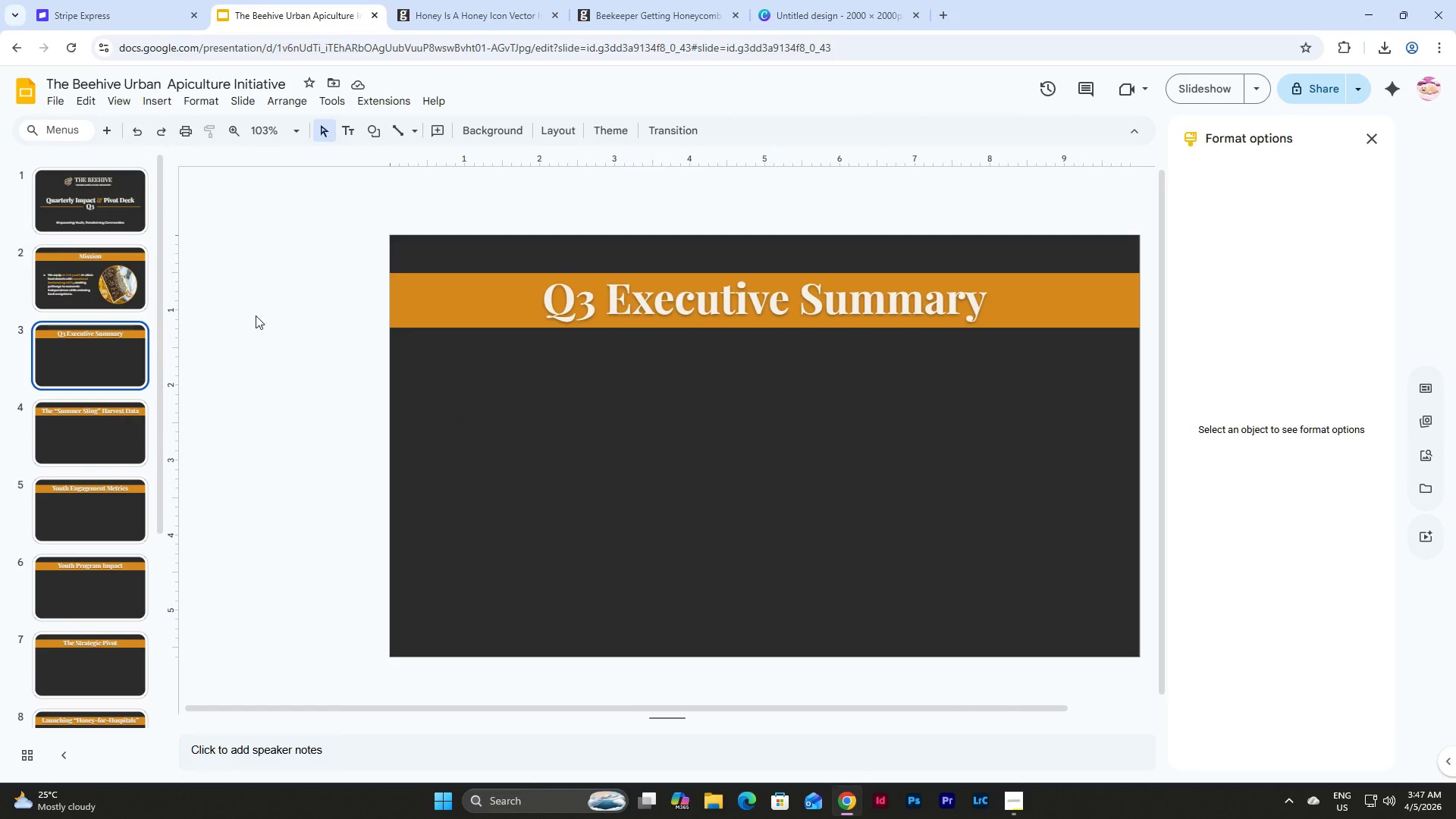 
left_click([96, 291])
 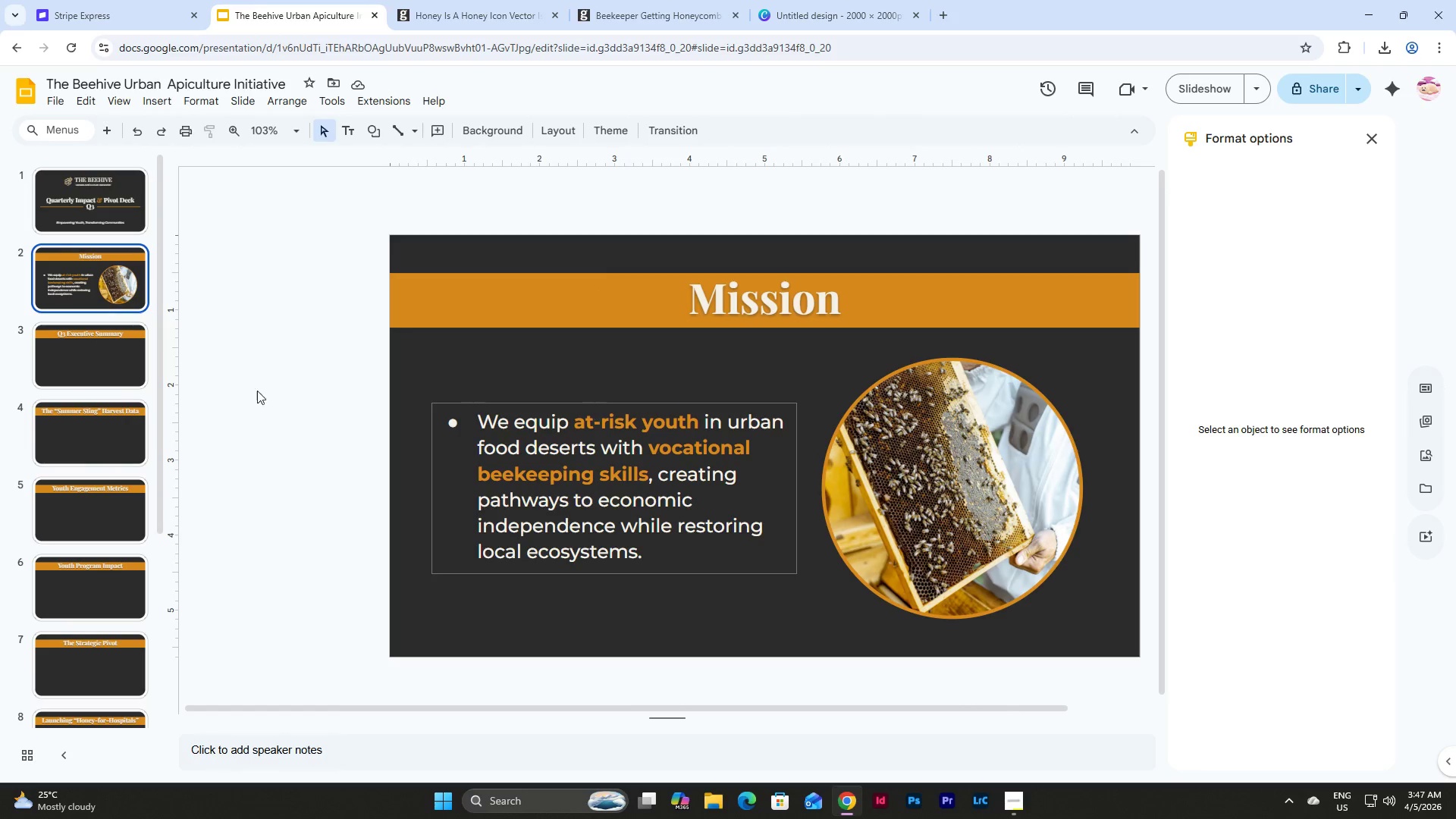 
left_click([105, 361])
 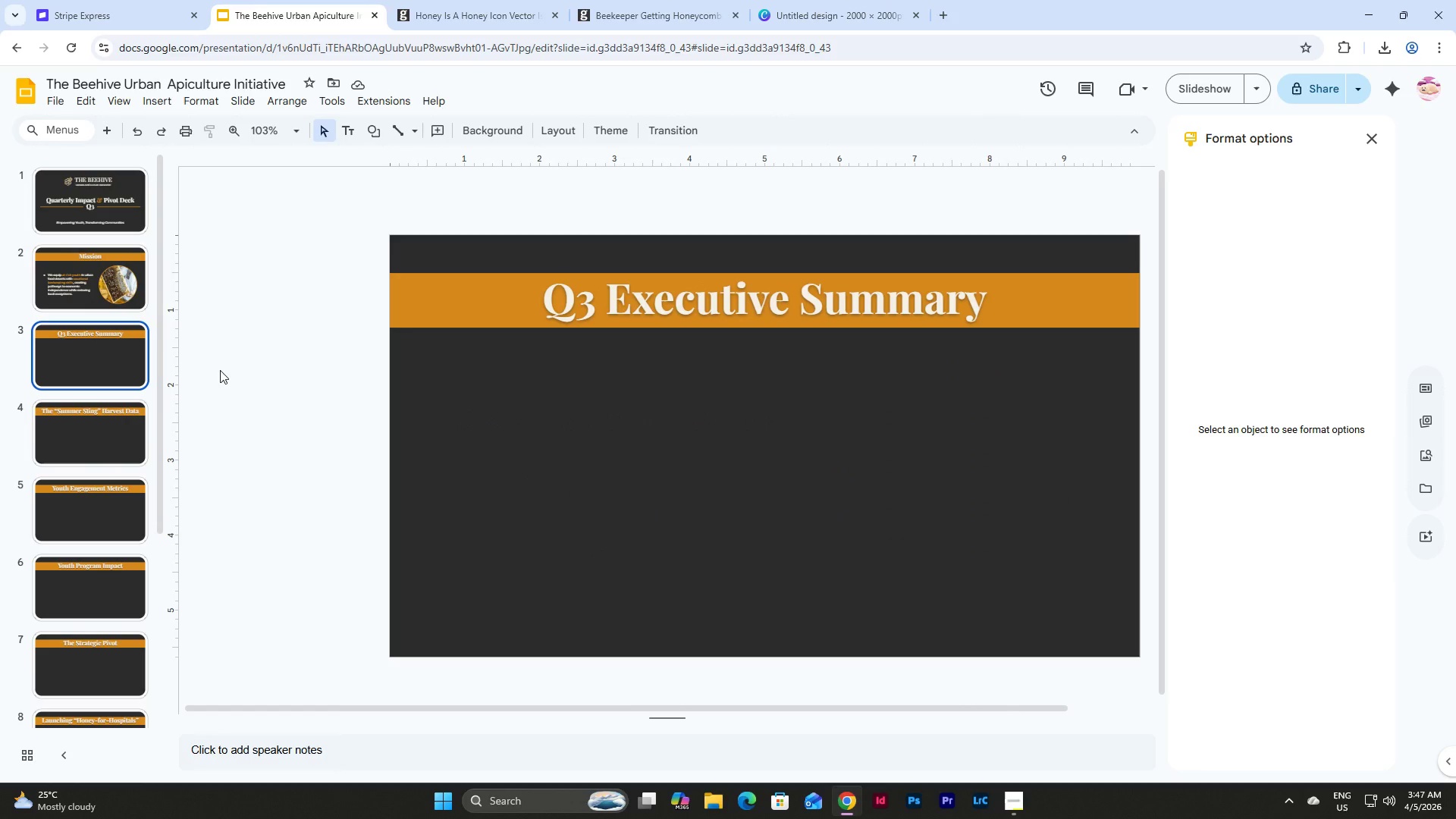 
wait(8.97)
 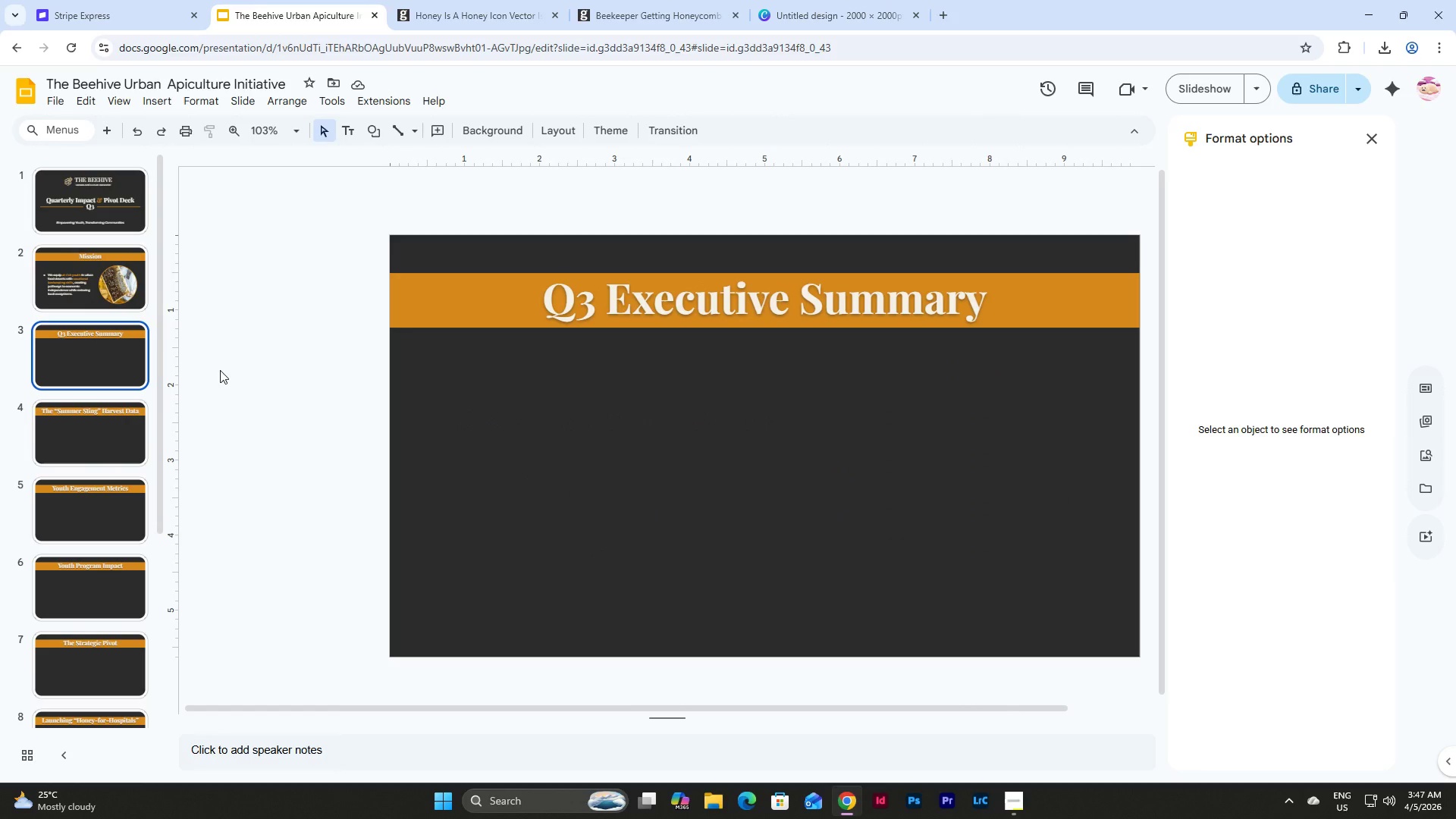 
left_click([96, 205])
 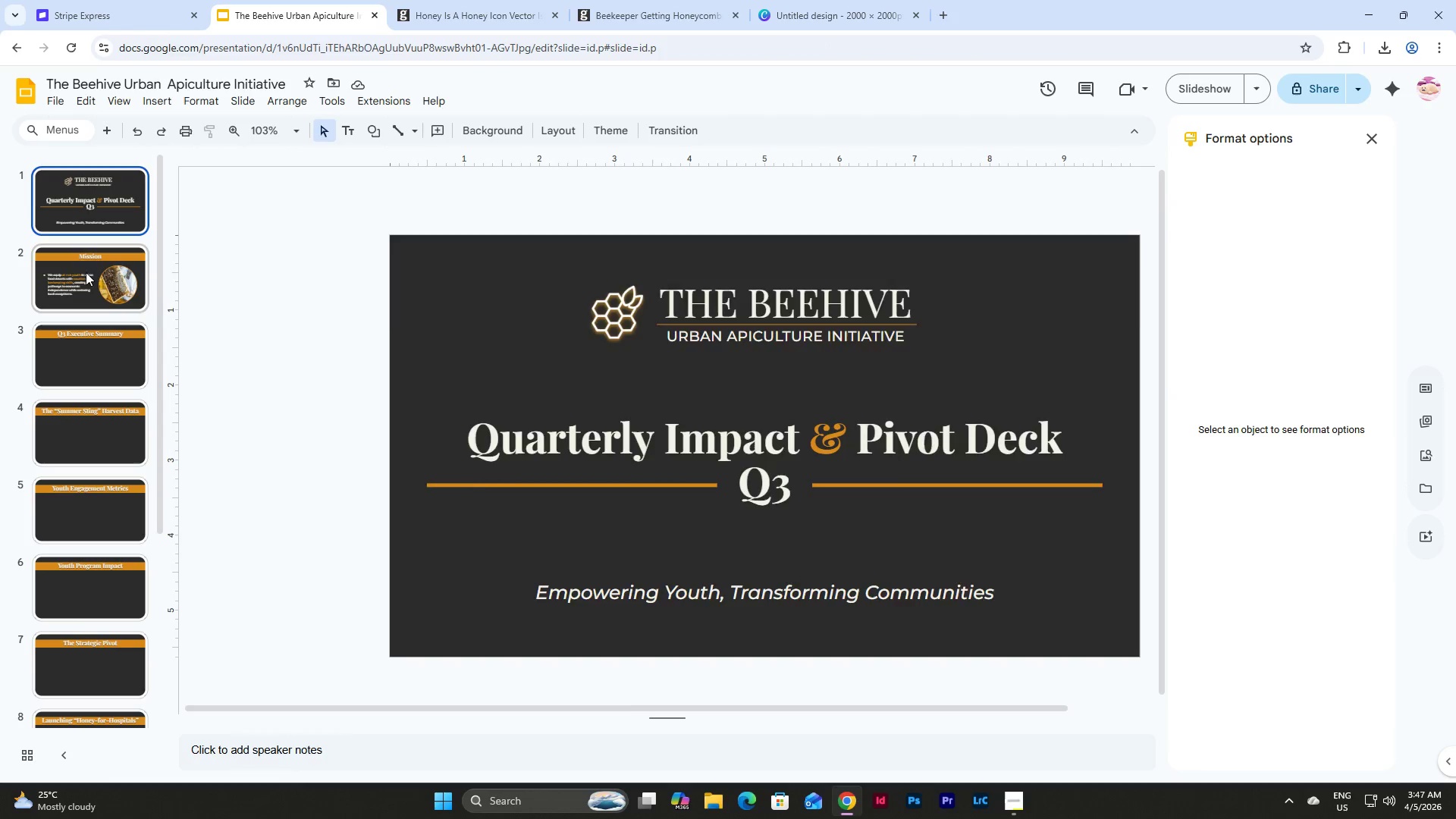 
left_click([84, 277])
 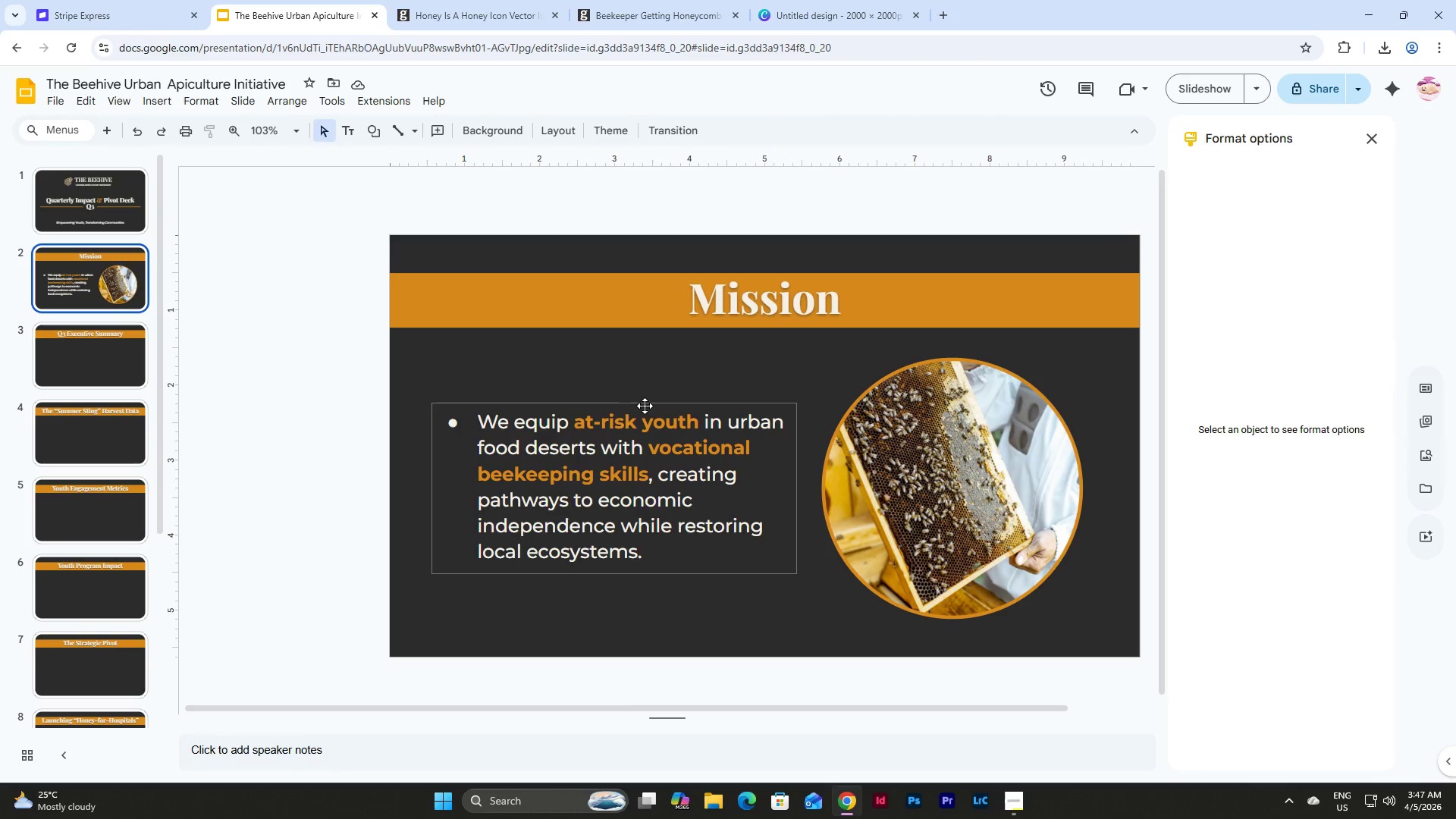 
left_click([645, 405])
 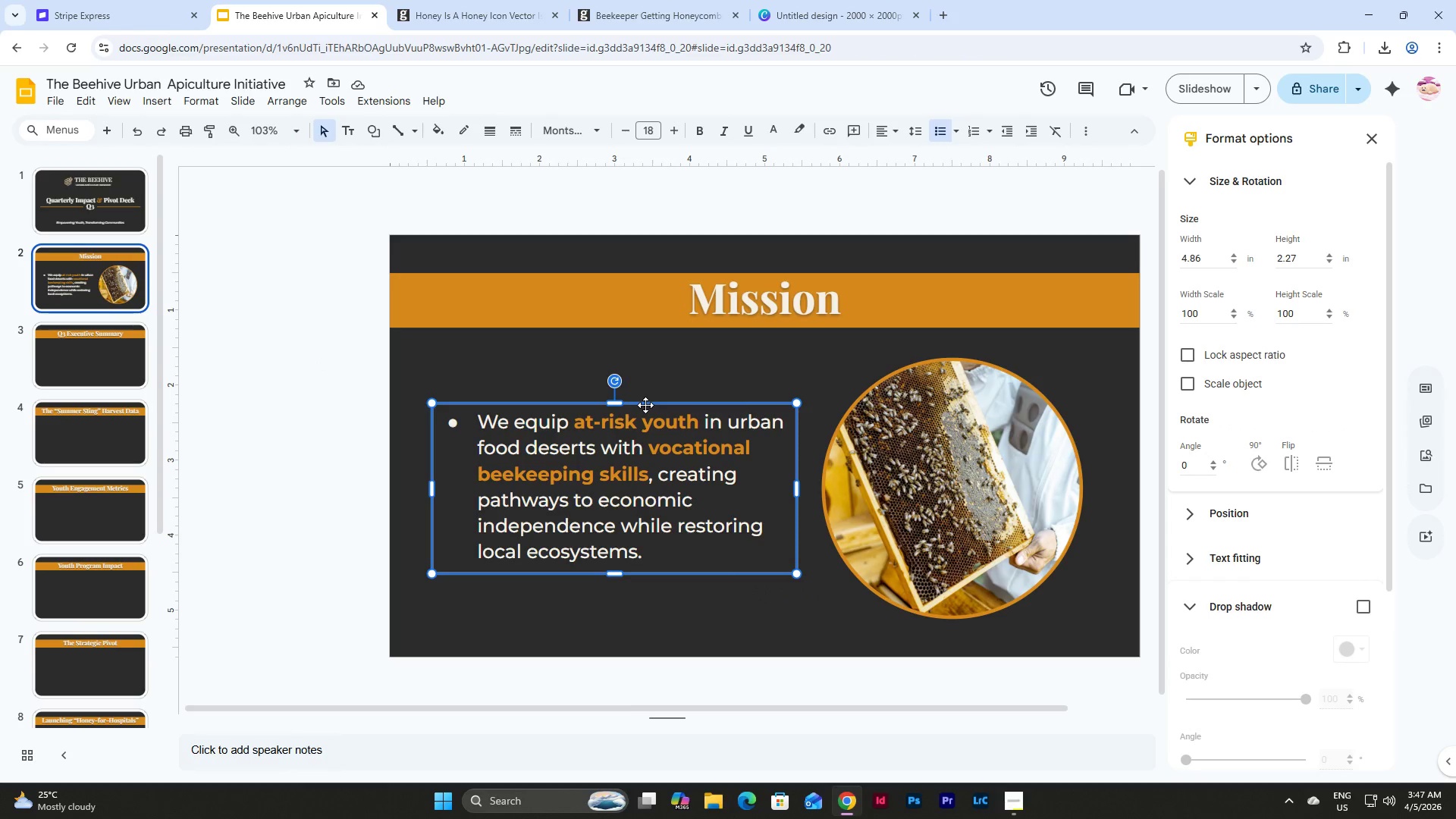 
key(Control+C)
 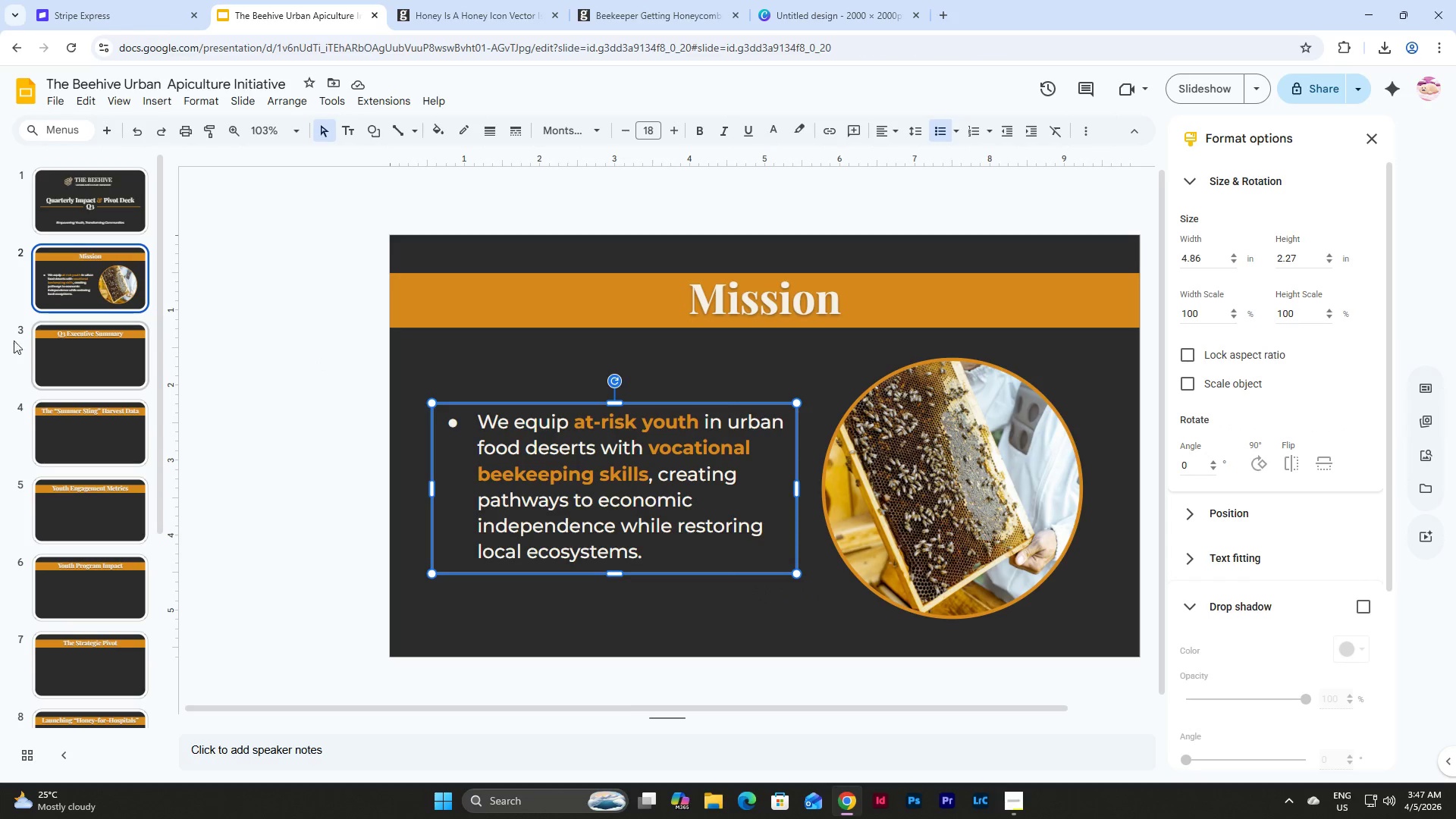 
left_click([60, 348])
 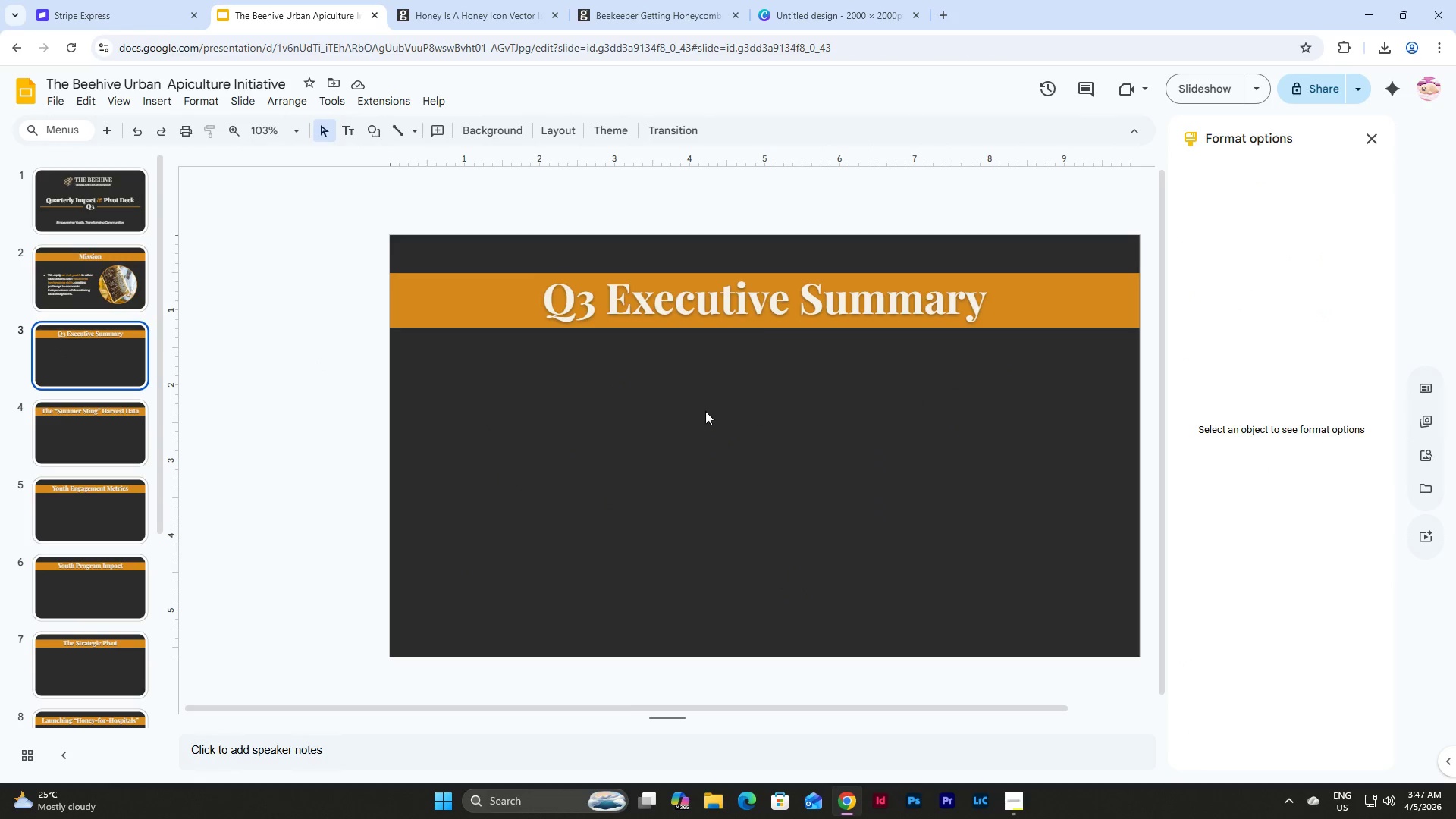 
left_click_drag(start_coordinate=[753, 409], to_coordinate=[744, 410])
 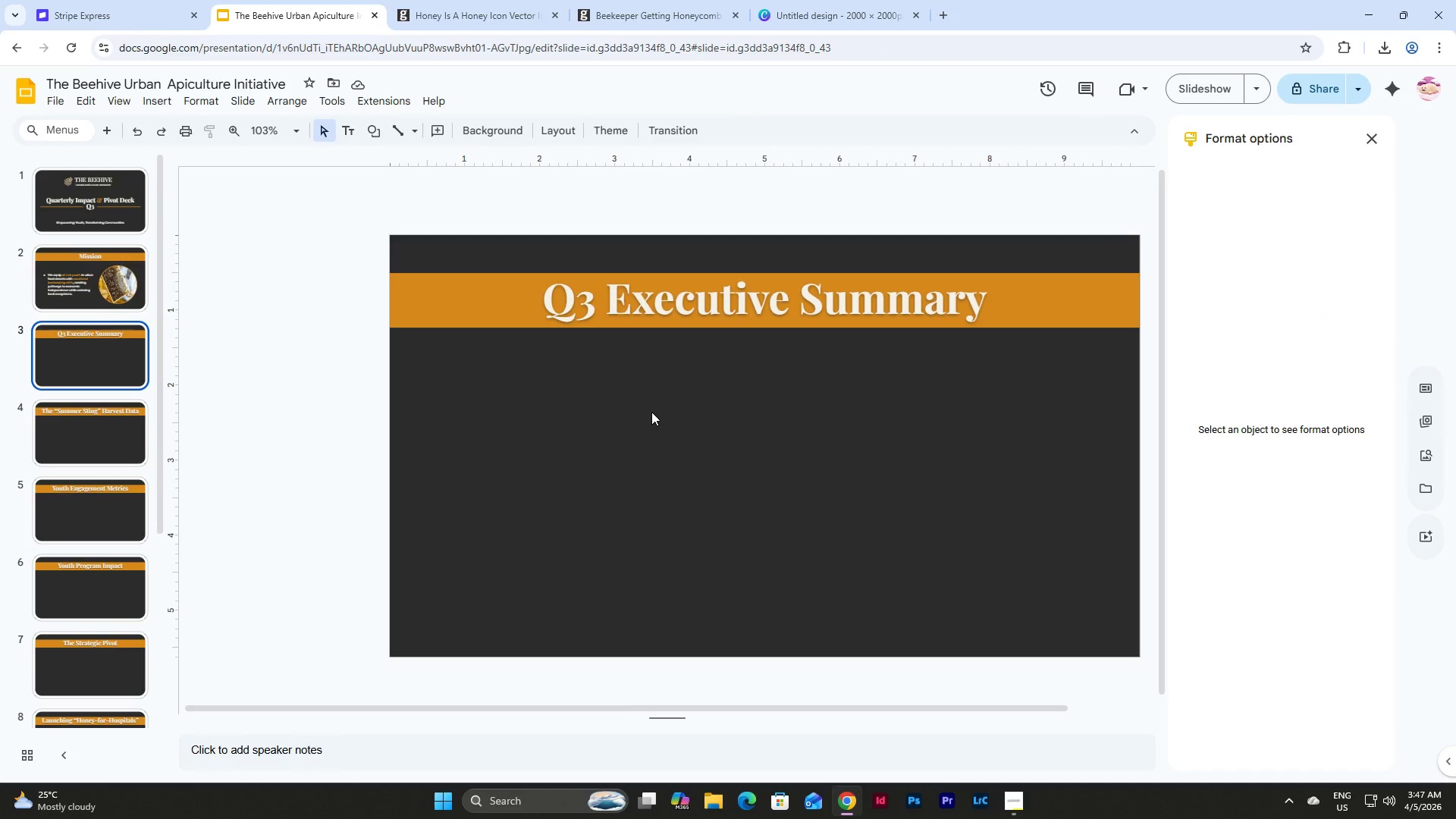 
key(Control+V)
 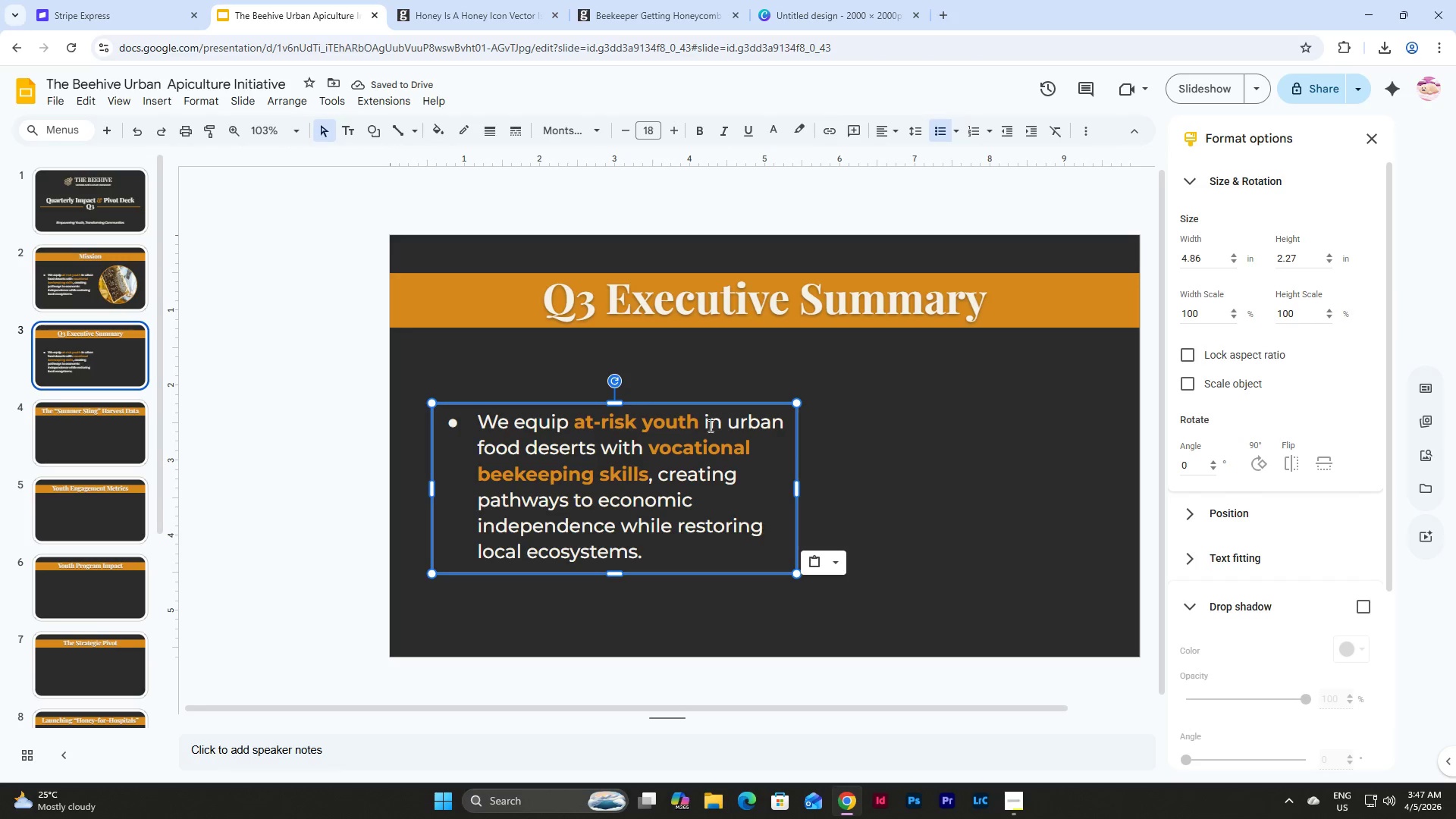 
key(Shift+ArrowUp)
 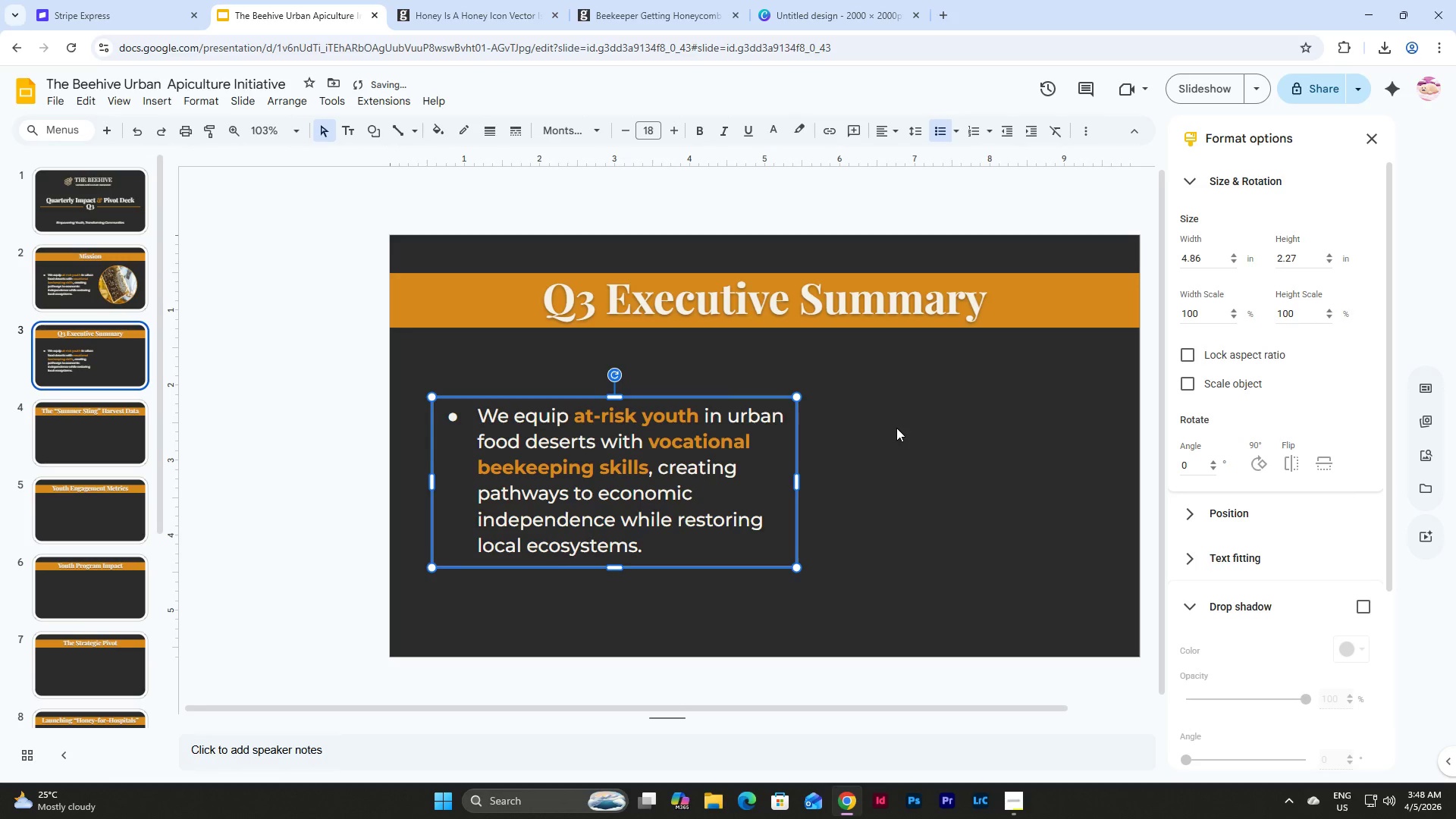 
key(Shift+ArrowUp)
 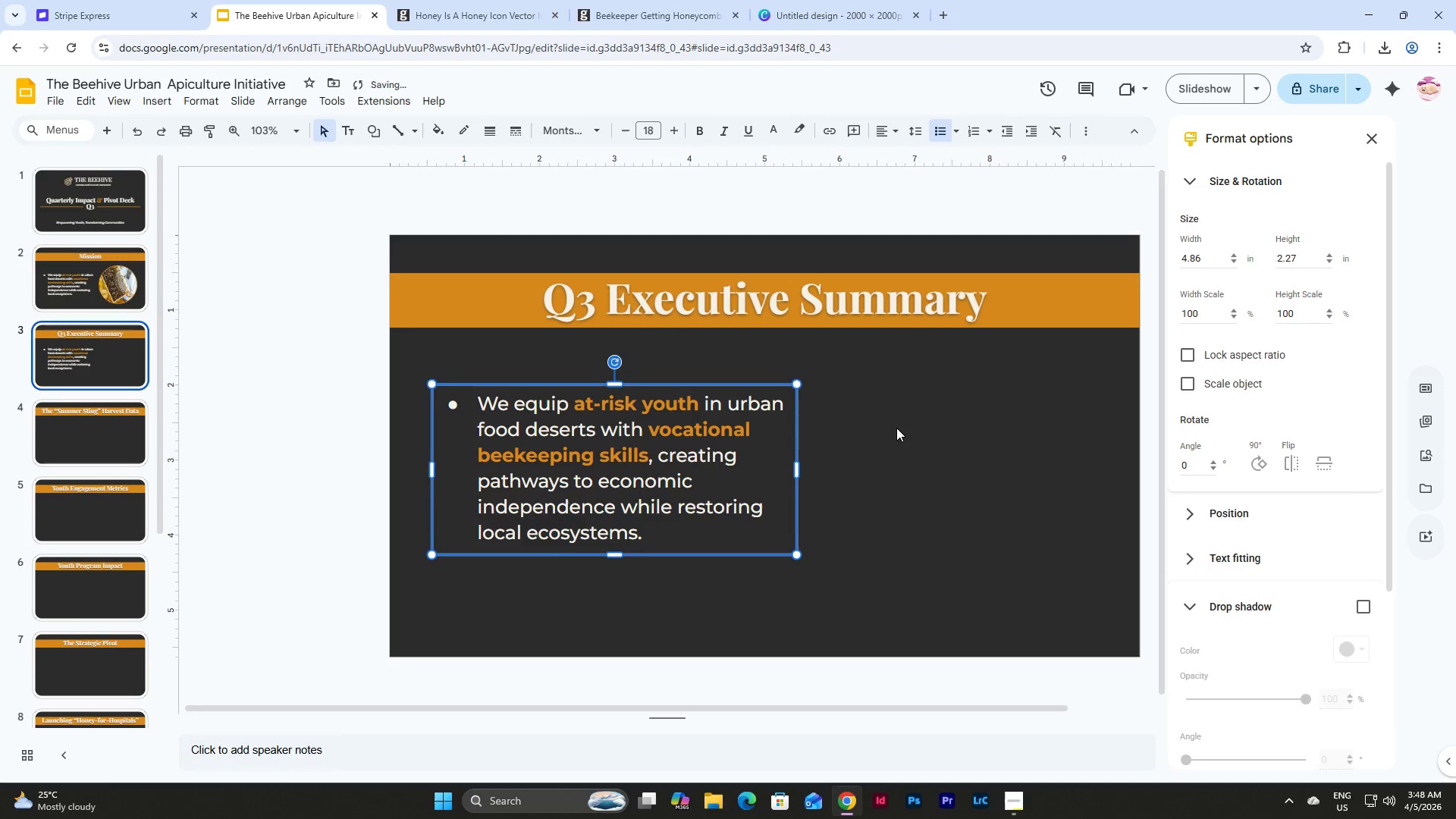 
key(Shift+ArrowUp)
 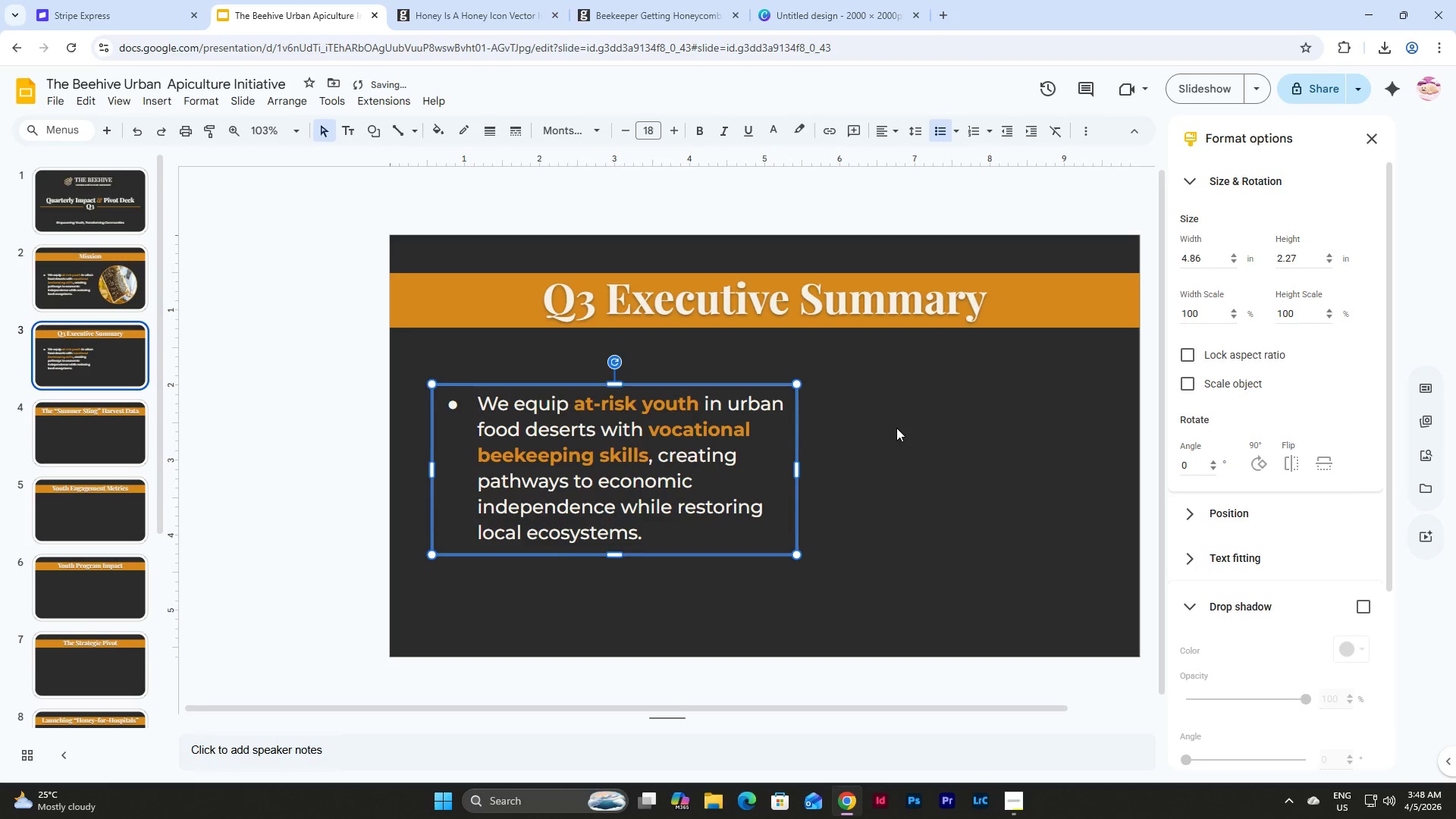 
key(Shift+ArrowUp)
 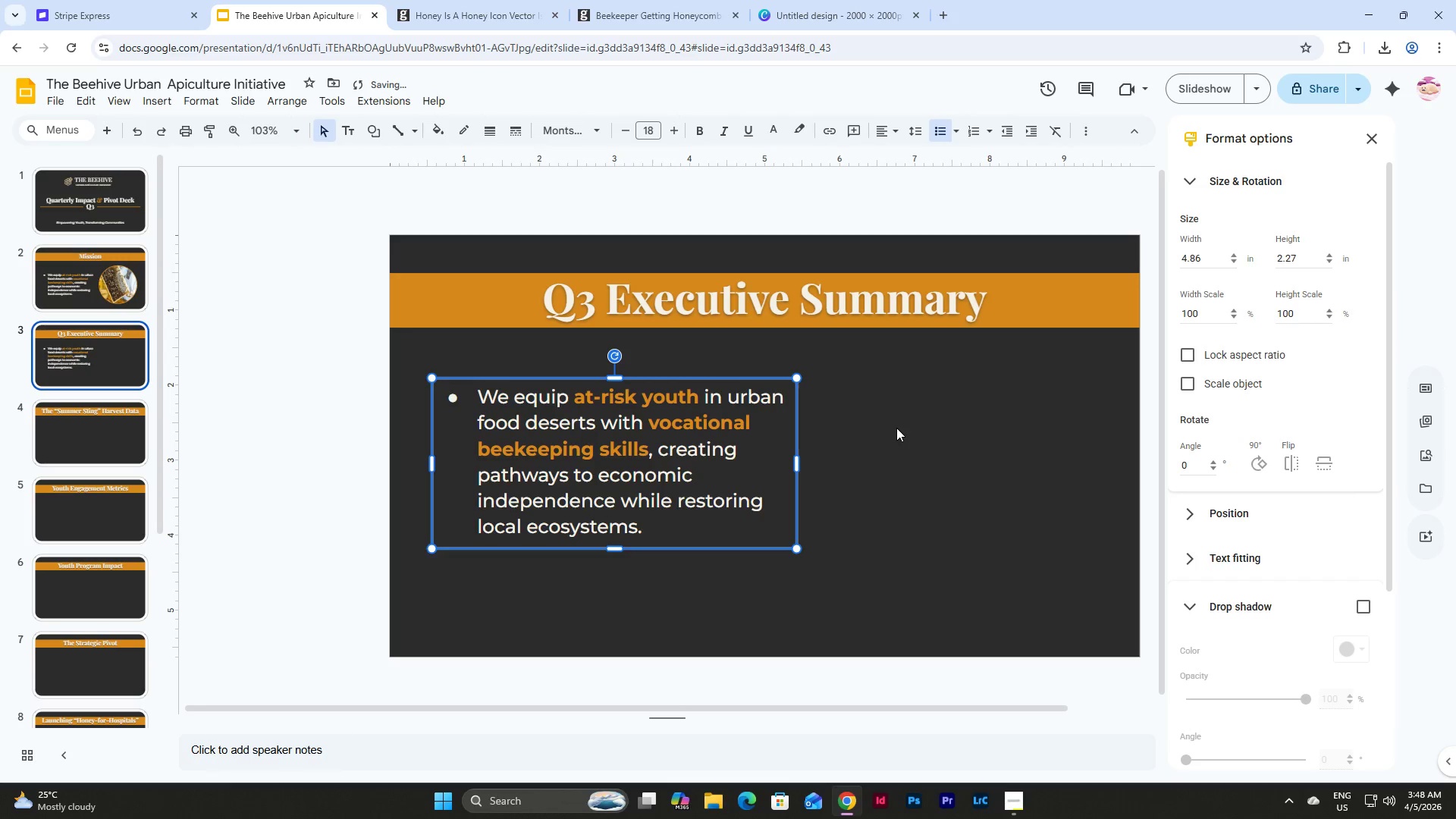 
key(Shift+ArrowUp)
 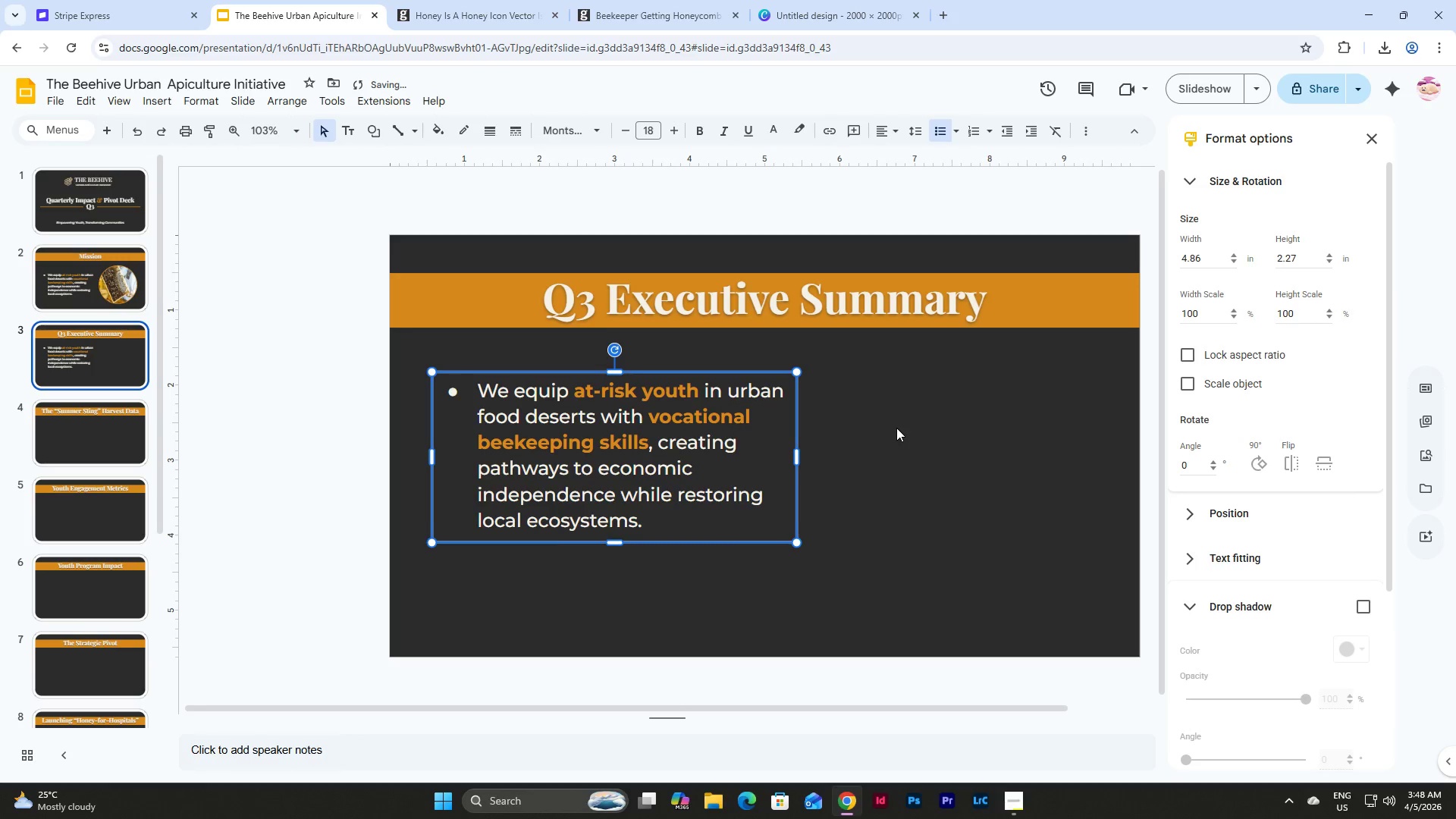 
key(Shift+ArrowUp)
 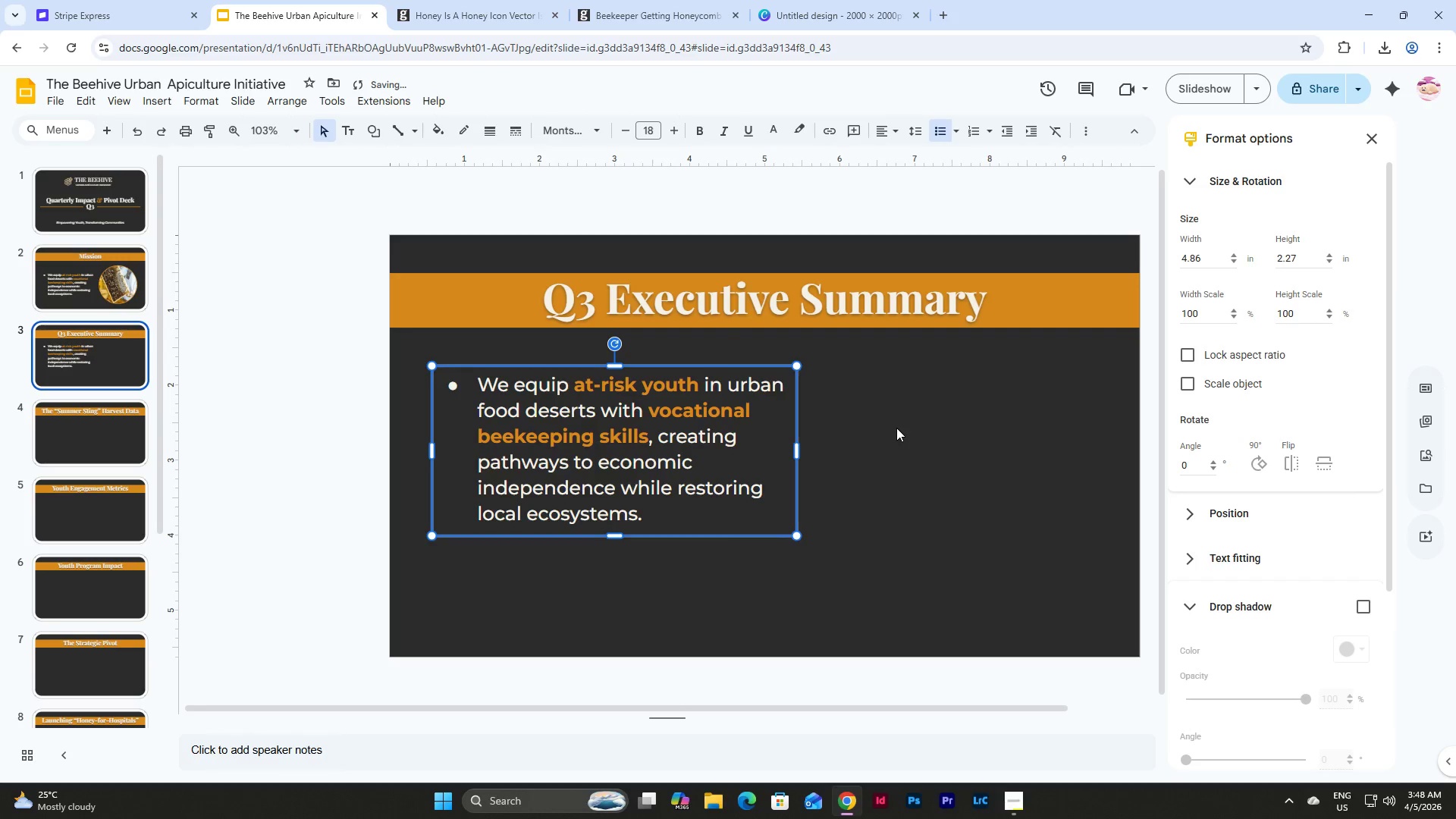 
key(Shift+ArrowUp)
 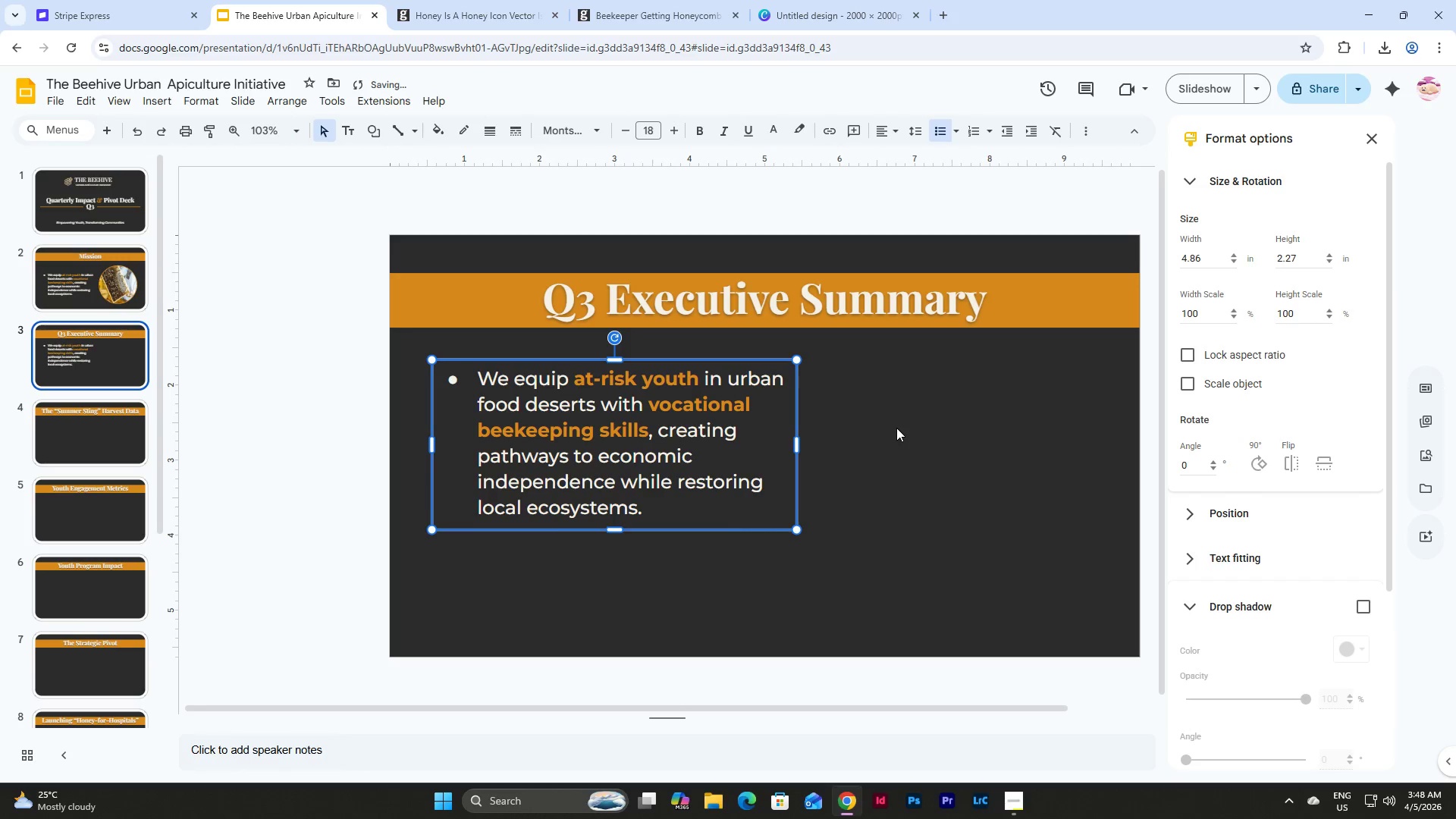 
key(Shift+ArrowUp)
 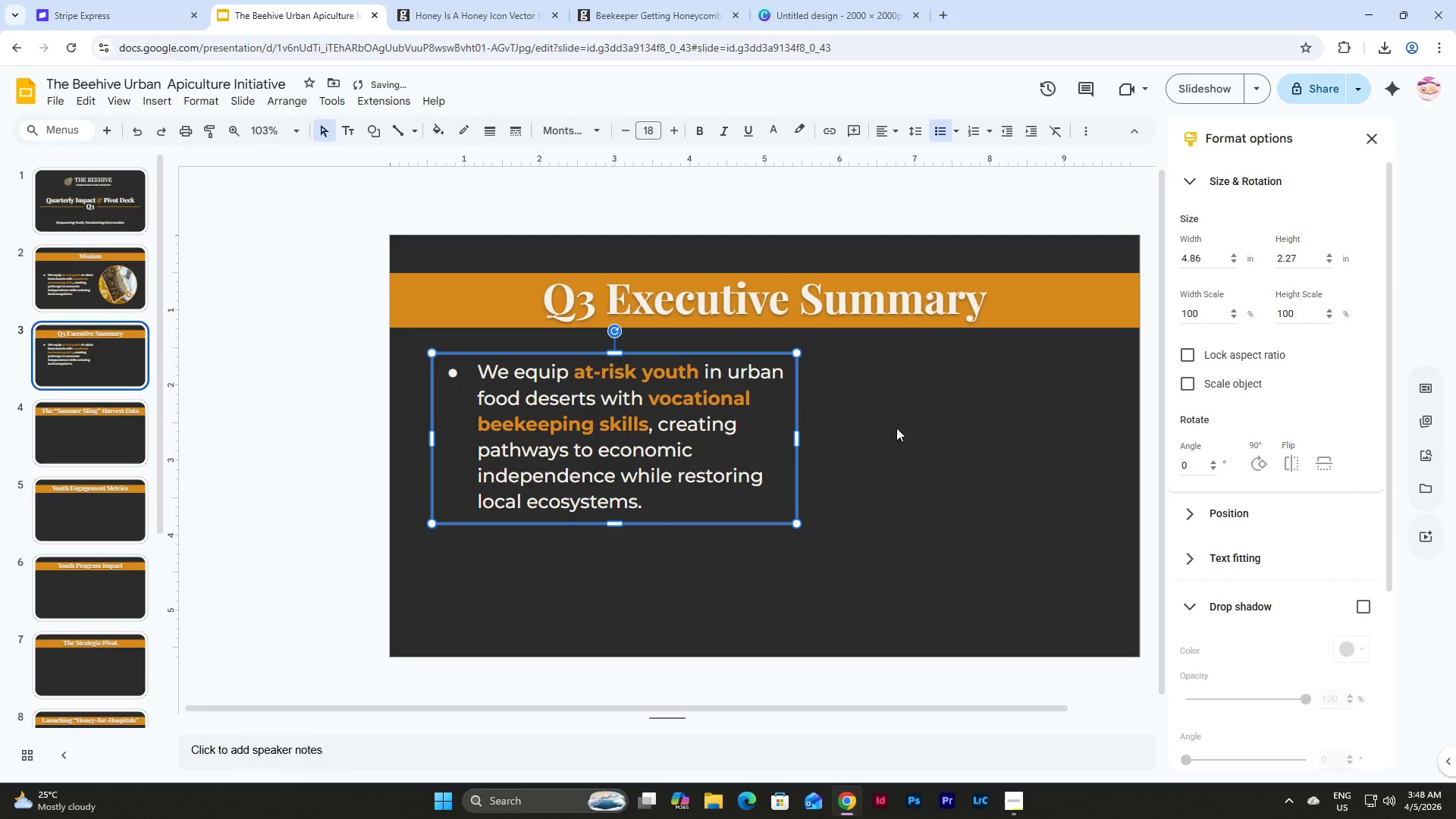 
key(Shift+ArrowUp)
 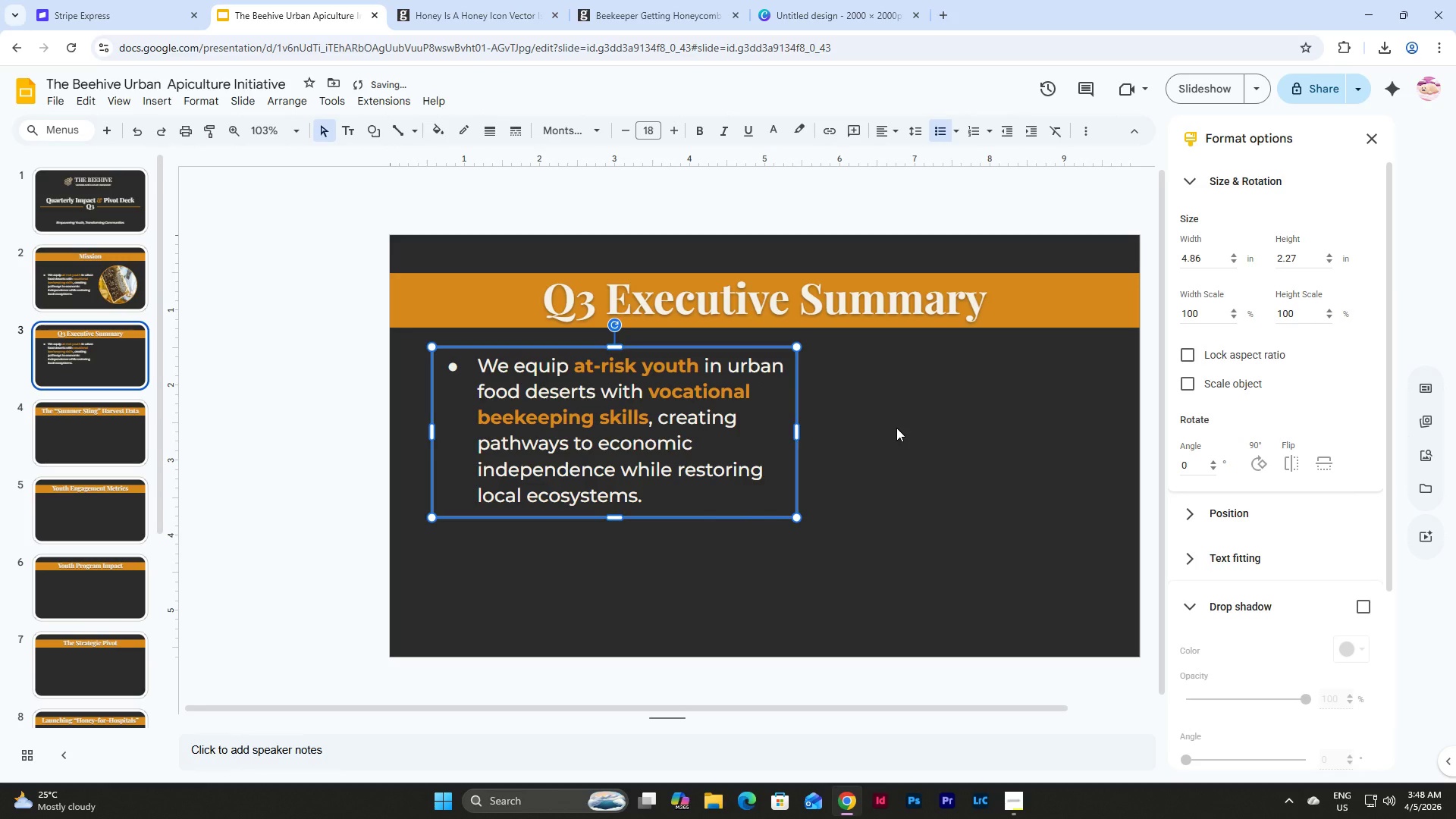 
key(Shift+ArrowDown)
 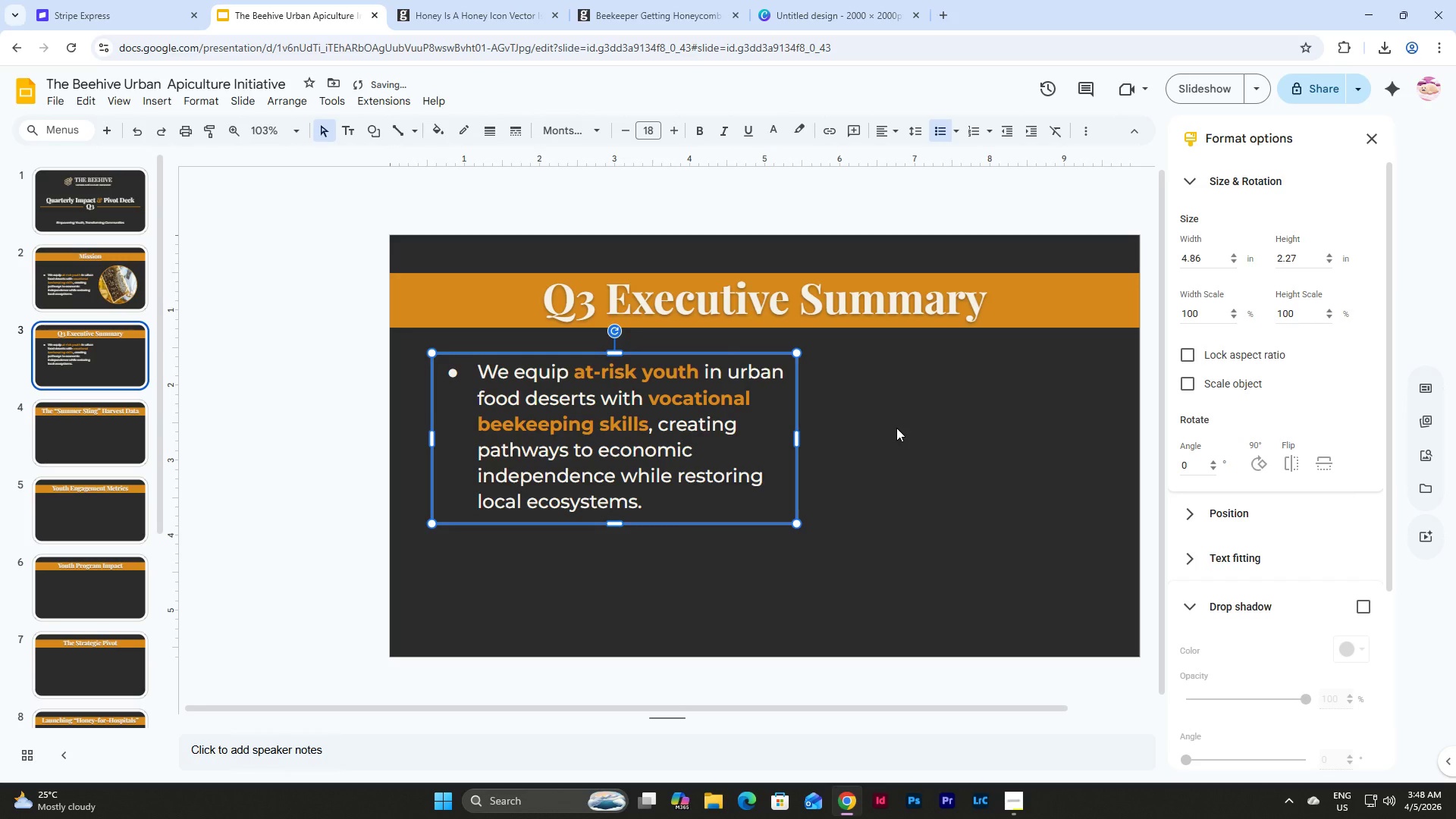 
key(Shift+ArrowUp)
 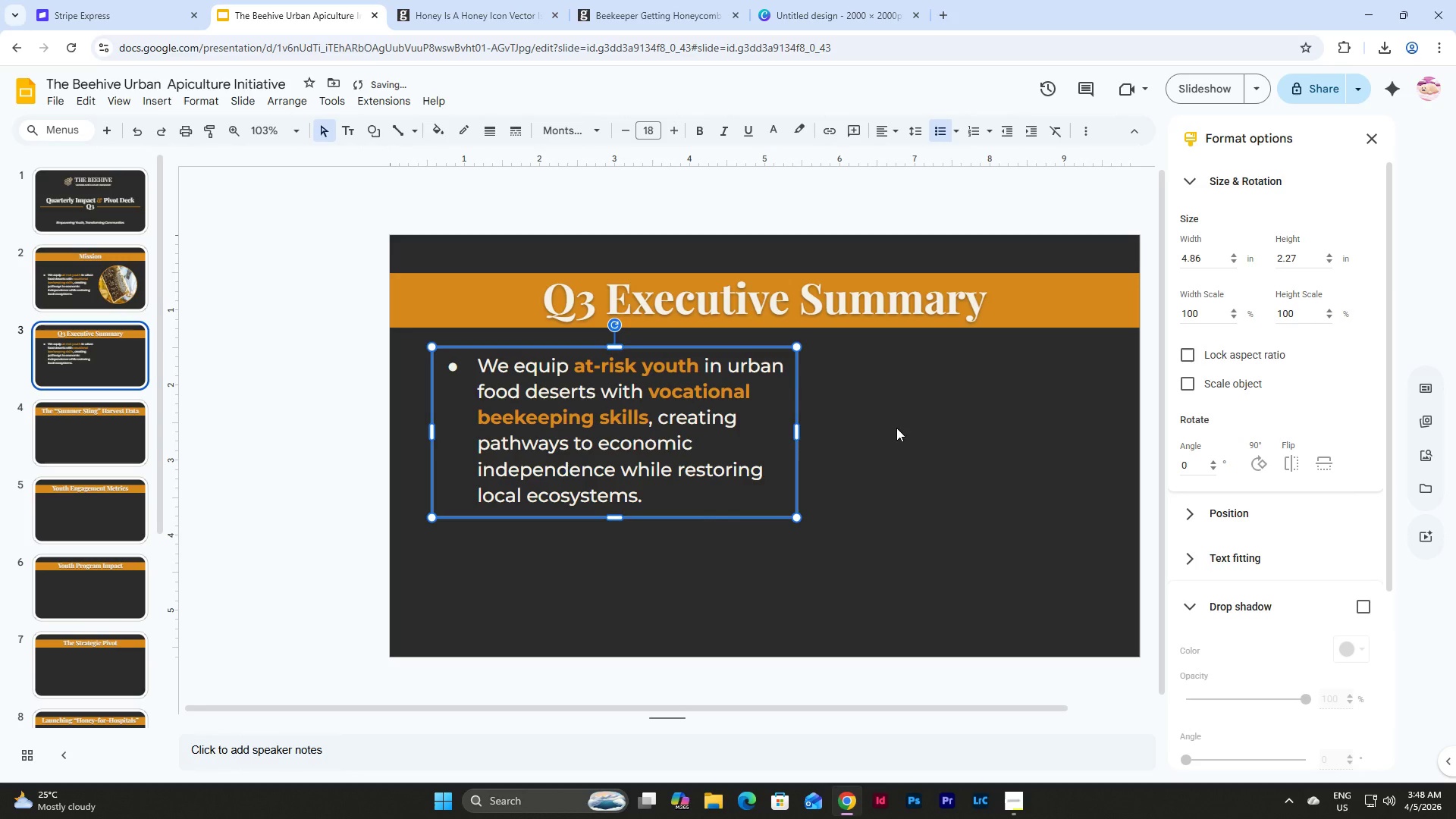 
left_click([658, 499])
 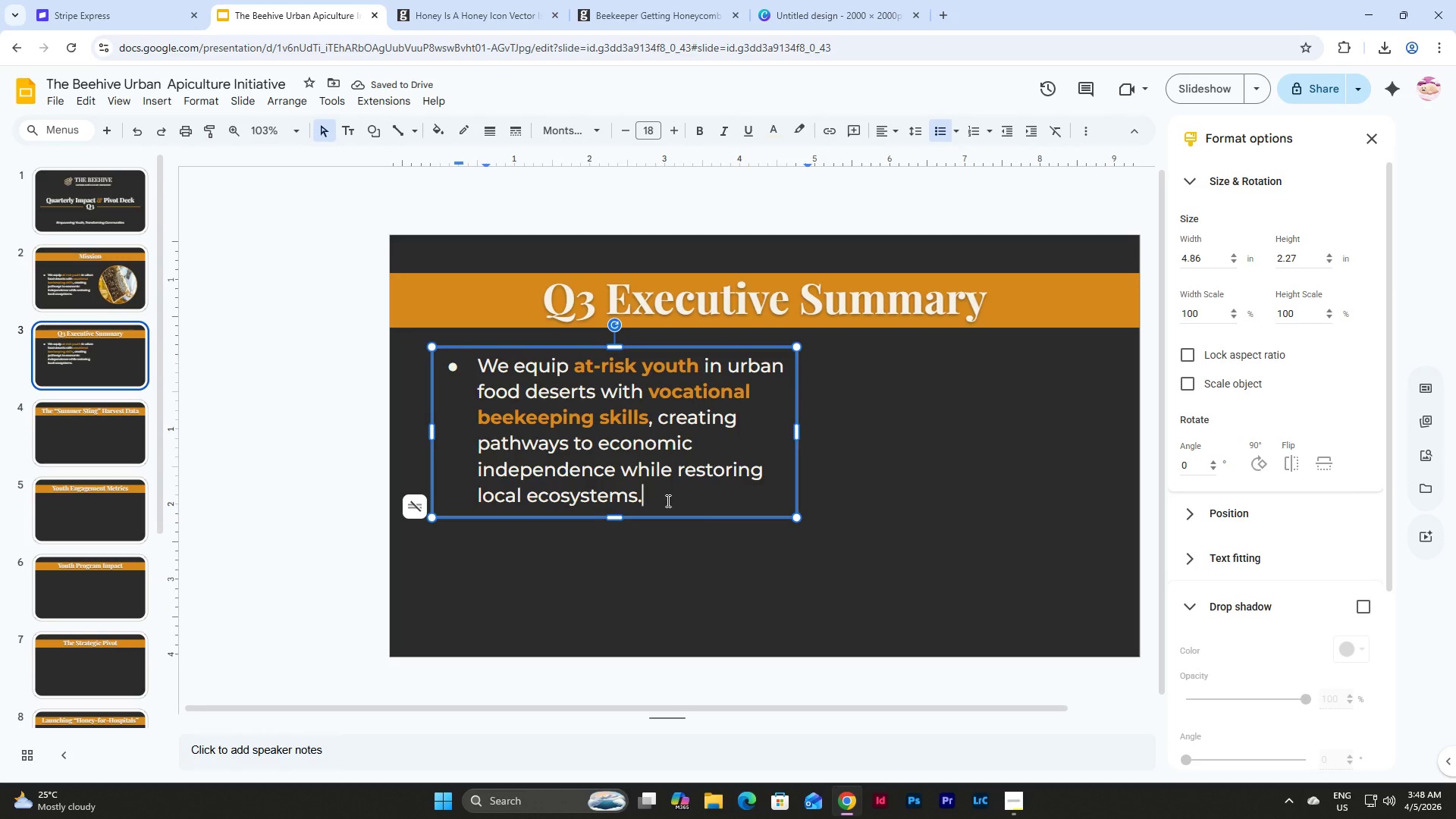 
left_click_drag(start_coordinate=[667, 500], to_coordinate=[428, 352])
 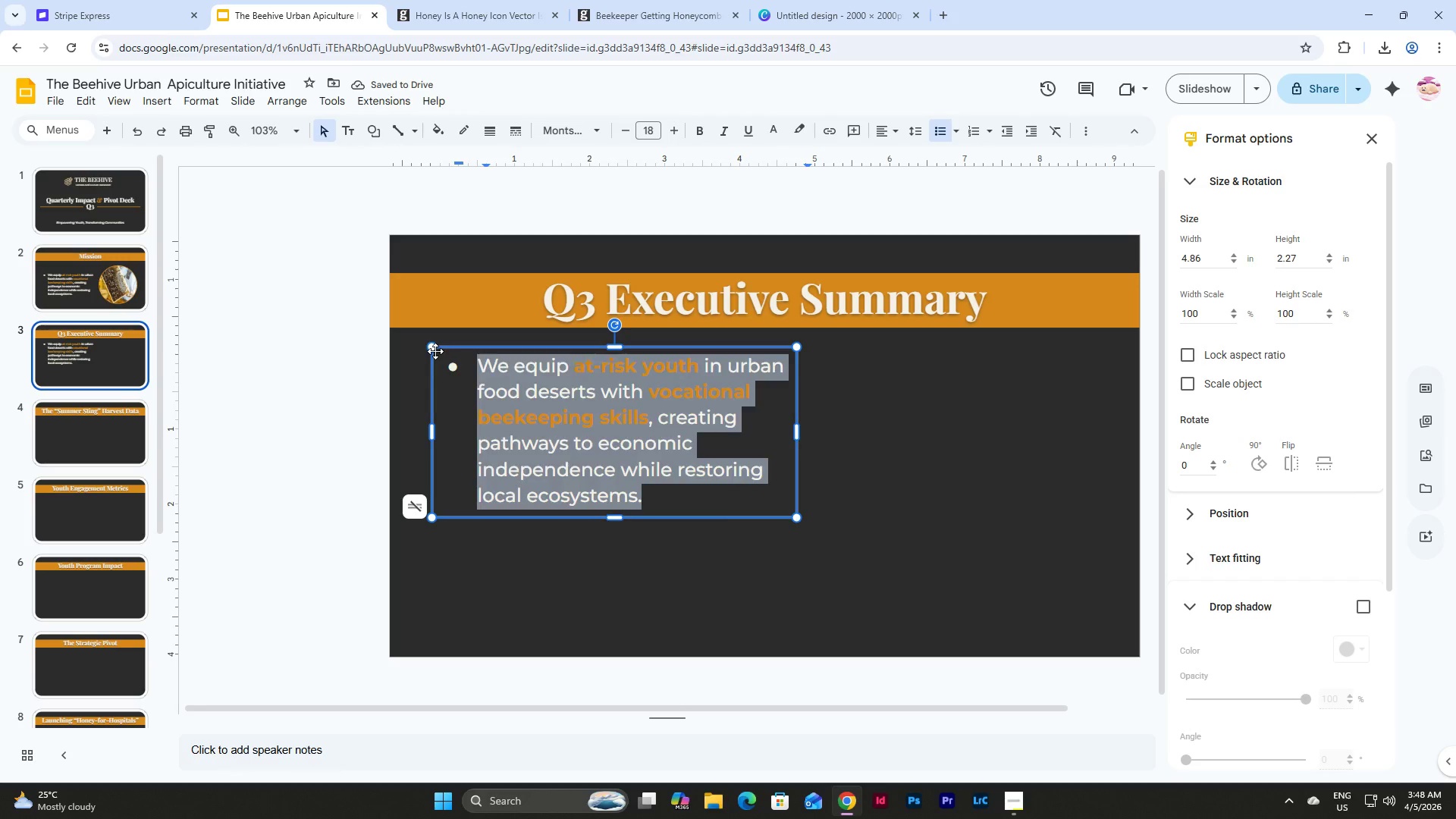 
key(Backspace)
key(Backspace)
key(Backspace)
type(A SEASOJ)
key(Backspace)
type(N OF GROWTH & T)
key(Backspace)
type(STRATEGIC REALIGNMENT)
 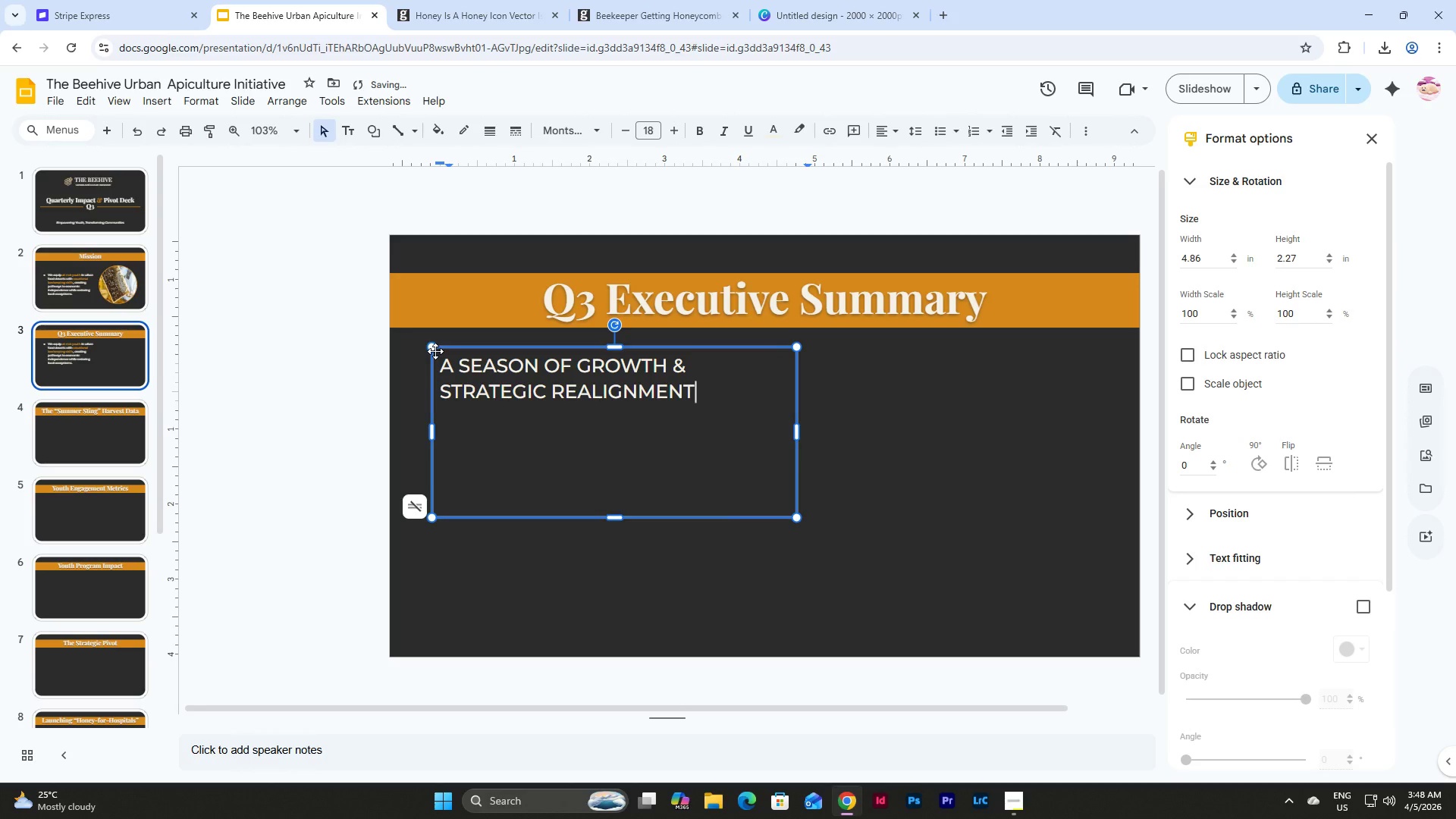 
double_click([798, 430])
 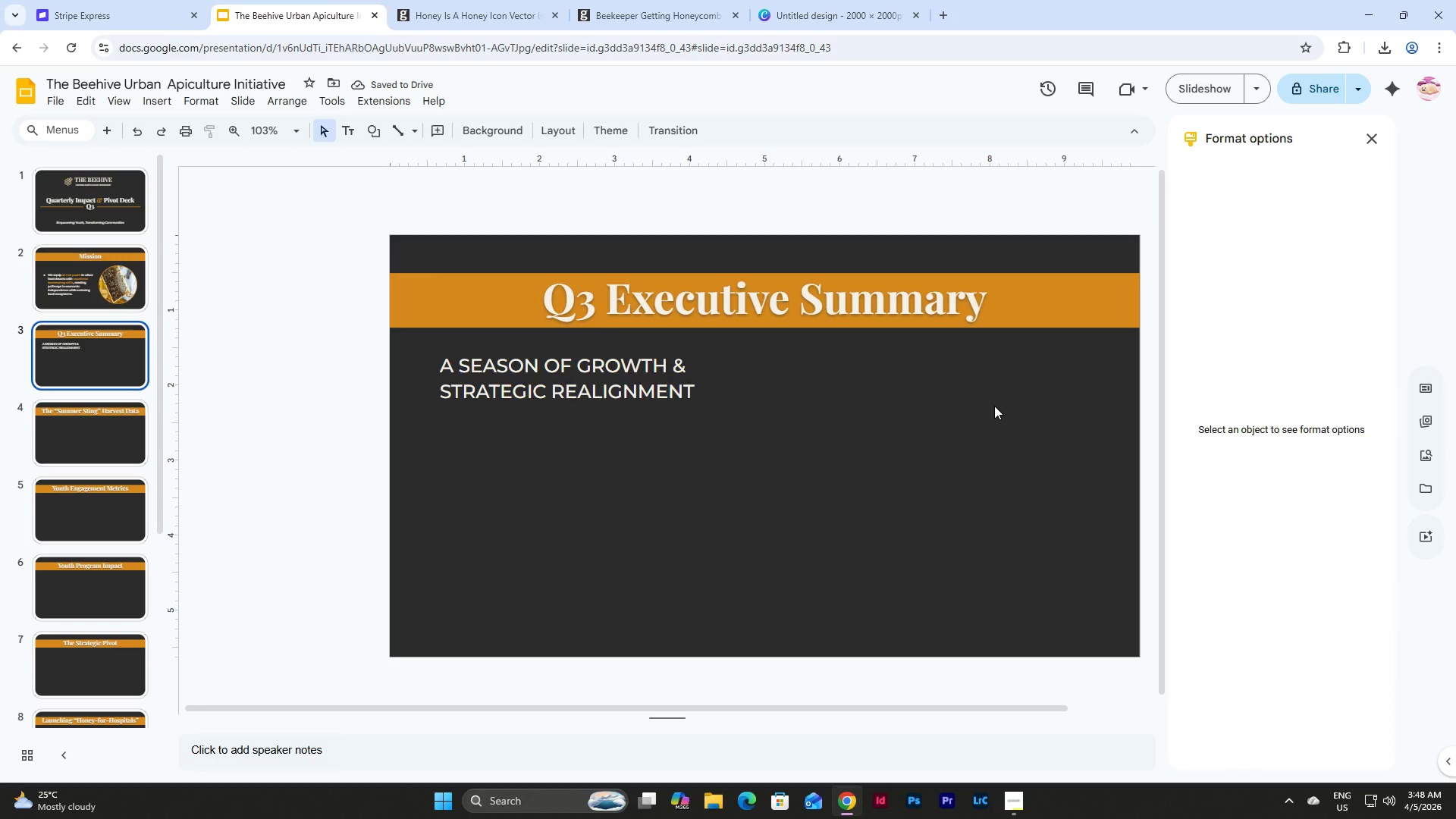 
double_click([630, 359])
 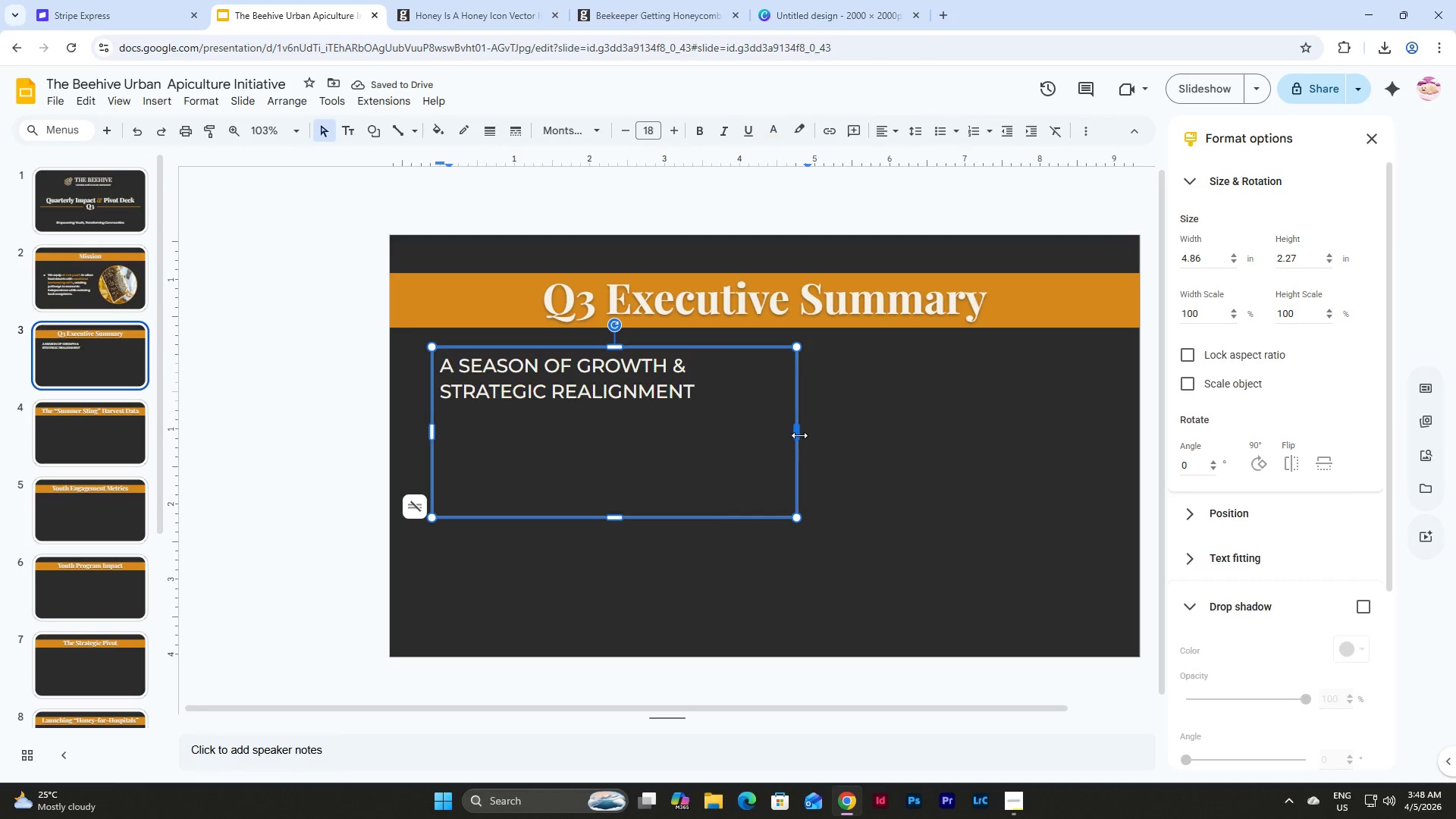 
left_click_drag(start_coordinate=[799, 435], to_coordinate=[999, 417])
 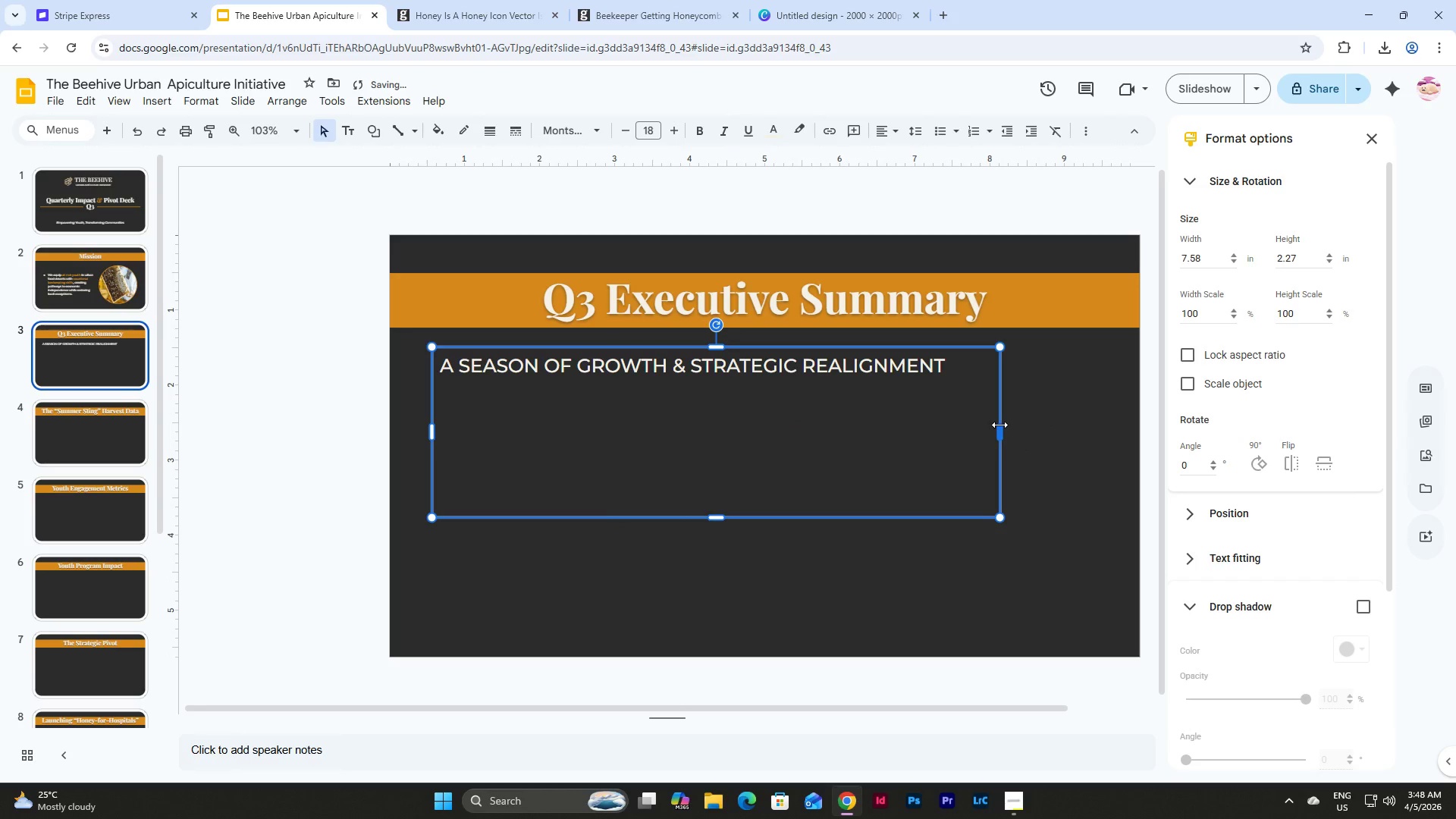 
left_click_drag(start_coordinate=[999, 425], to_coordinate=[965, 423])
 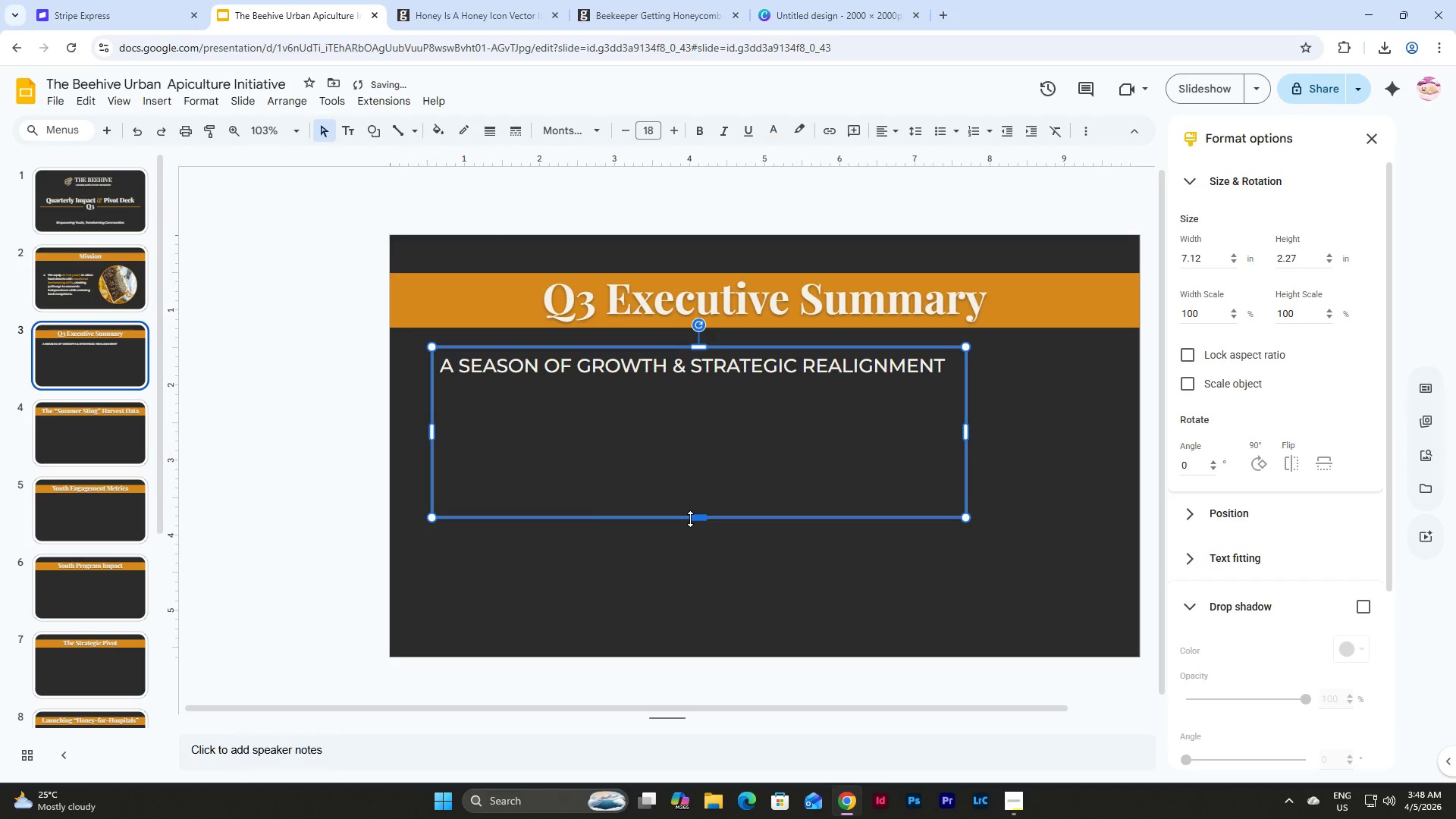 
left_click_drag(start_coordinate=[690, 519], to_coordinate=[715, 382])
 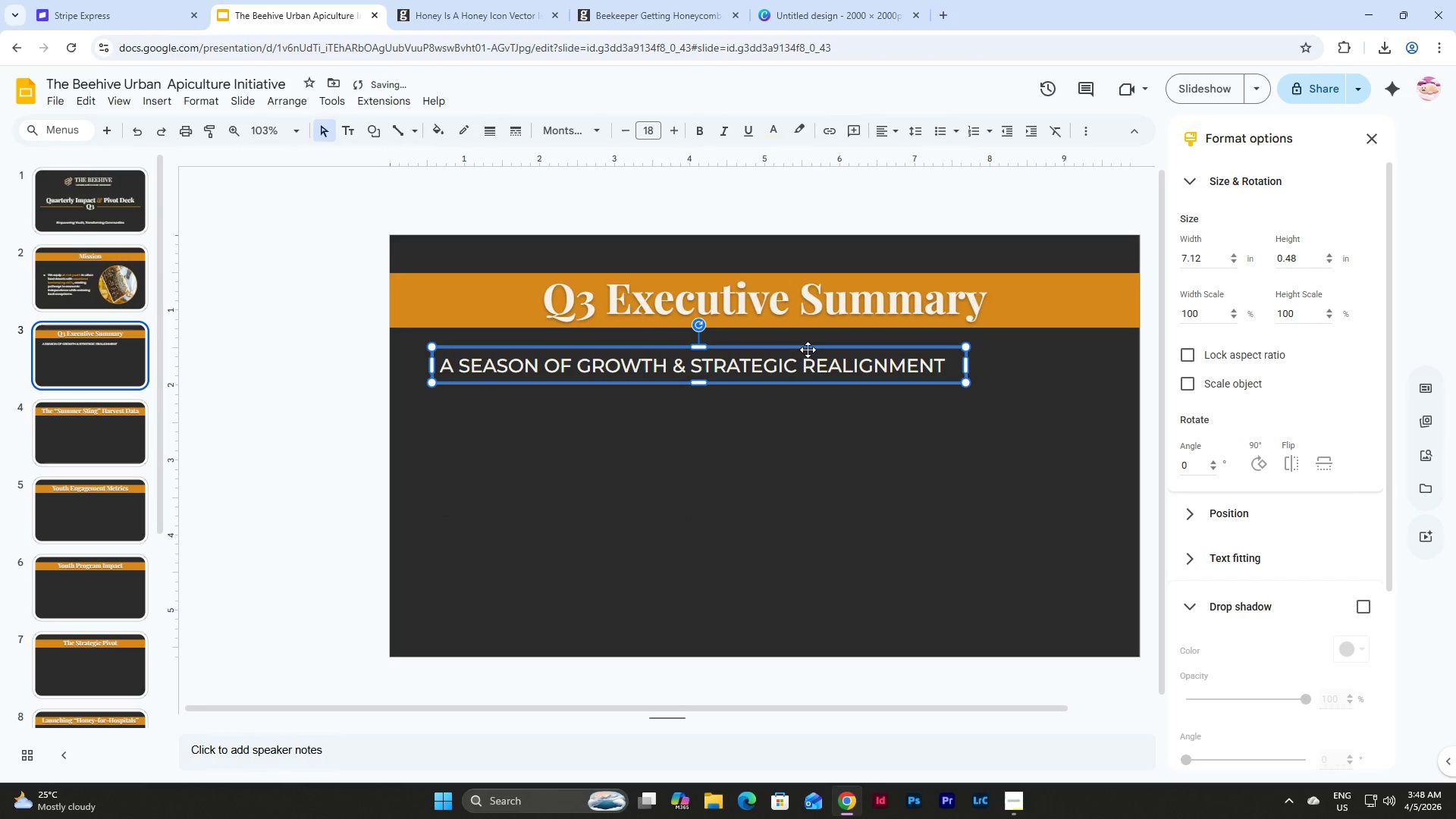 
left_click([808, 350])
 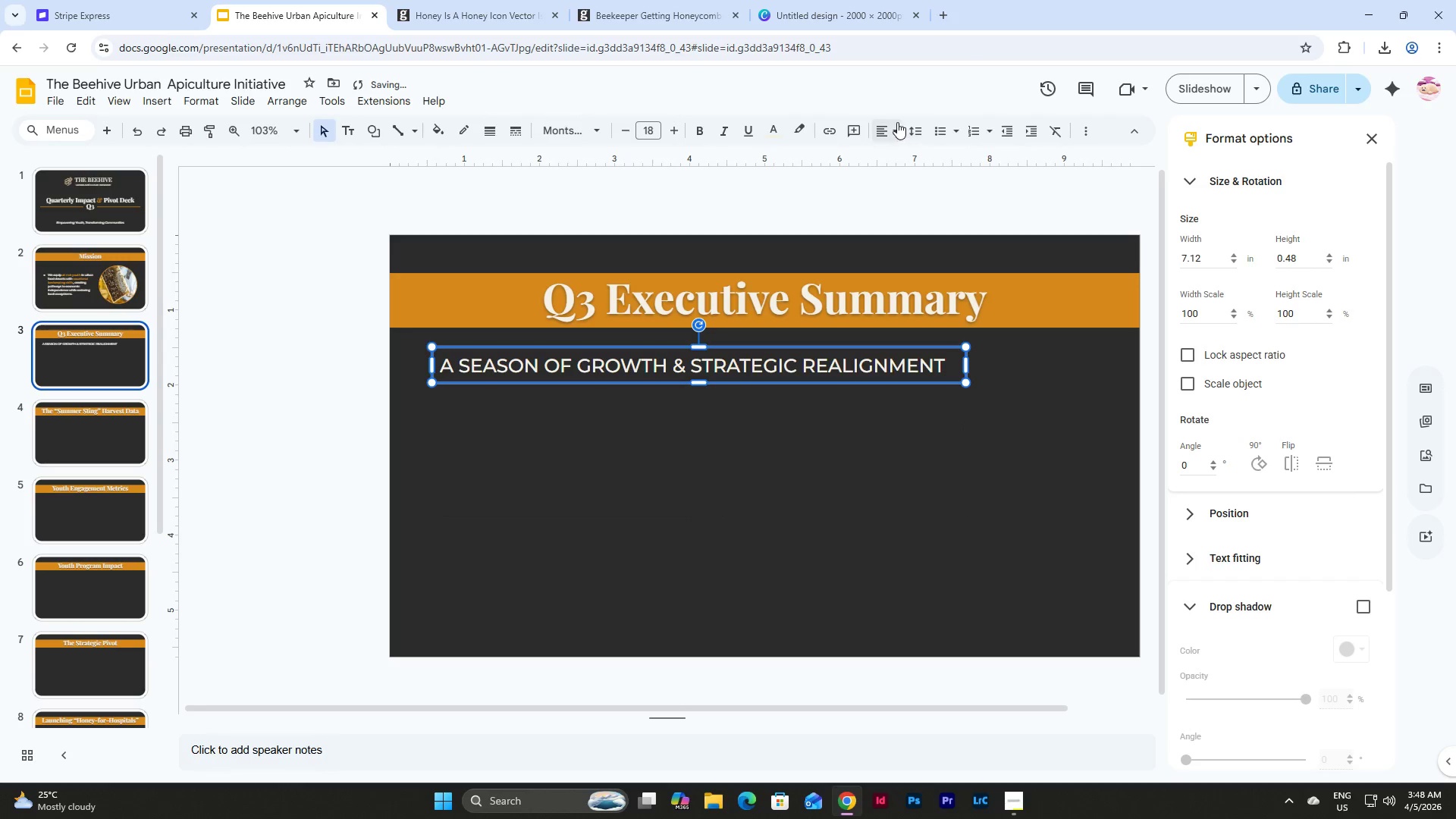 
left_click([897, 122])
 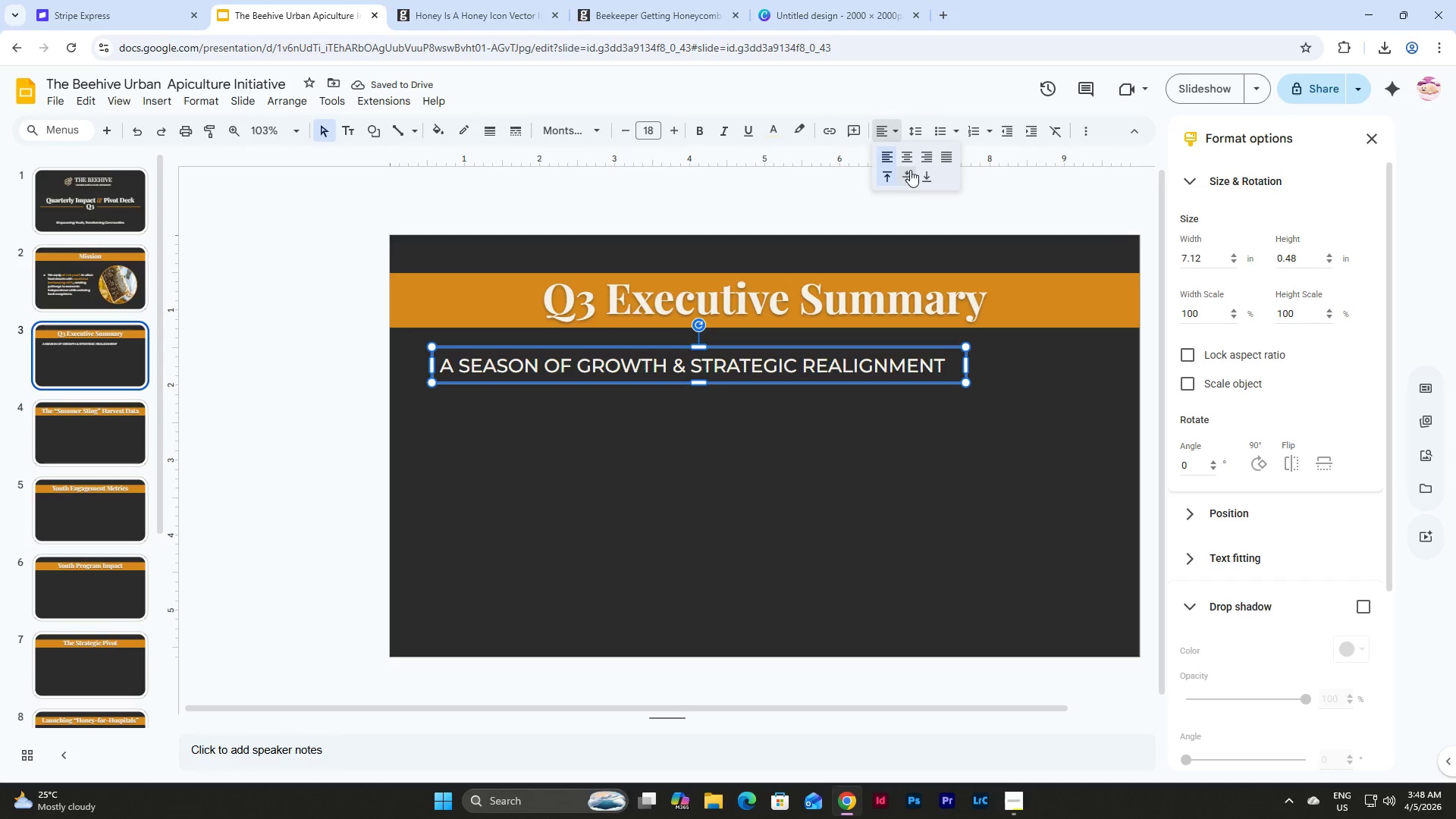 
left_click([909, 177])
 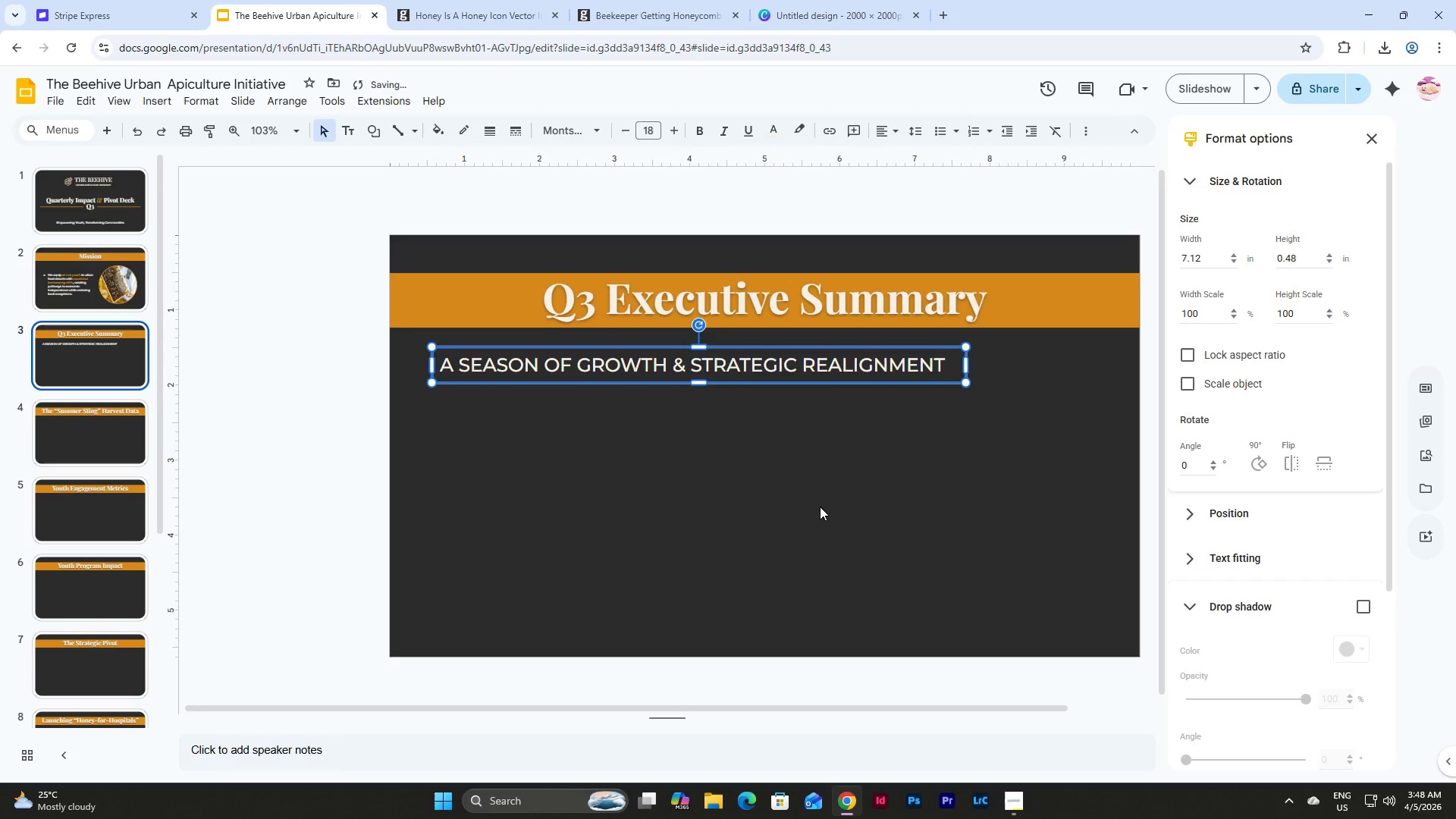 
left_click([799, 474])
 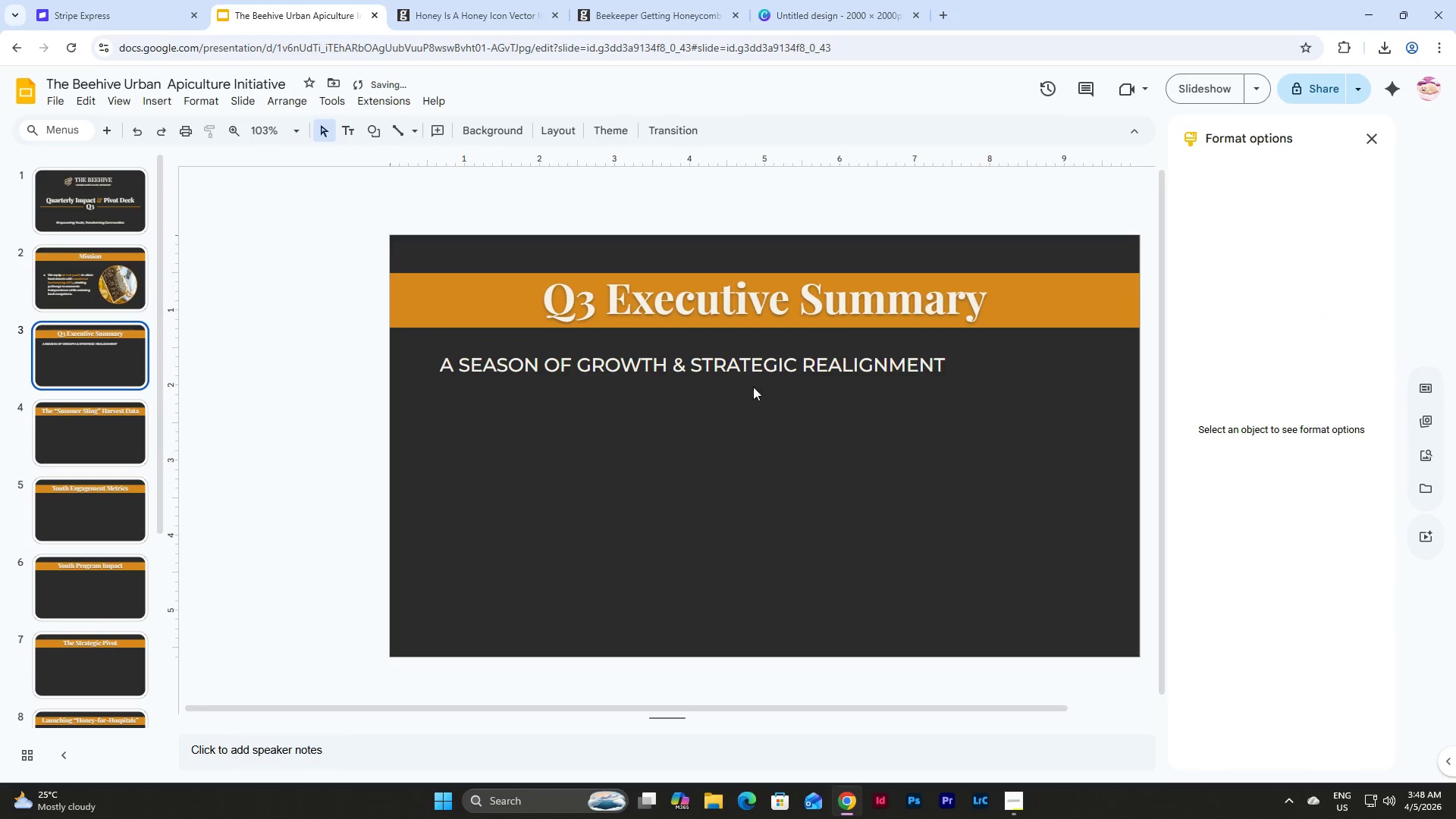 
left_click([753, 372])
 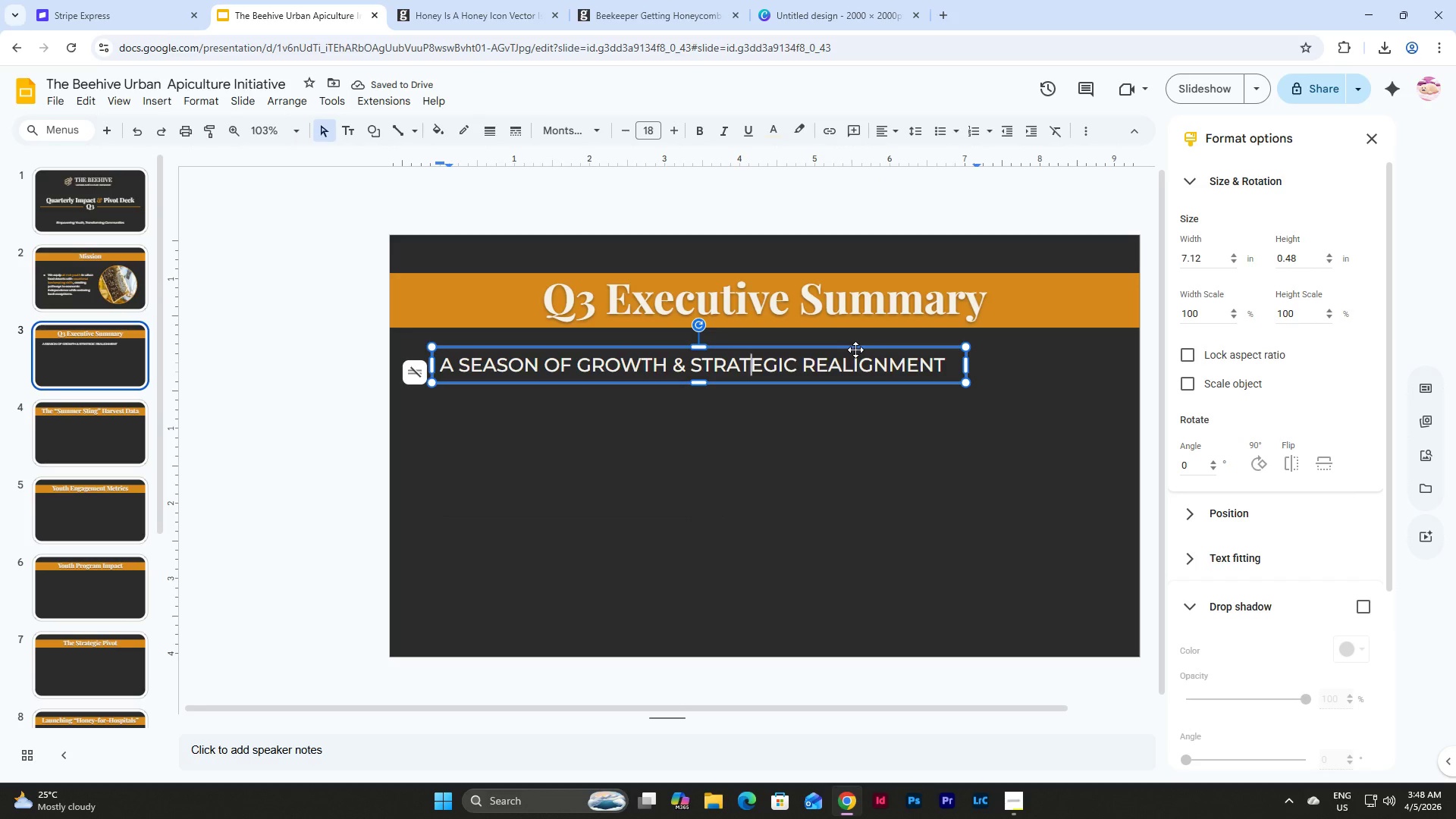 
left_click([855, 350])
 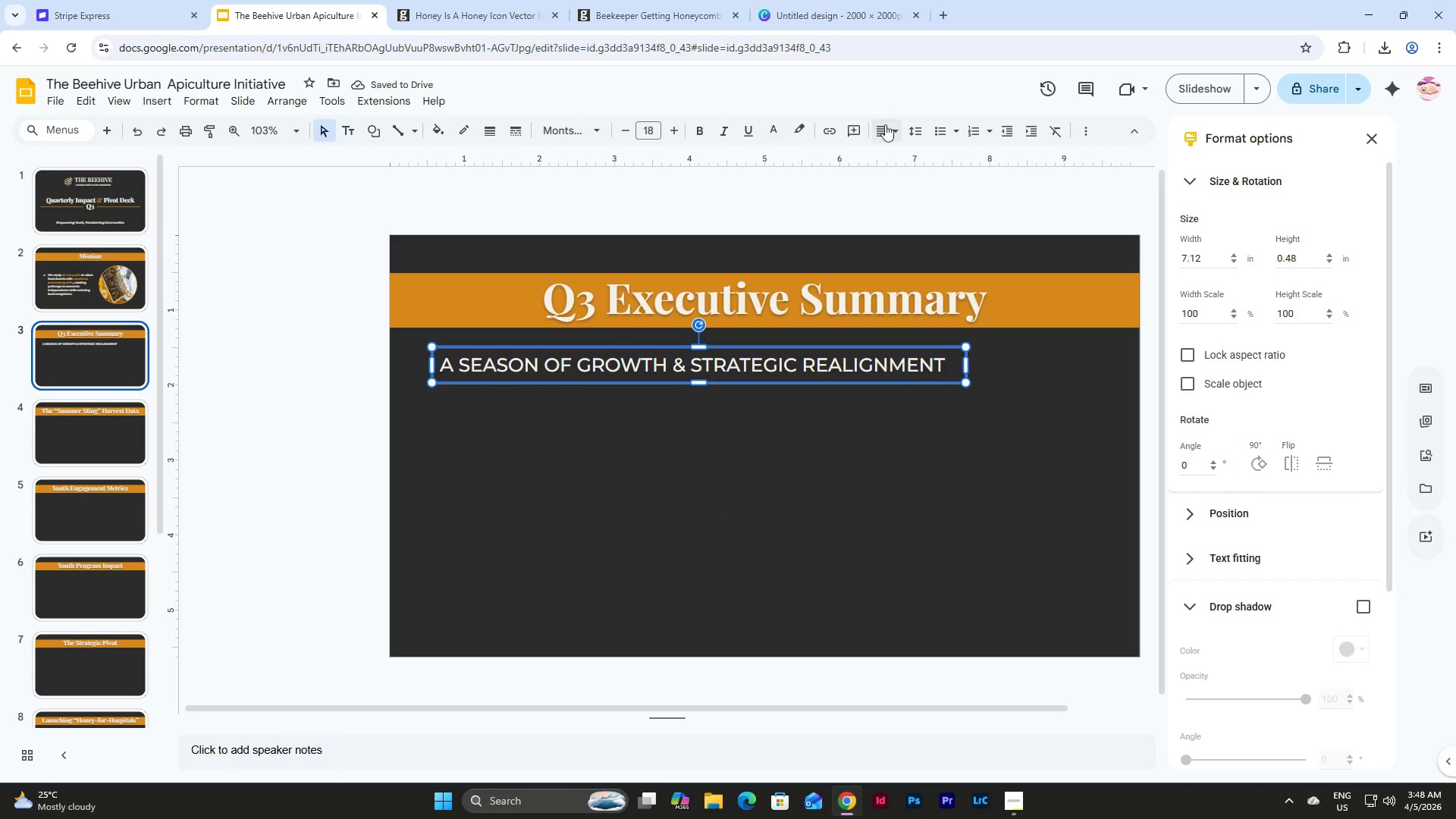 
left_click([886, 135])
 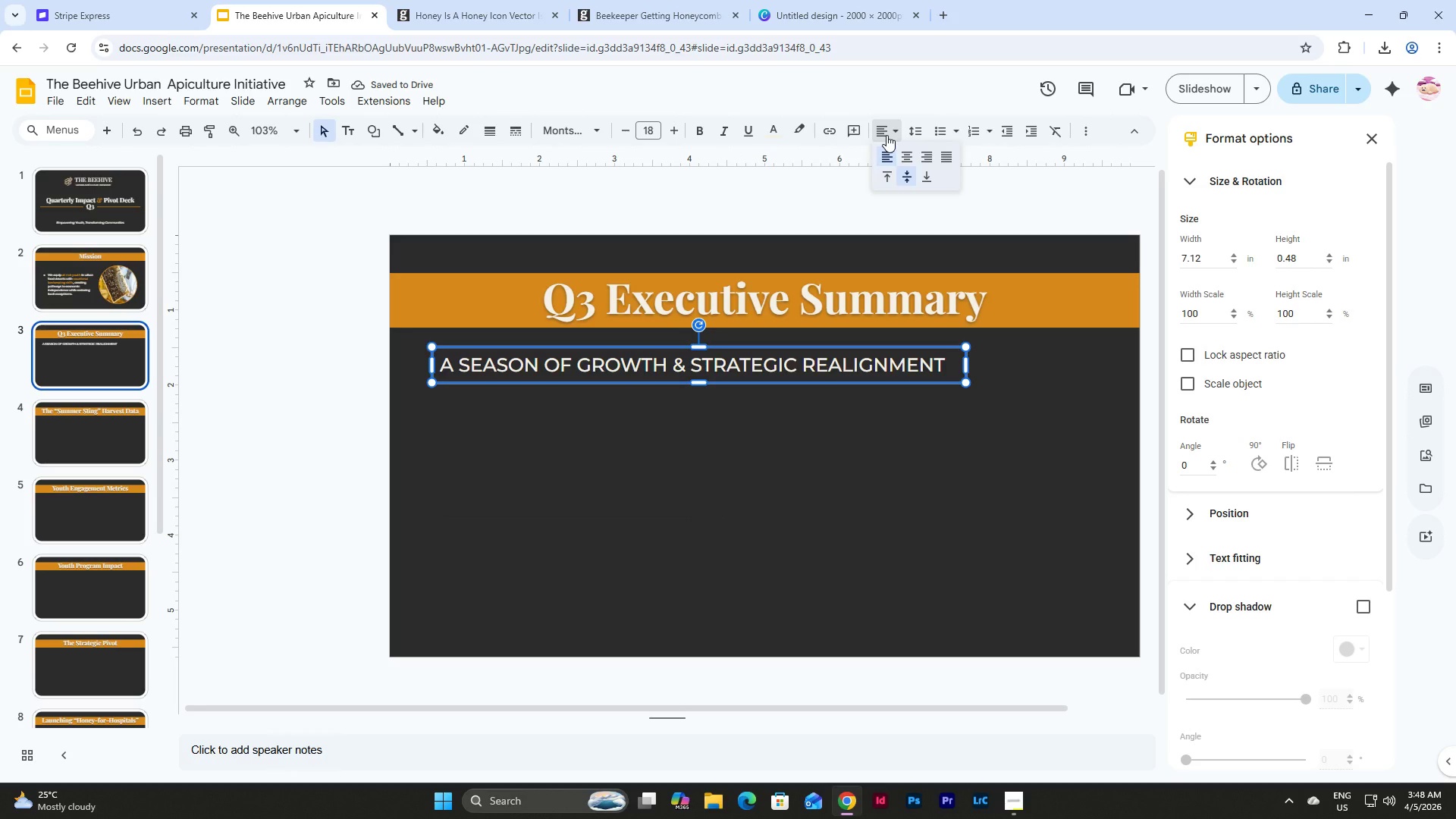 
left_click([886, 135])
 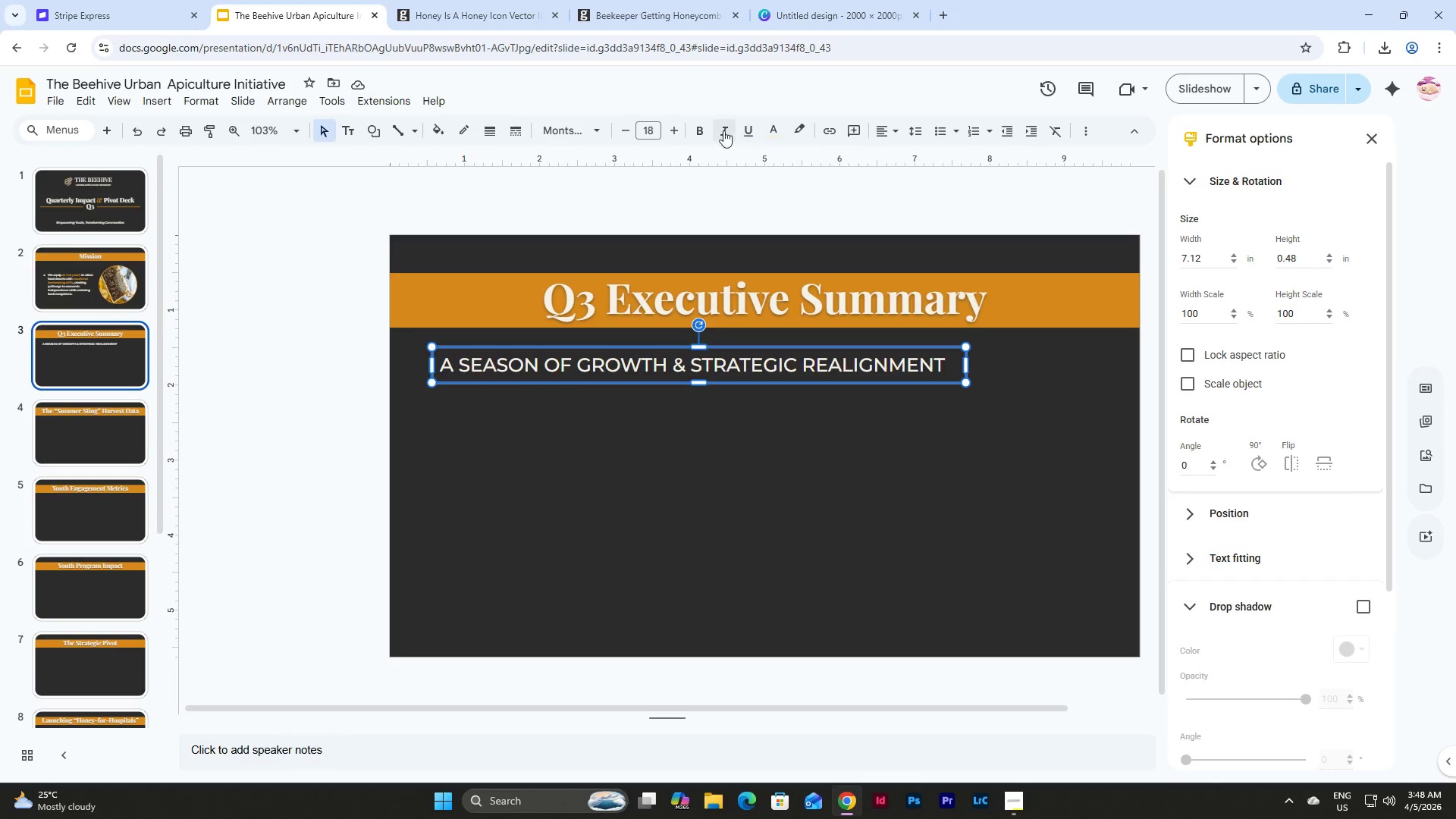 
left_click([726, 135])
 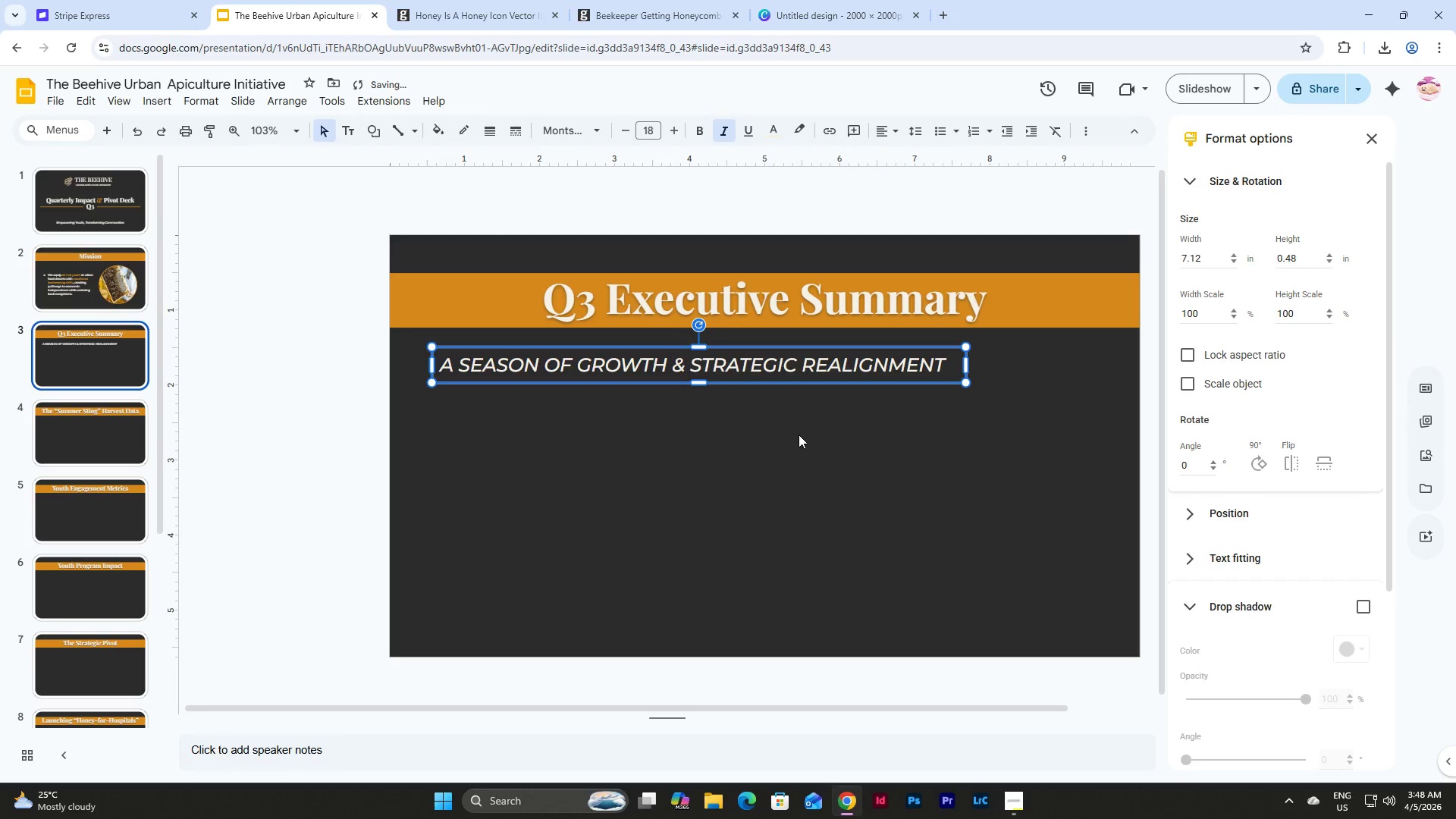 
left_click([787, 430])
 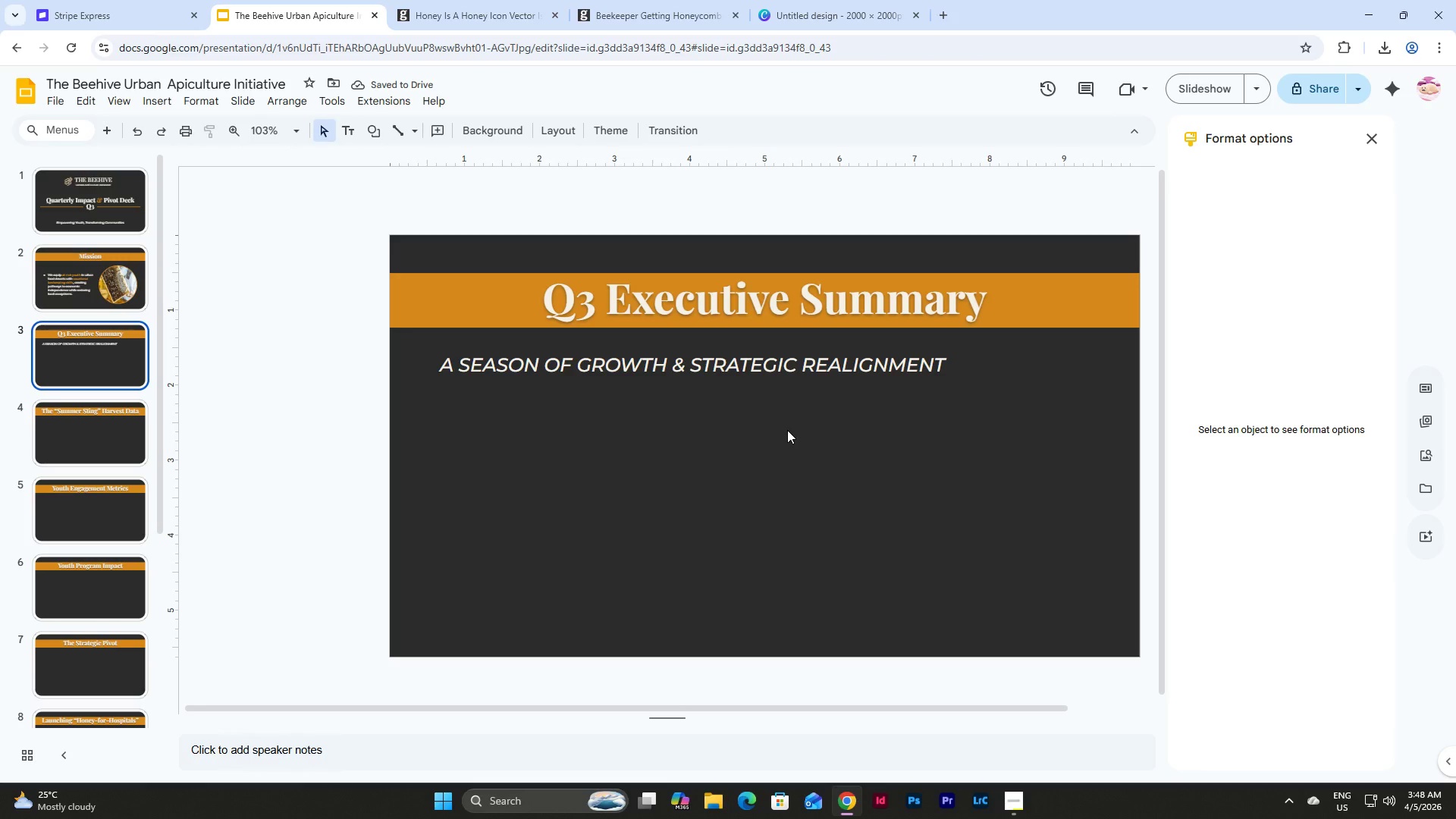 
left_click([29, 295])
 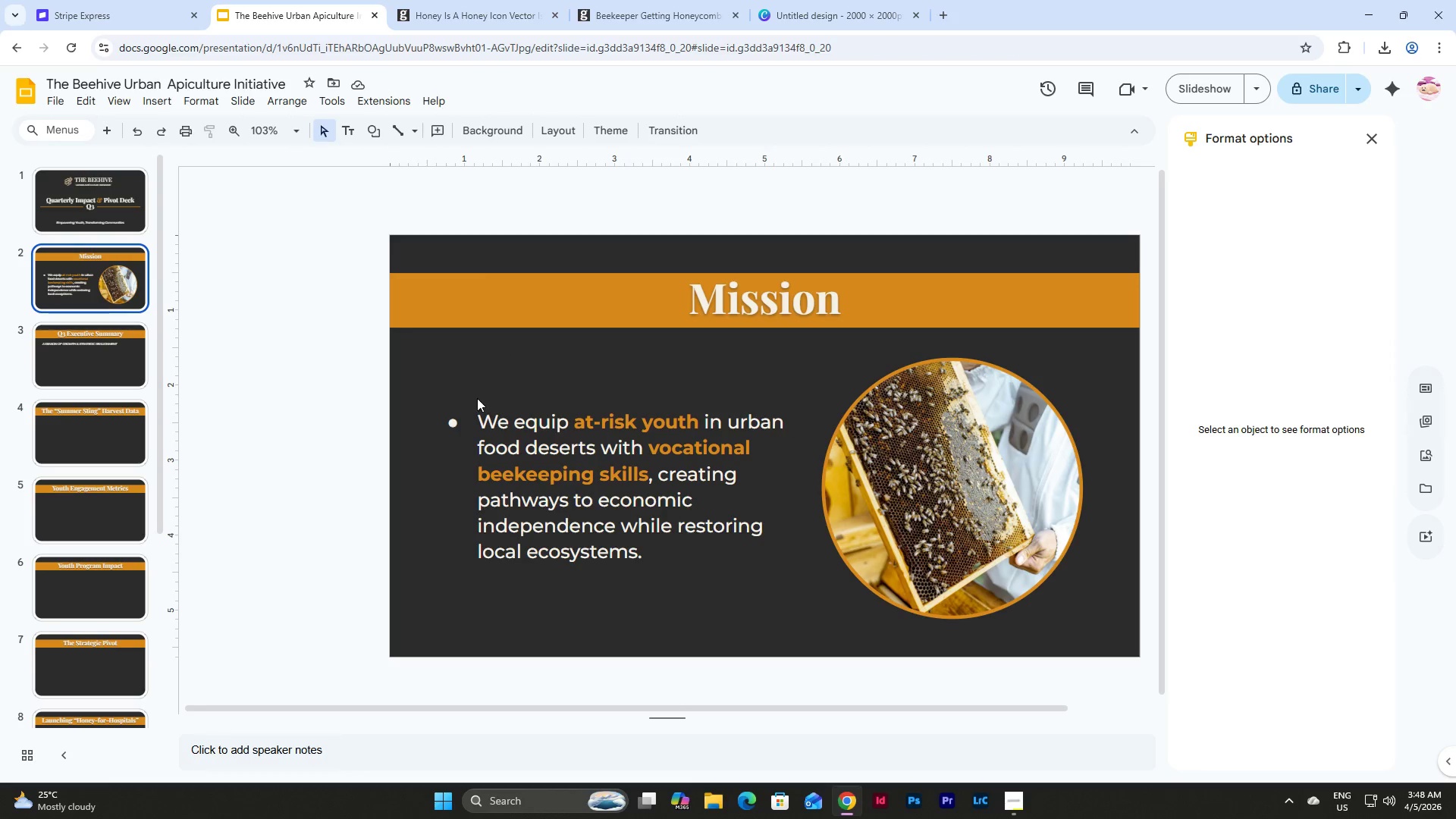 
left_click_drag(start_coordinate=[435, 396], to_coordinate=[450, 405])
 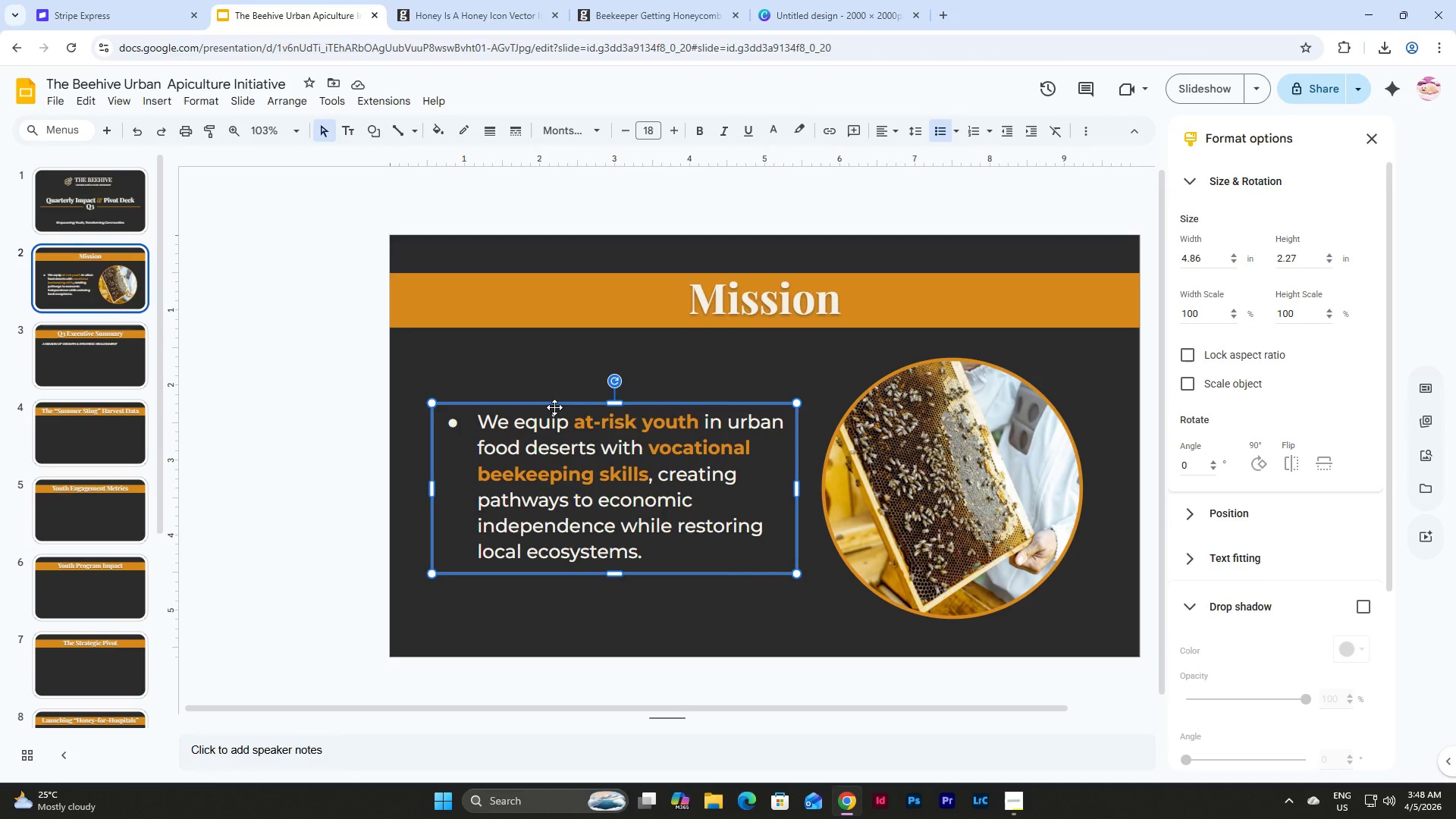 
left_click([554, 407])
 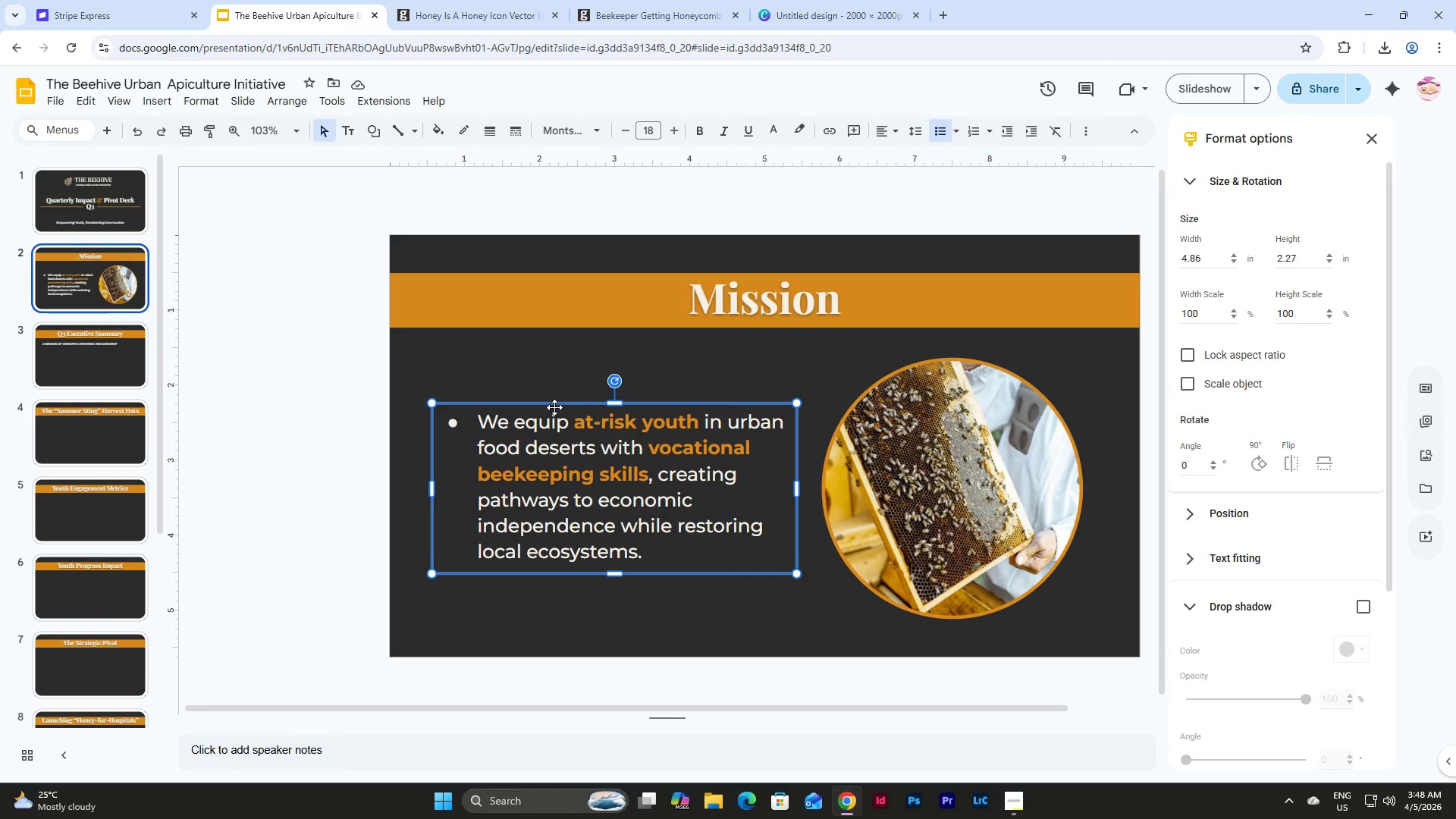 
key(Control+C)
 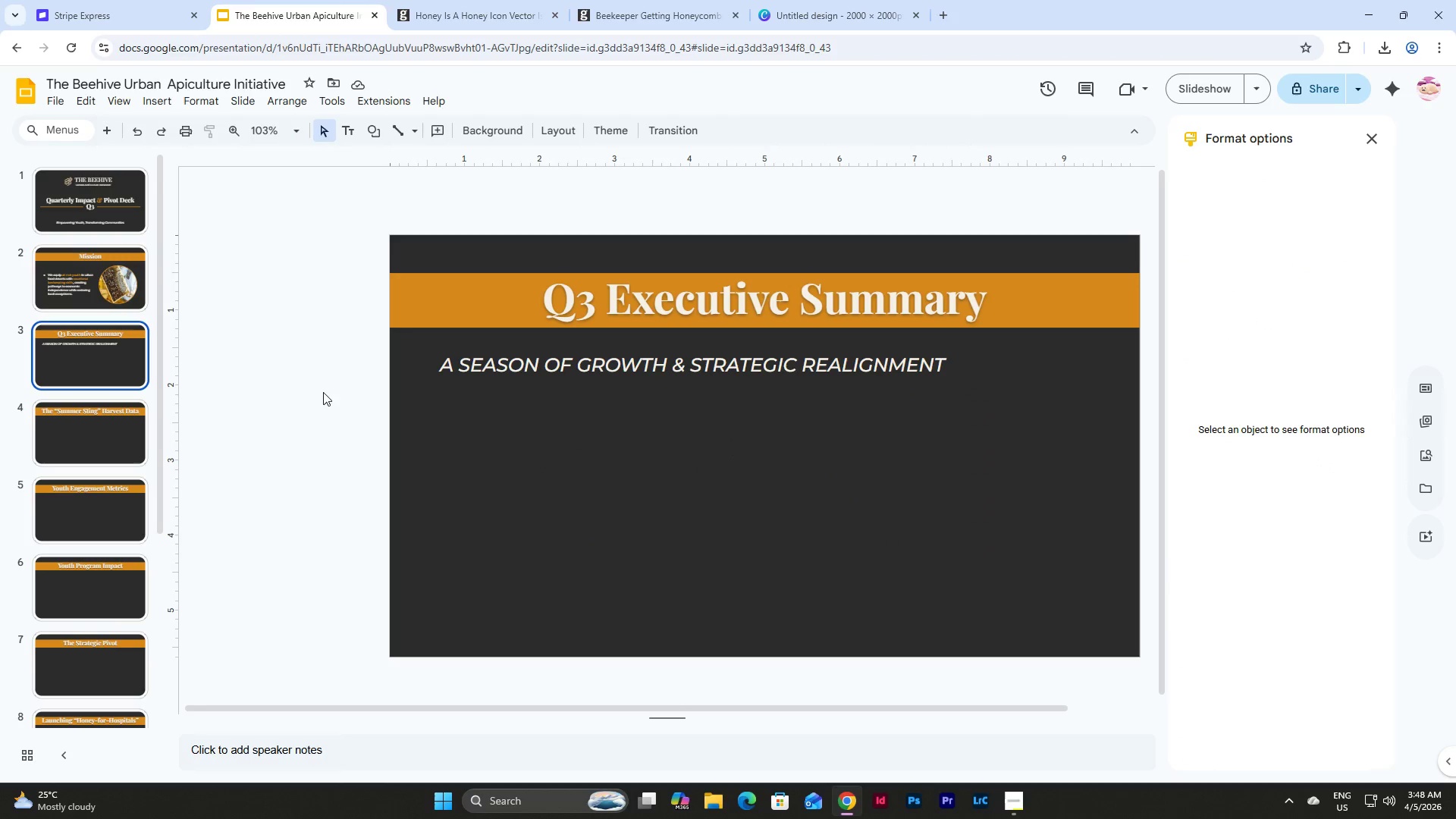 
double_click([592, 461])
 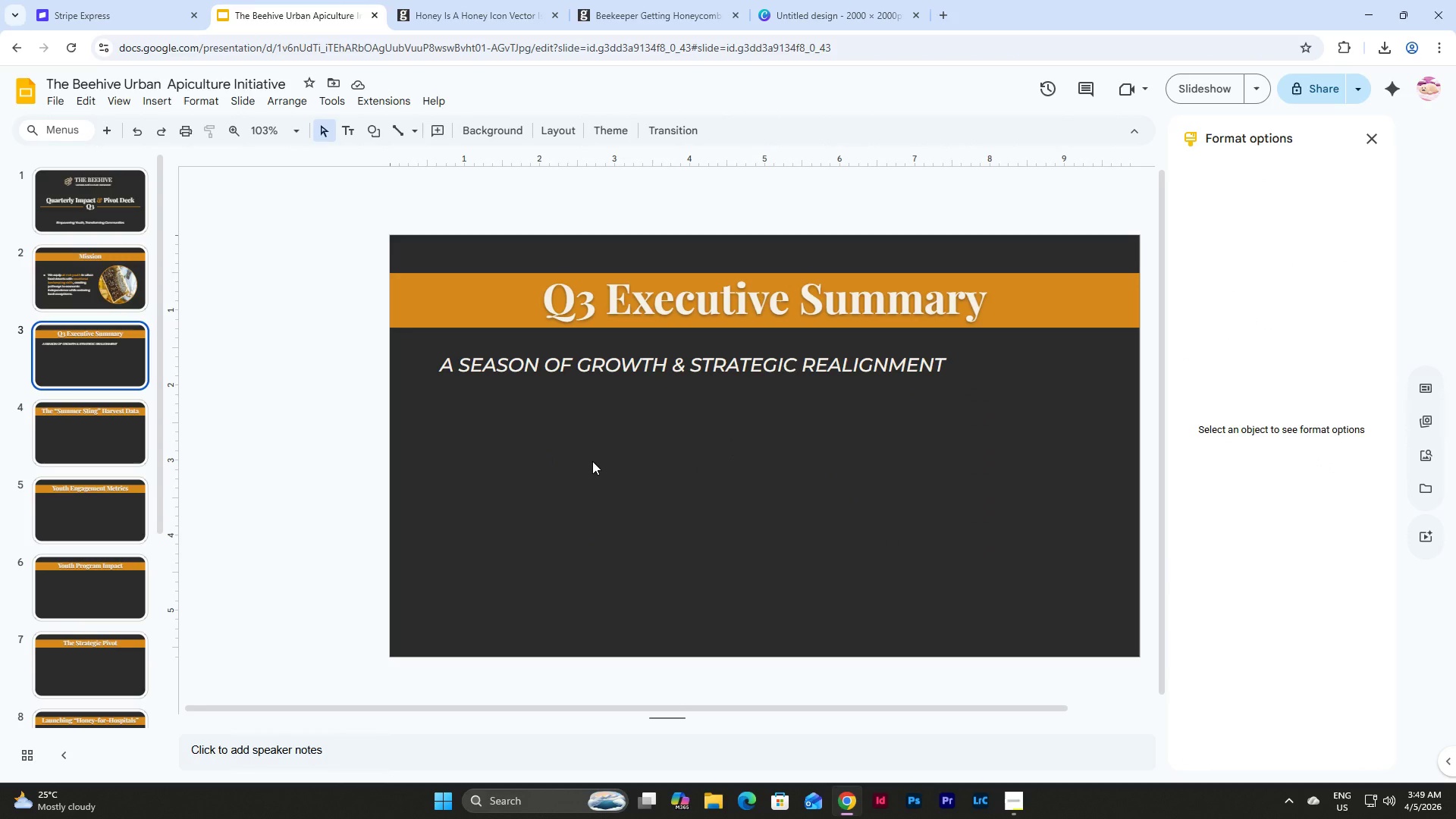 
key(Control+V)
 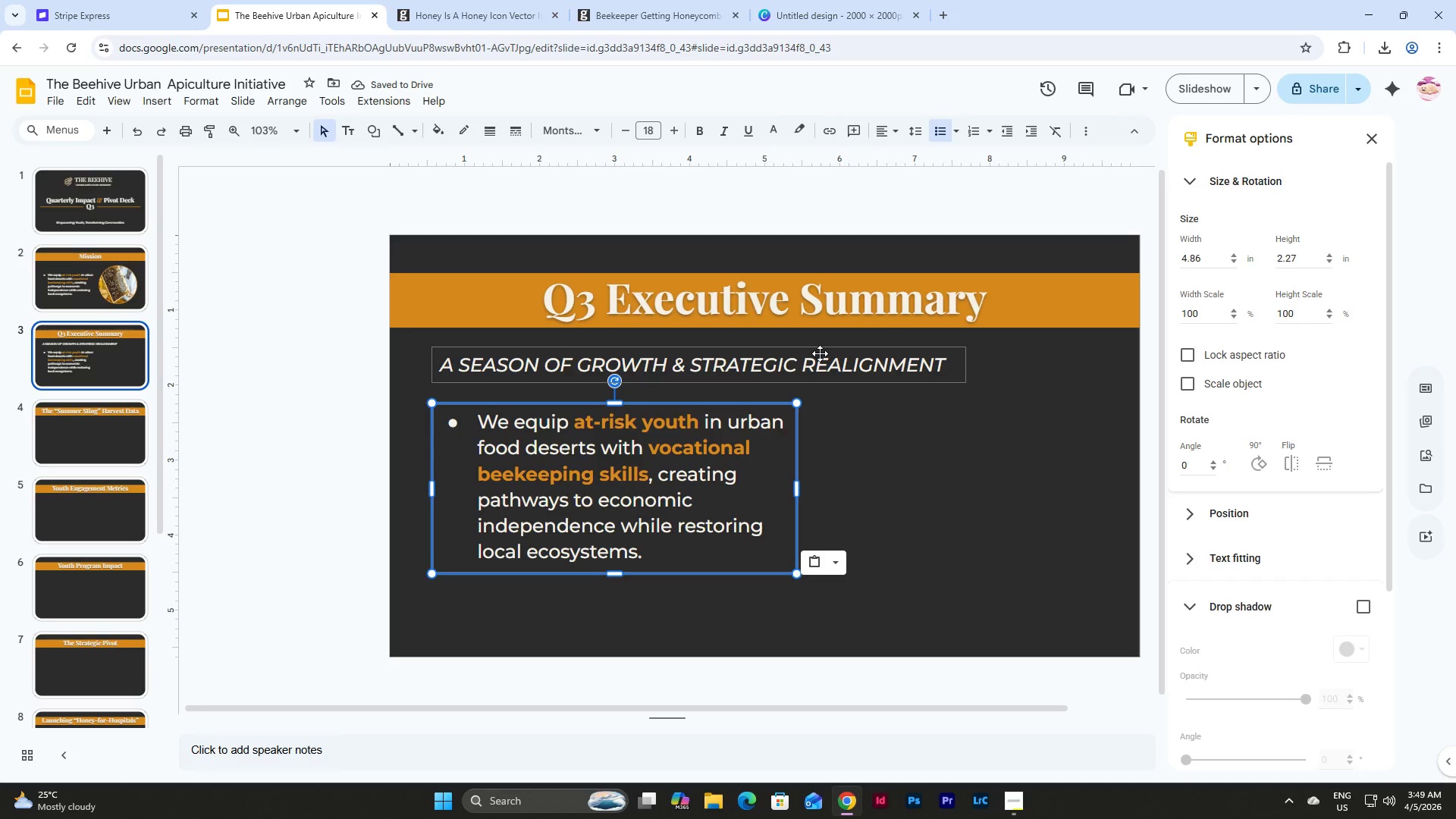 
wait(6.69)
 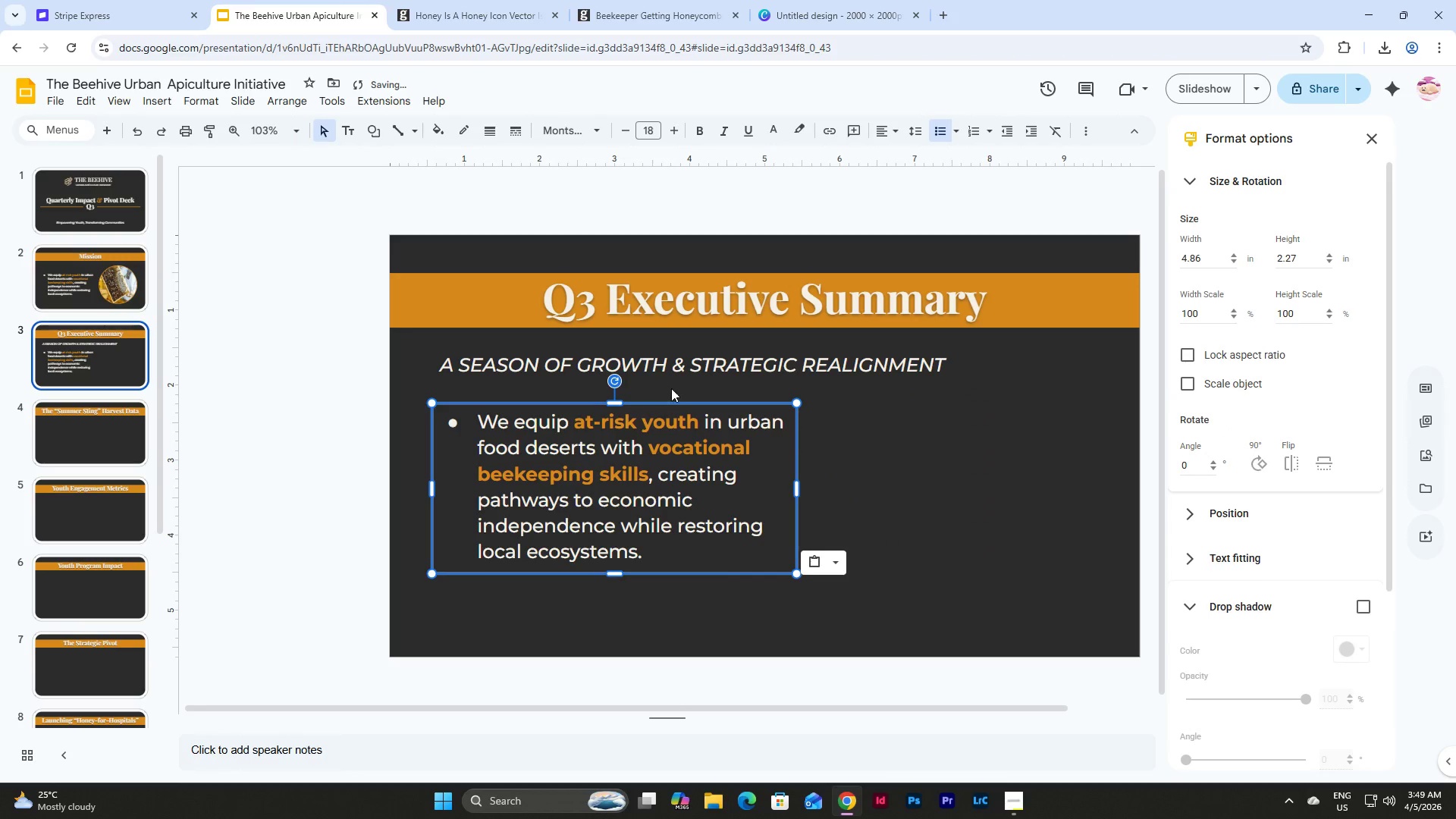 
left_click([820, 353])
 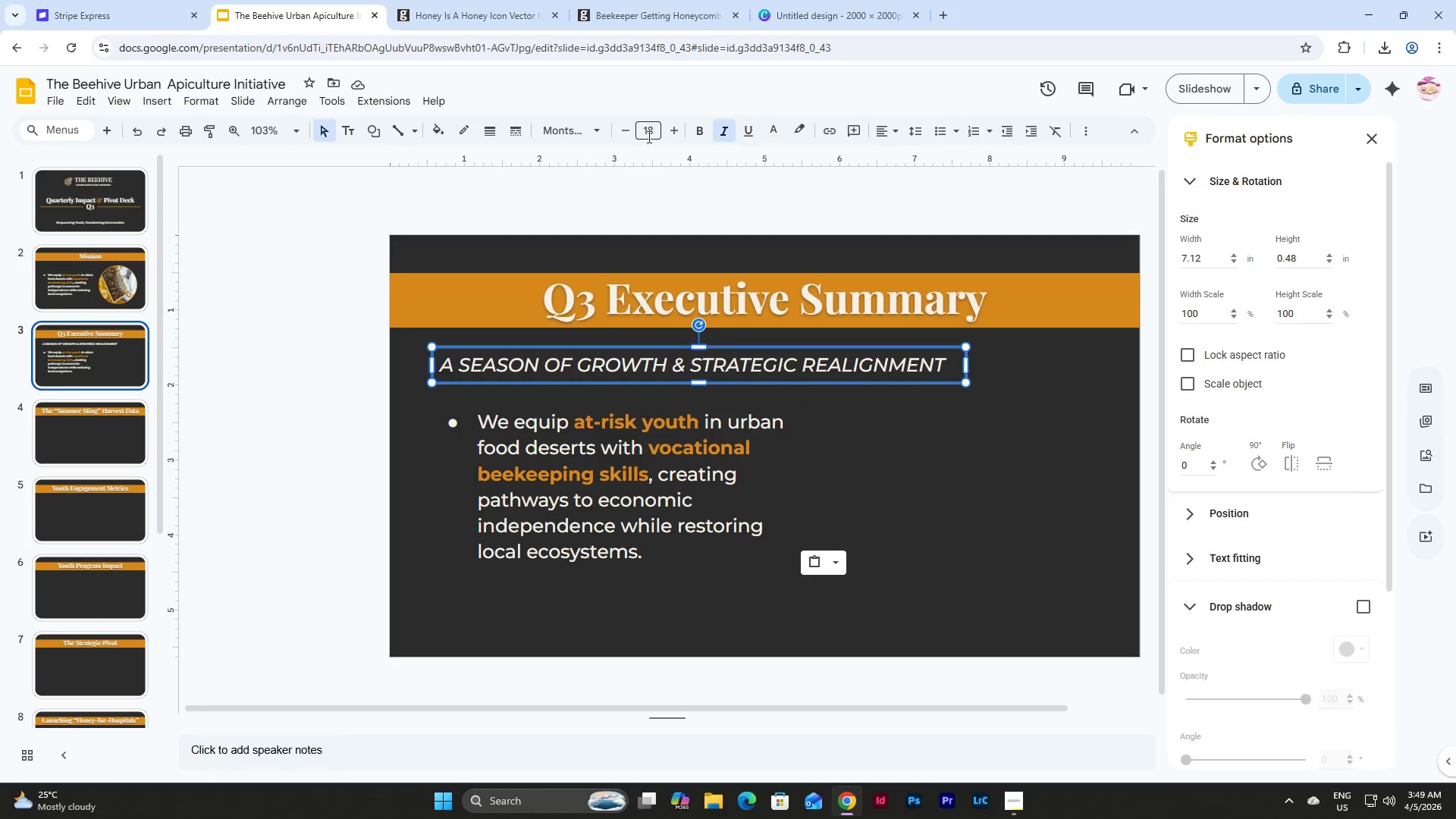 
left_click_drag(start_coordinate=[653, 130], to_coordinate=[639, 133])
 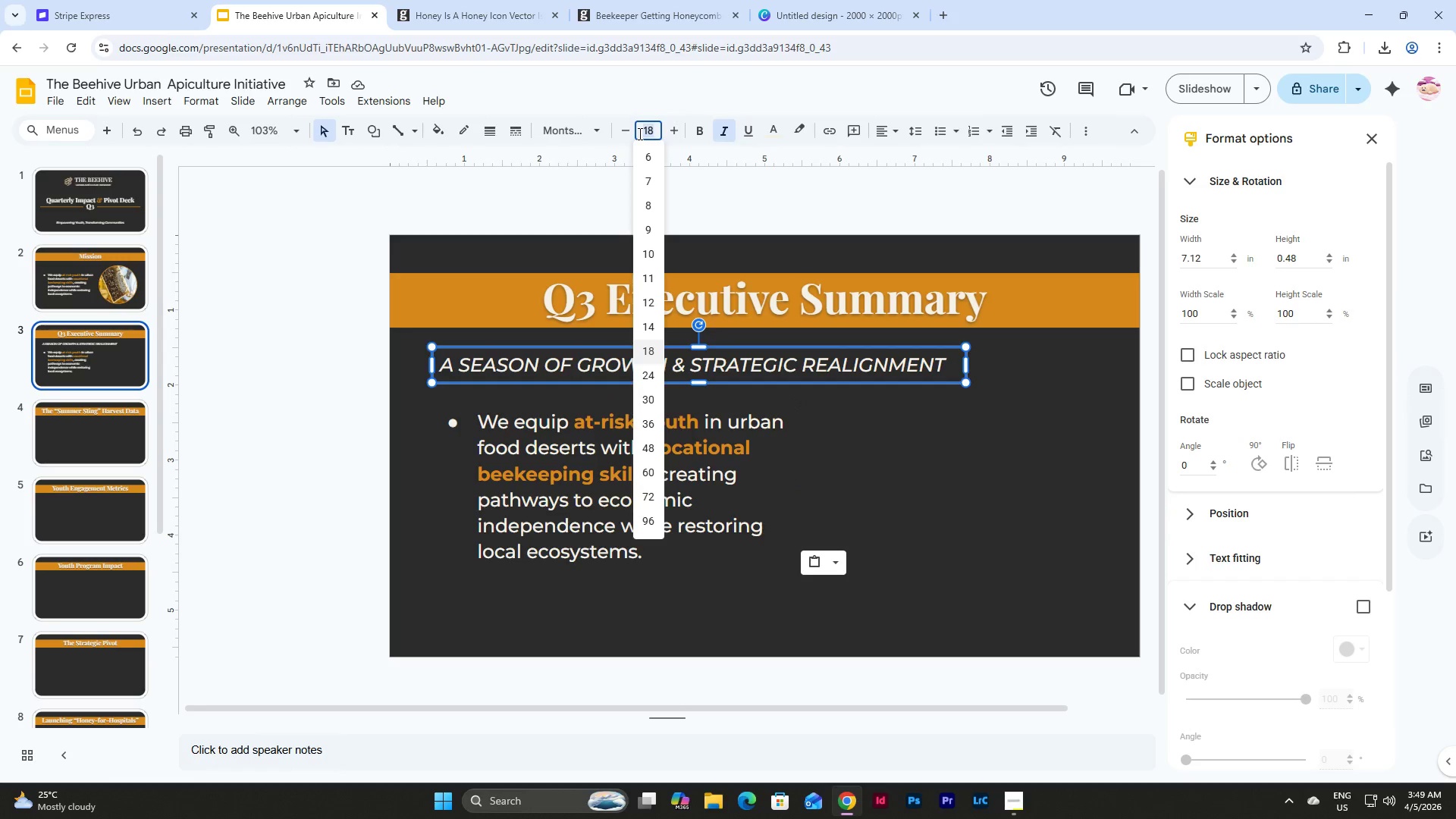 
key(Numpad2)
 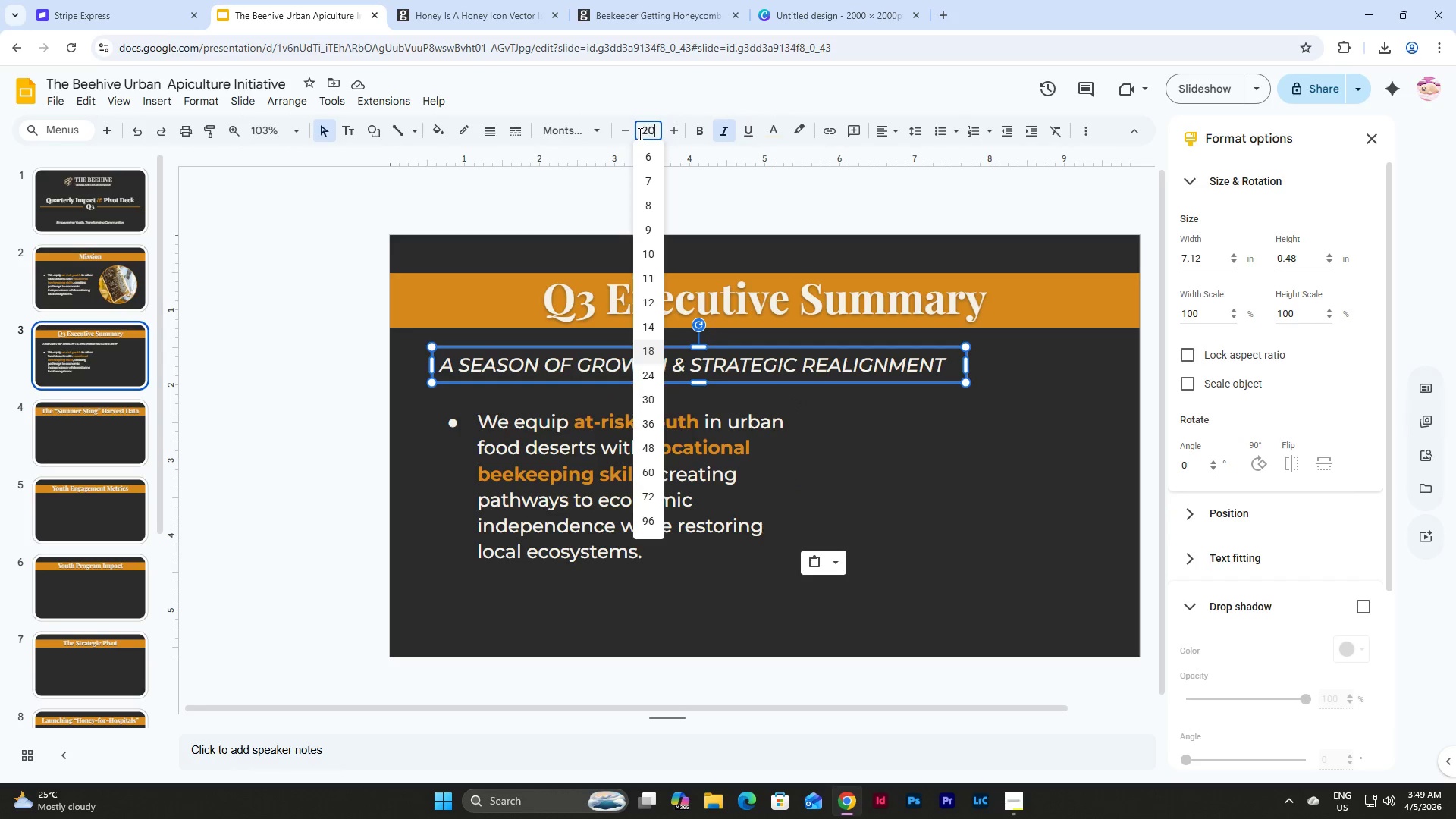 
key(Numpad0)
 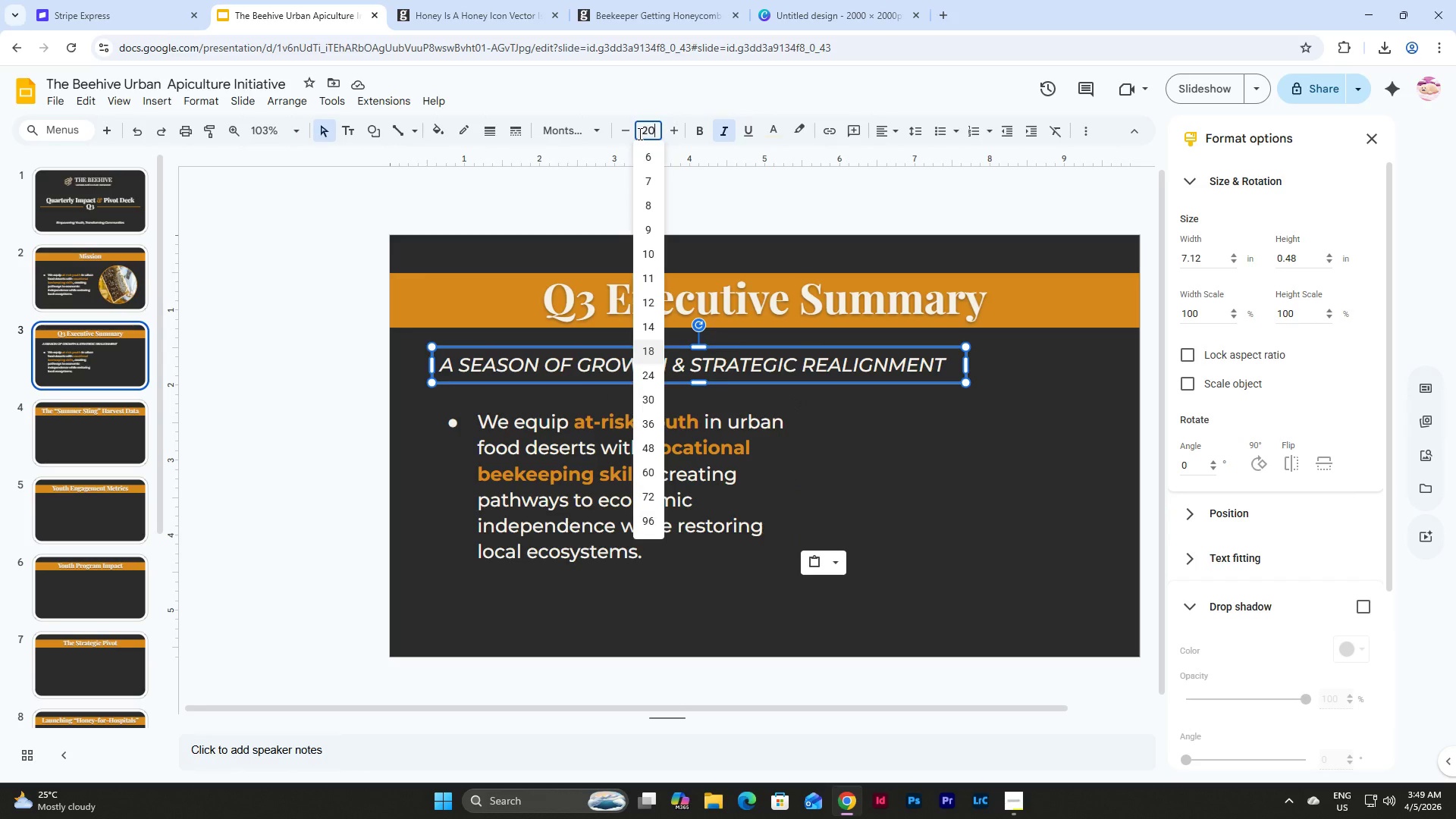 
key(NumpadEnter)
 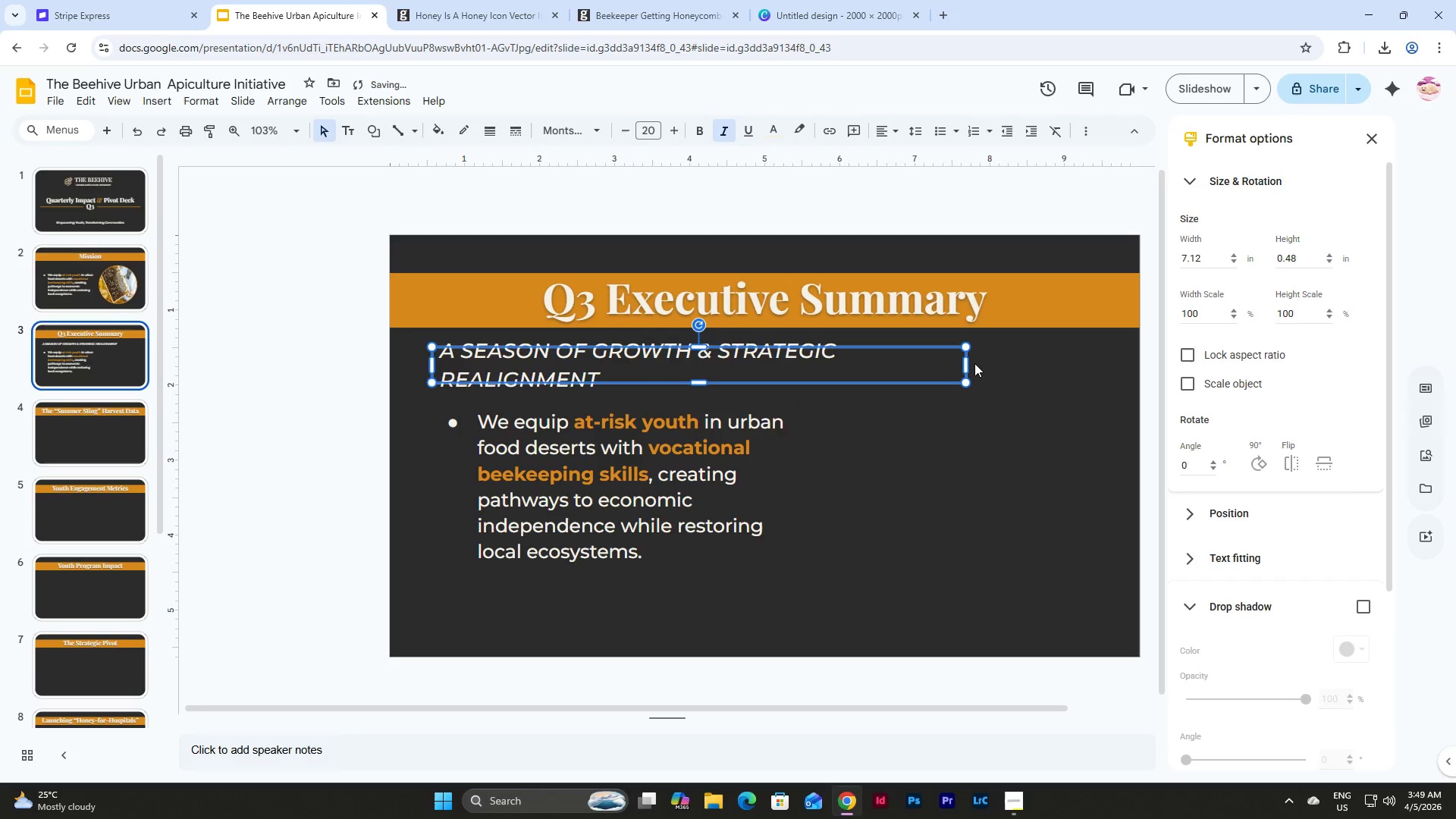 
left_click_drag(start_coordinate=[968, 361], to_coordinate=[1050, 362])
 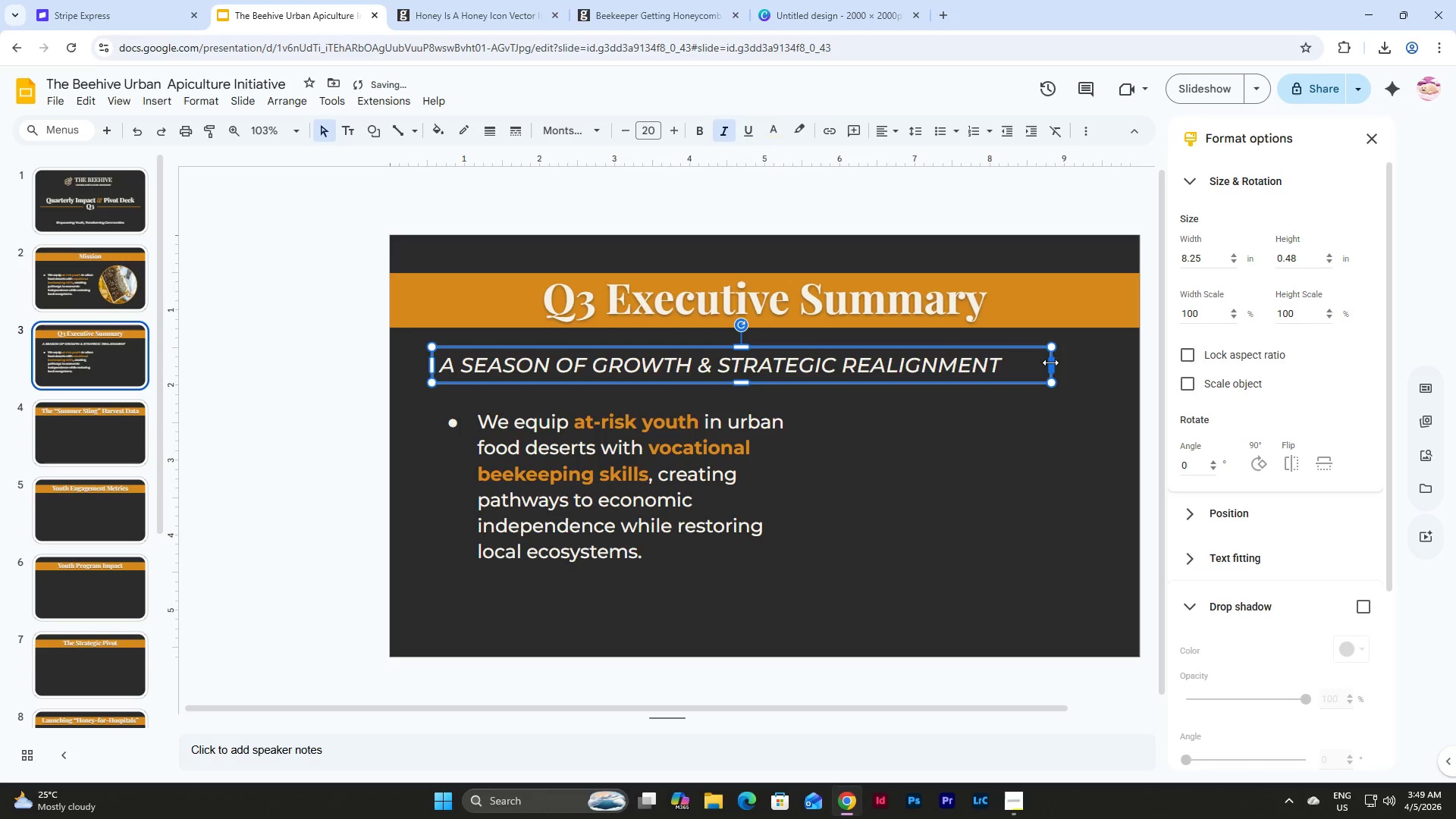 
left_click_drag(start_coordinate=[1050, 362], to_coordinate=[1025, 365])
 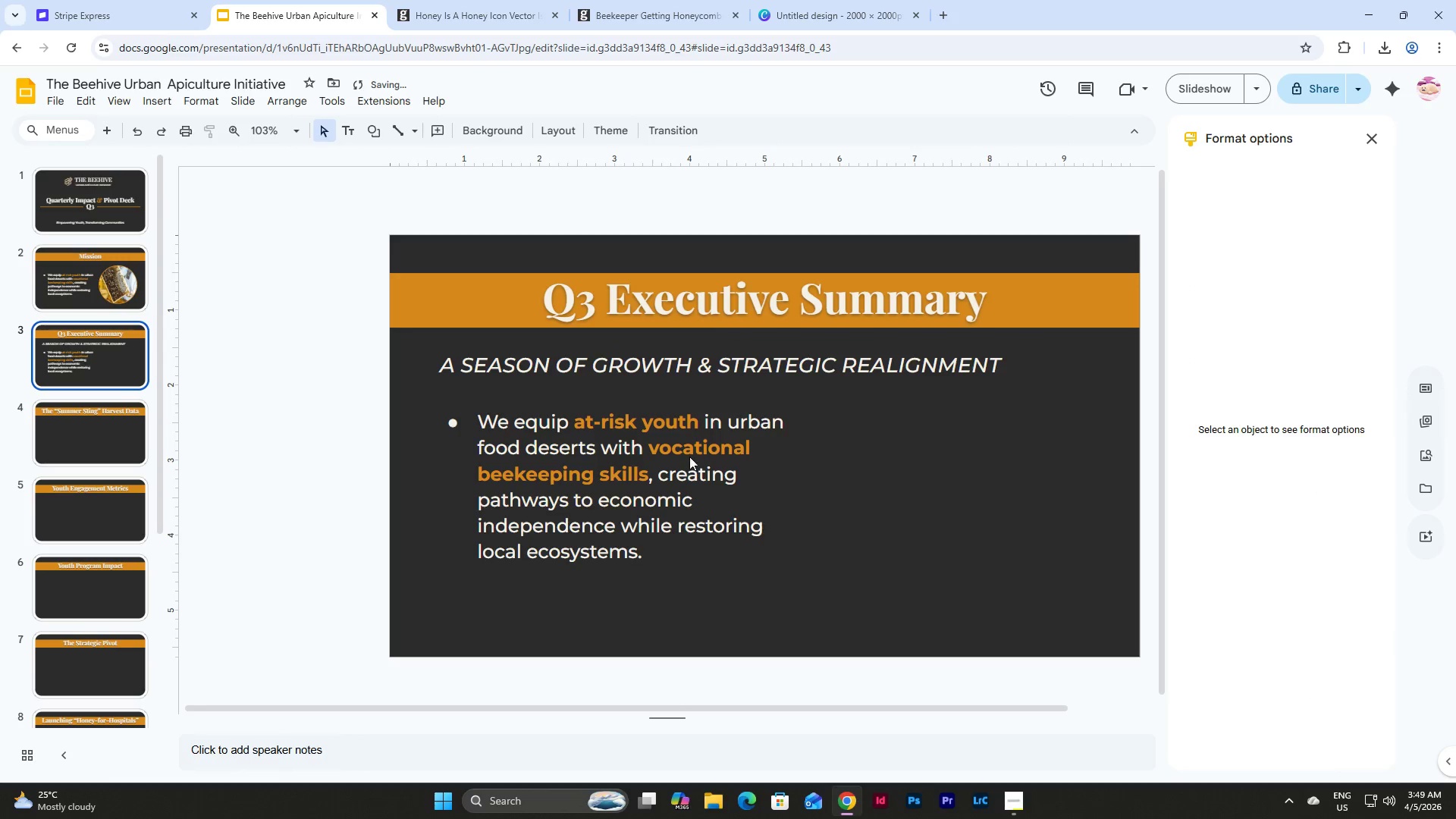 
double_click([680, 453])
 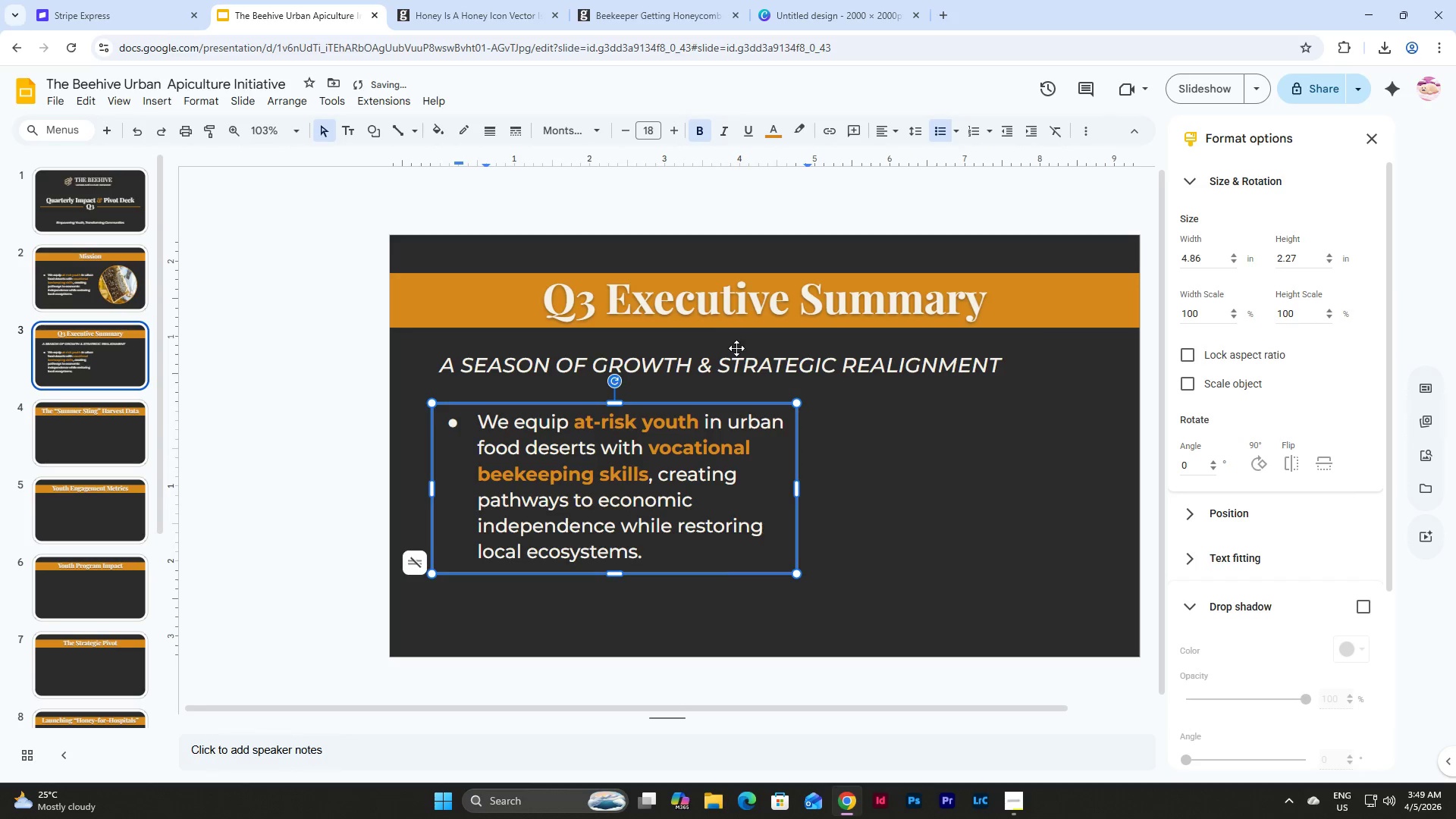 
left_click([736, 348])
 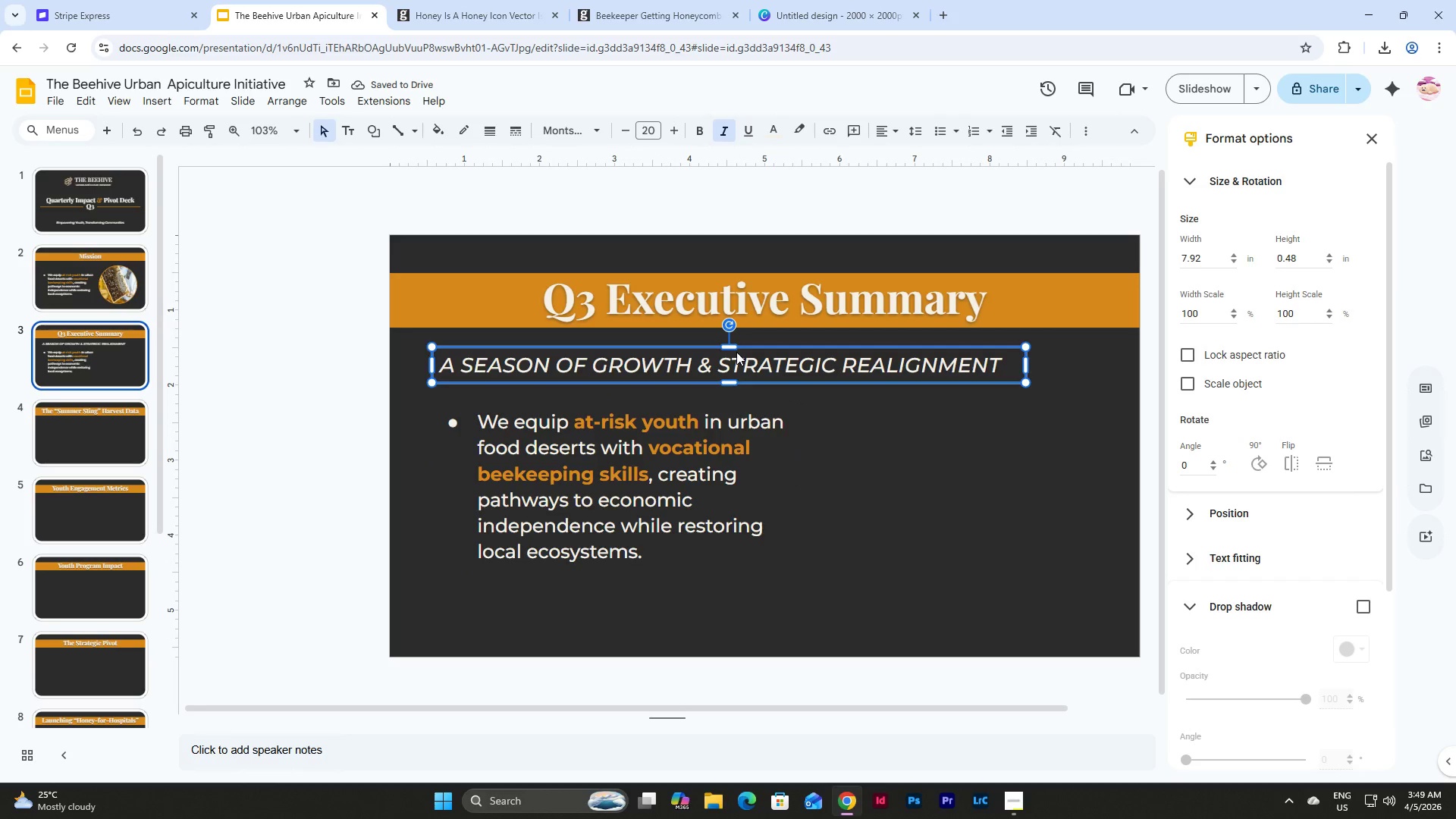 
left_click([698, 451])
 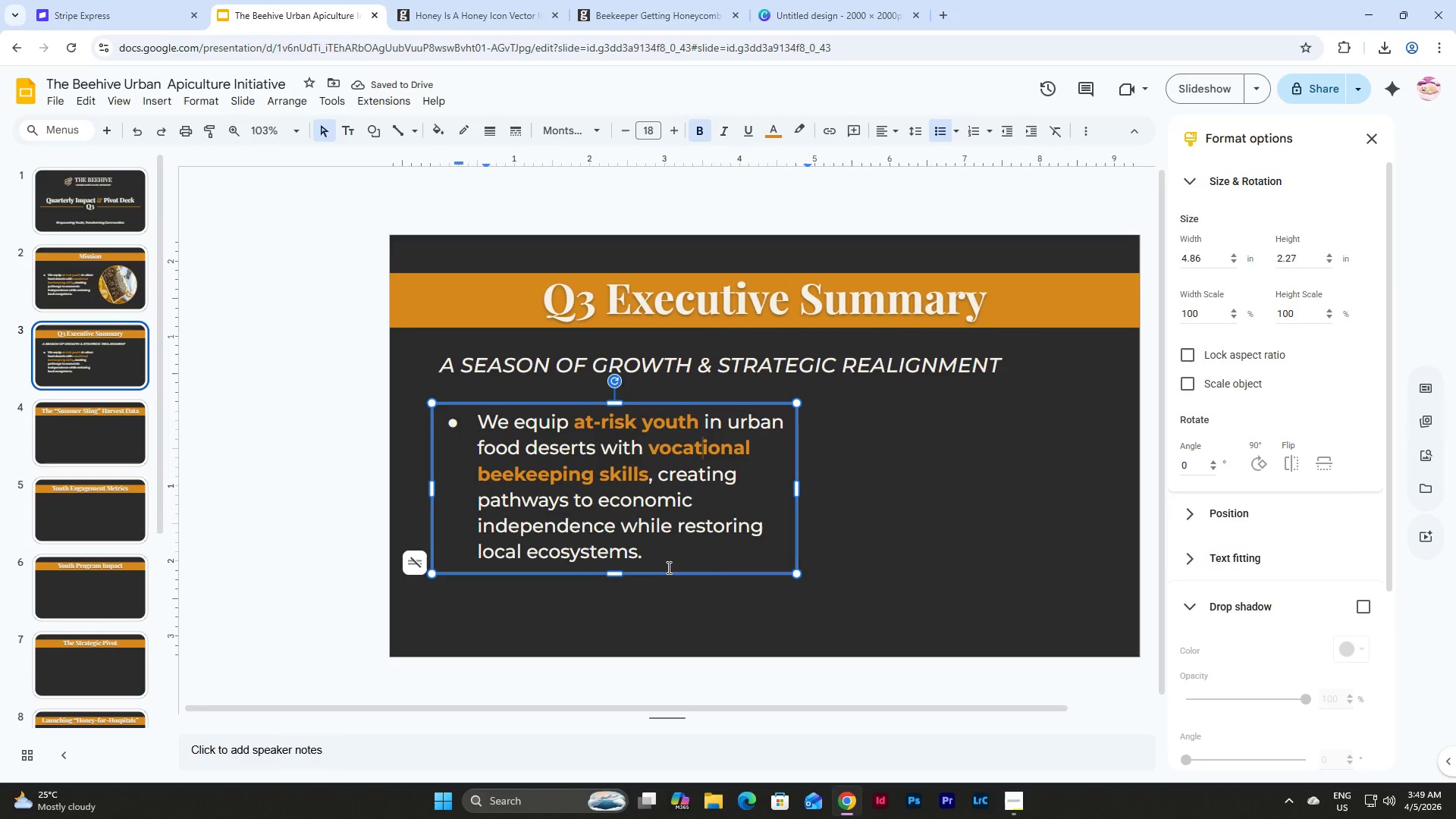 
left_click_drag(start_coordinate=[667, 554], to_coordinate=[465, 407])
 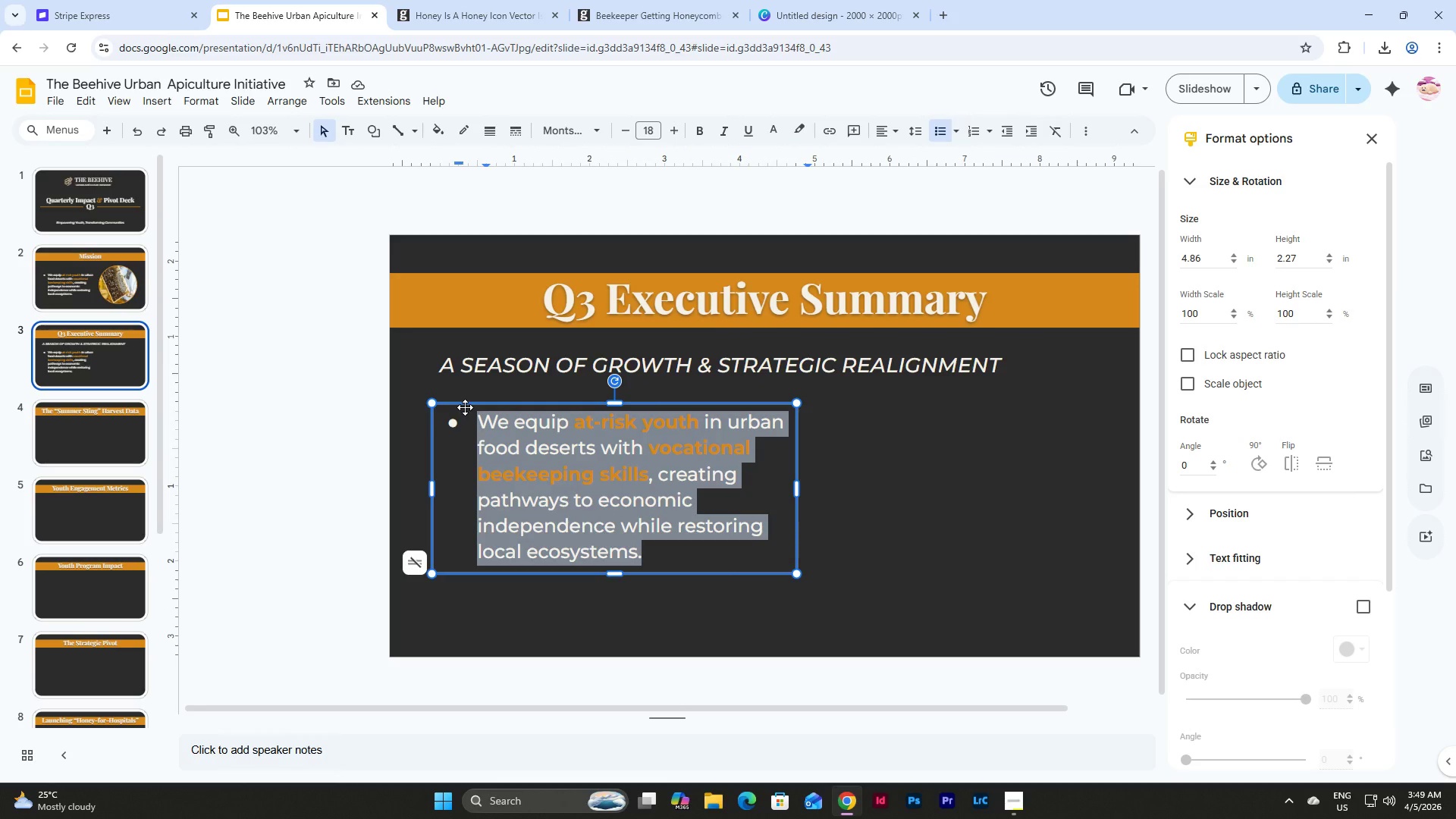 
type(Record 1,370 )
key(Backspace)
type(lbs)
key(Backspace)
key(Backspace)
key(Backspace)
type( ls)
key(Backspace)
type(n)
key(Backspace)
type(bs of honey harvested across 4 urban sites)
 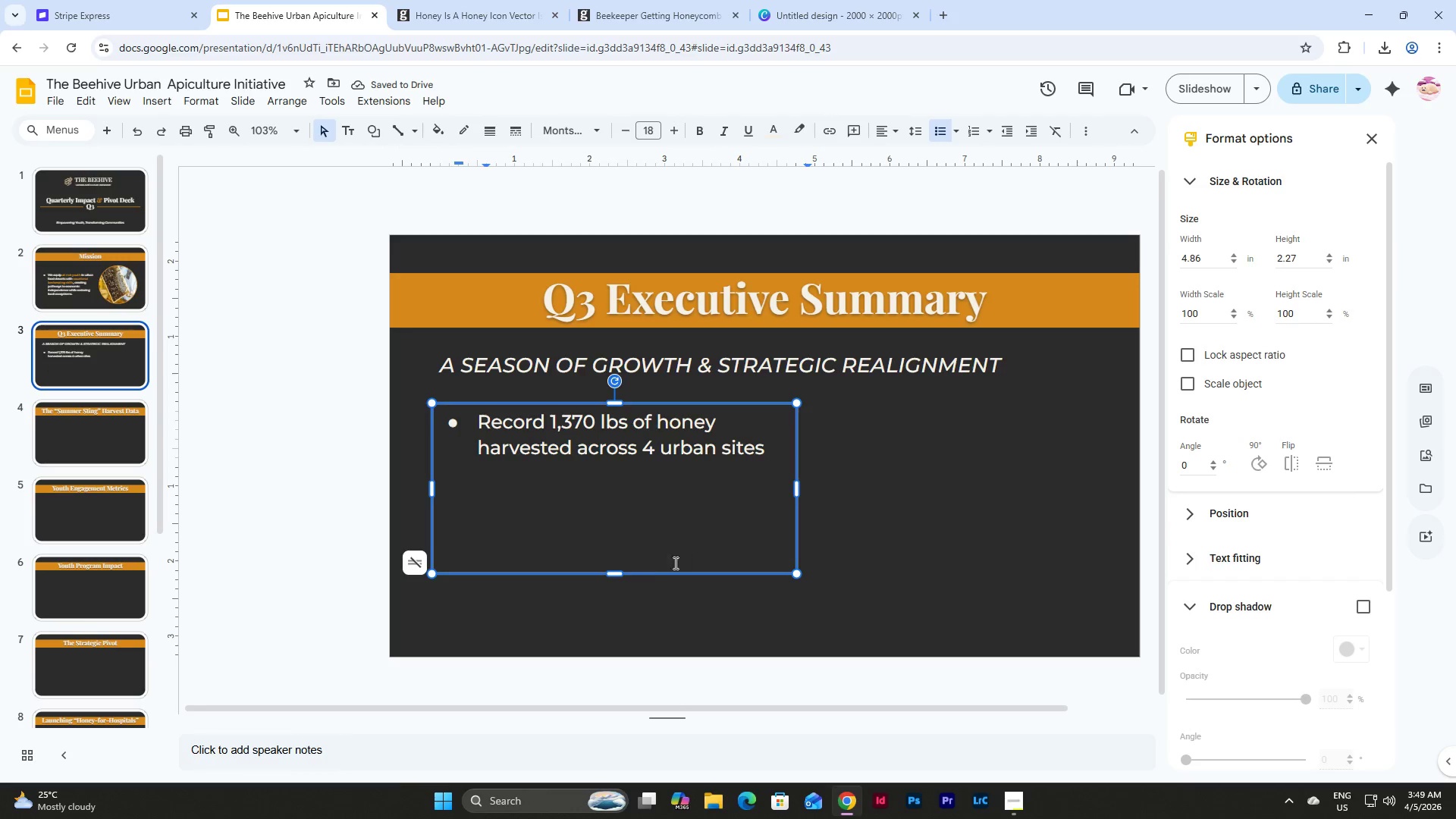 
left_click_drag(start_coordinate=[609, 572], to_coordinate=[623, 467])
 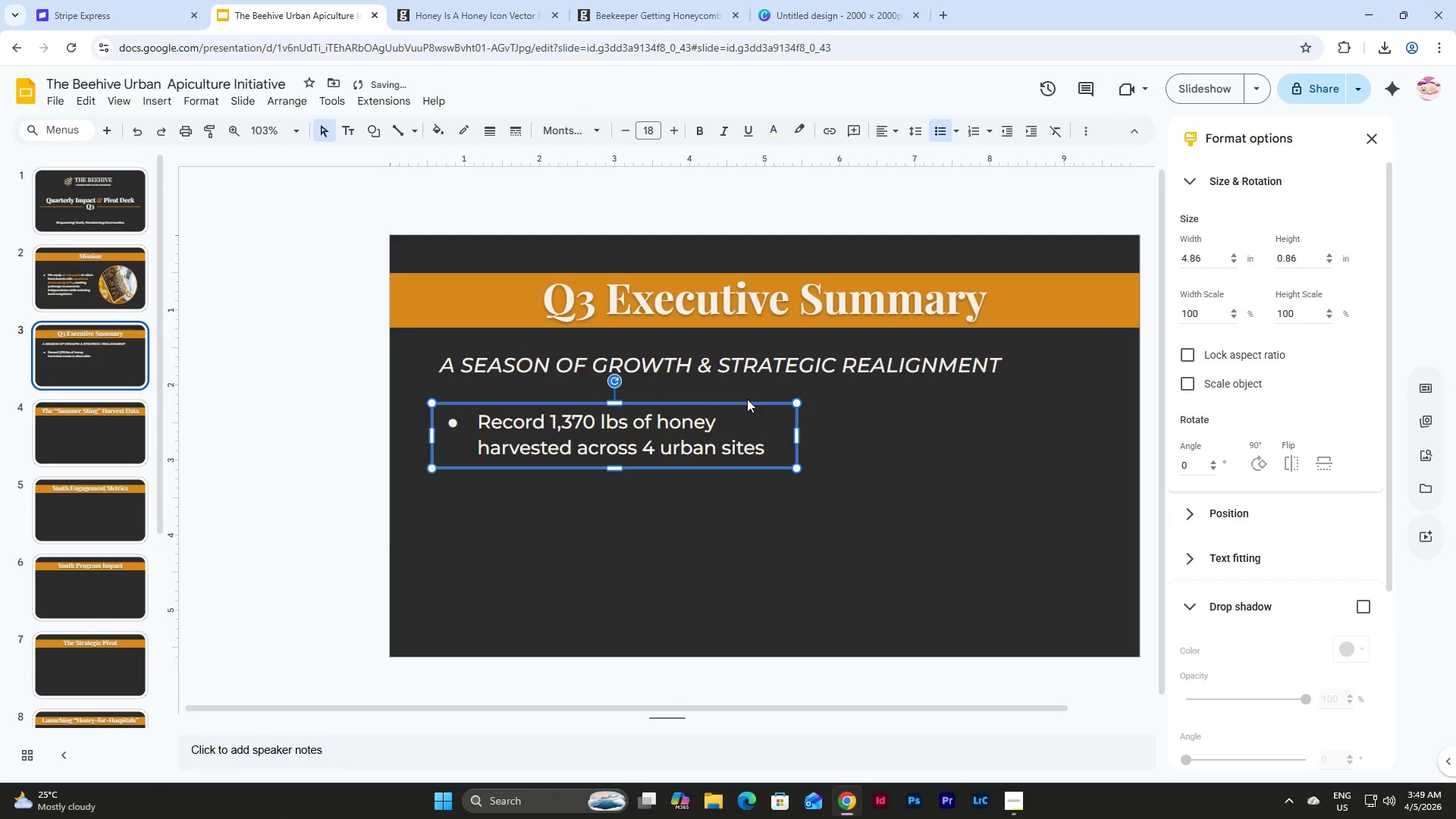 
left_click([748, 401])
 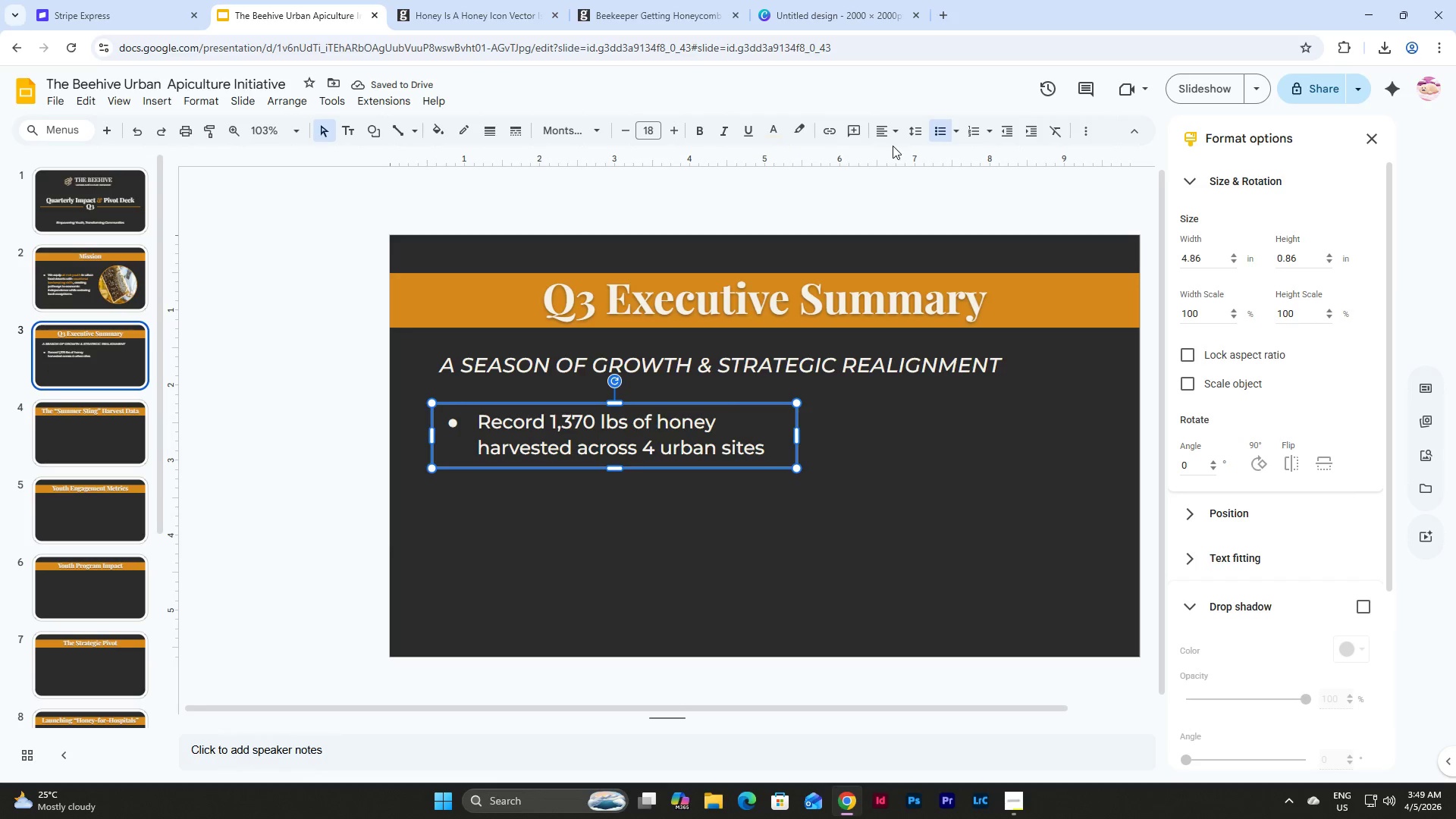 
left_click([896, 127])
 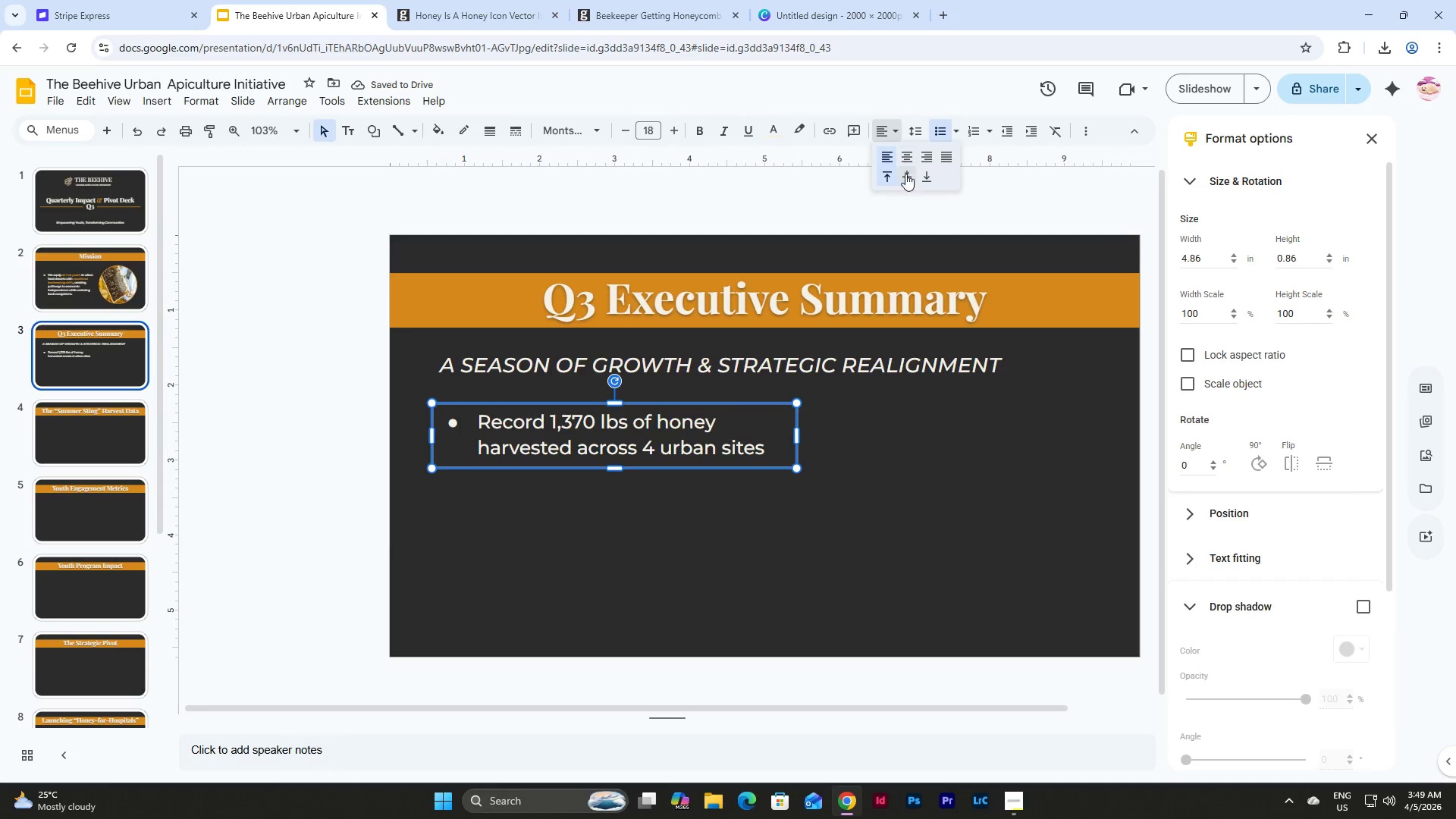 
left_click([905, 180])
 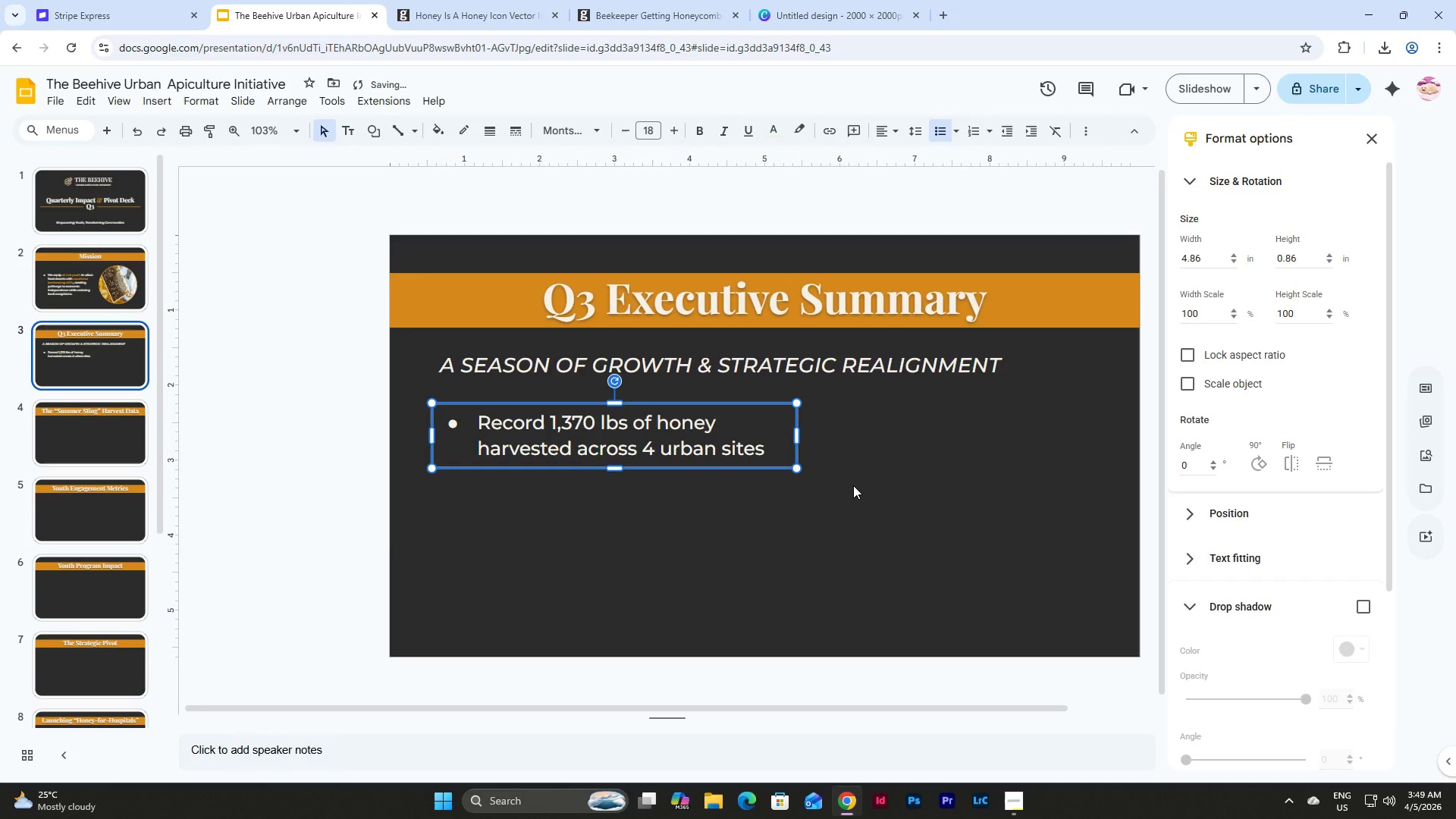 
left_click([853, 485])
 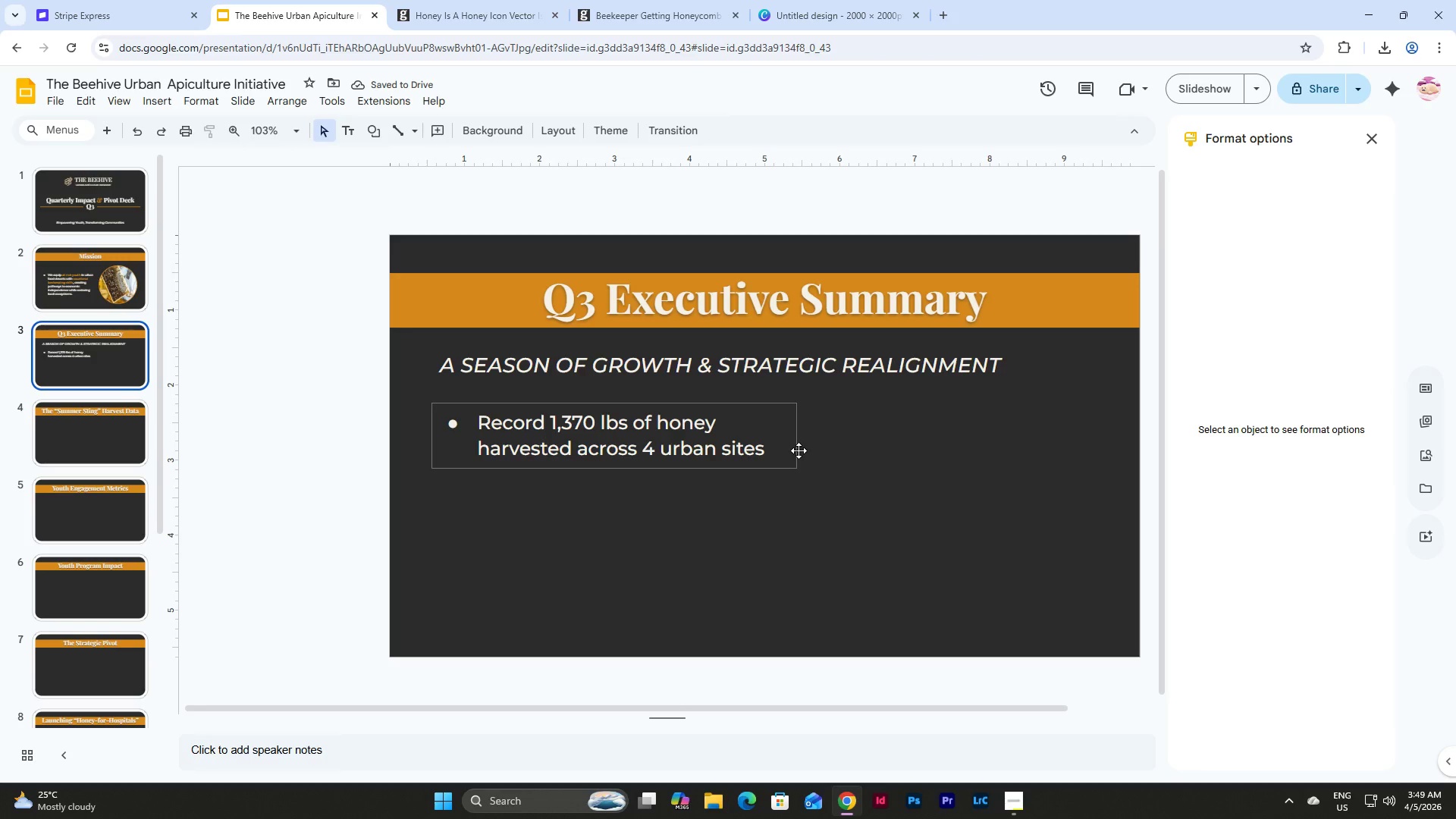 
wait(8.41)
 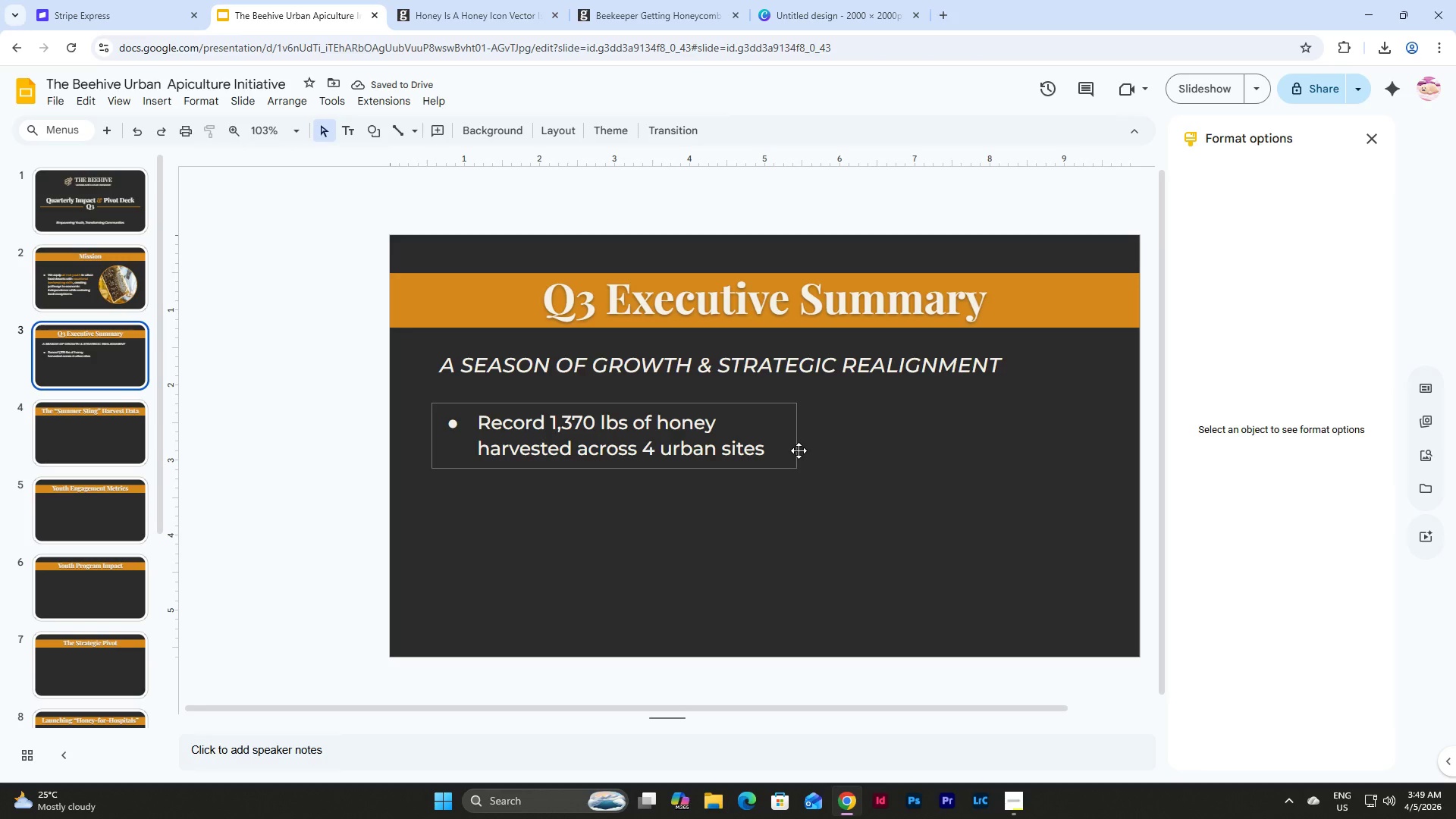 
left_click([103, 271])
 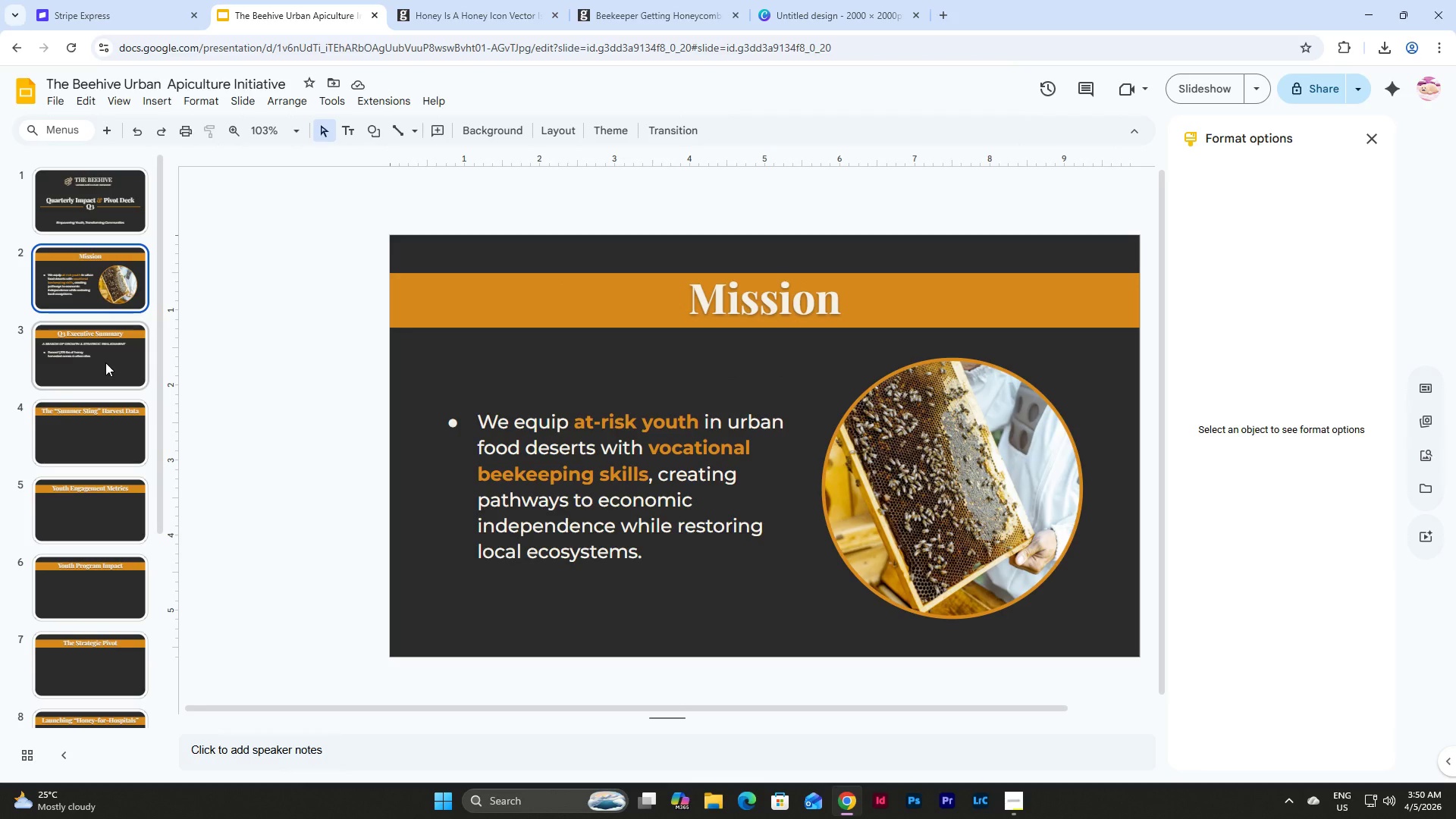 
left_click([105, 362])
 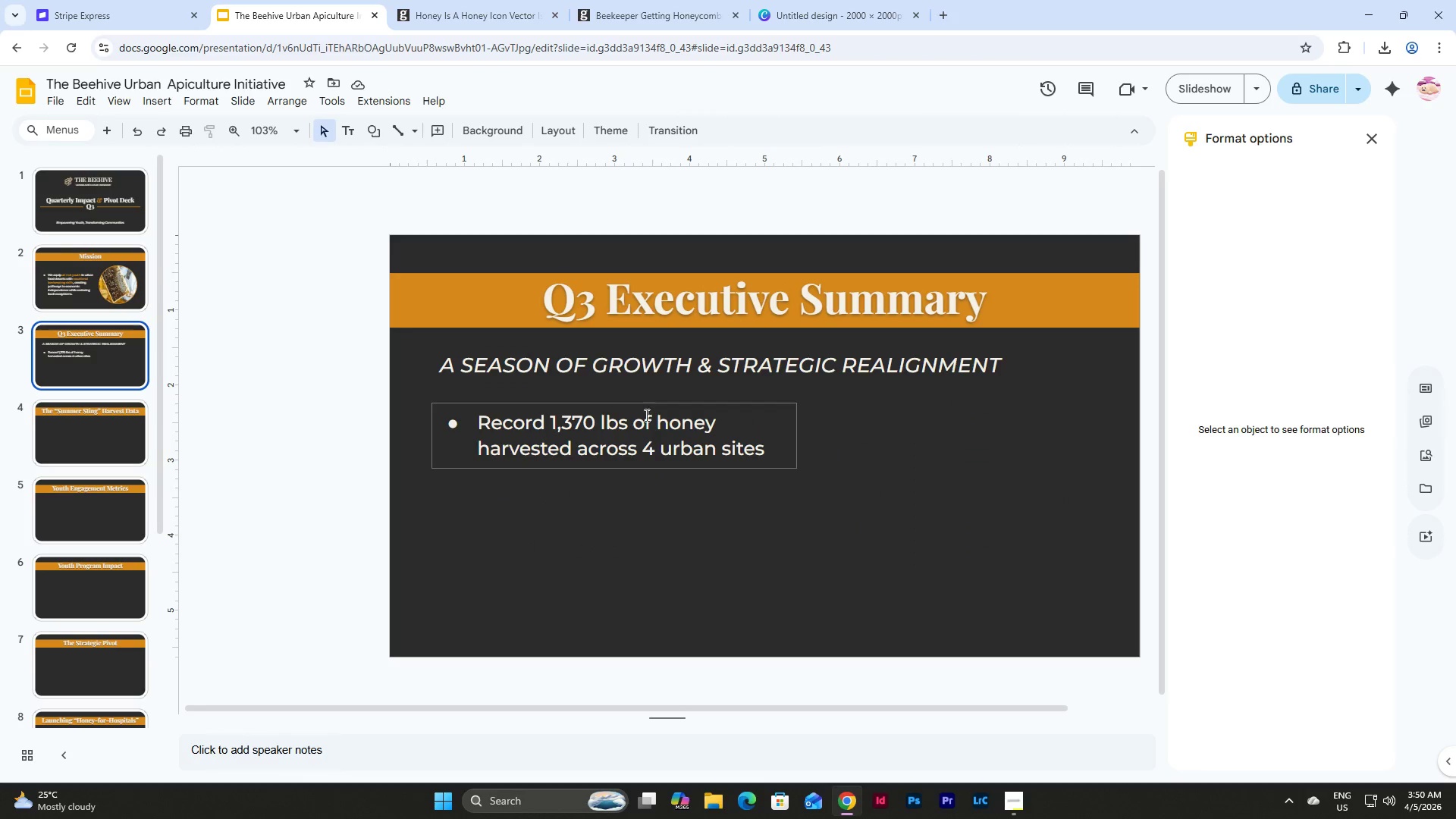 
left_click([646, 416])
 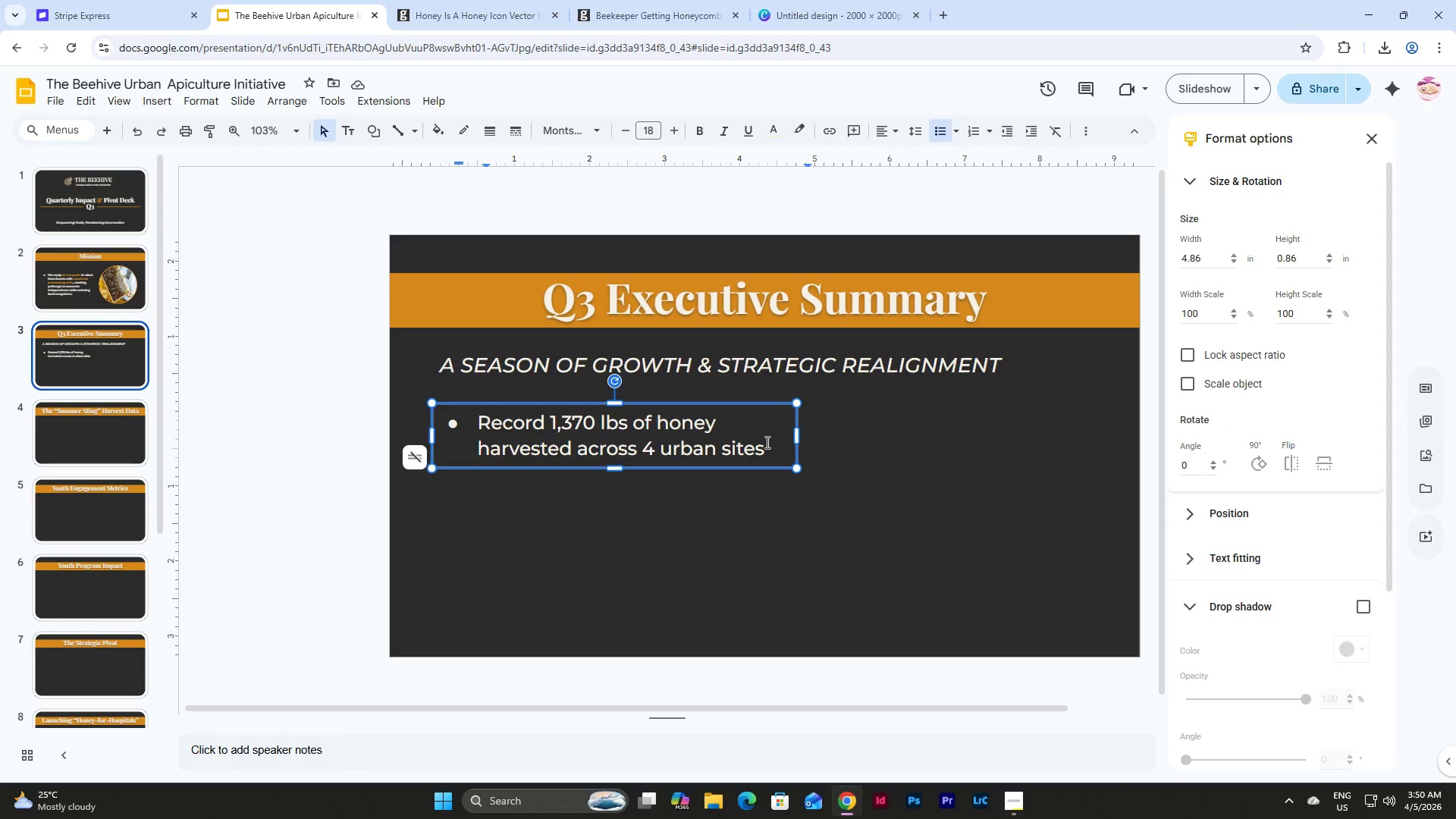 
left_click([766, 442])
 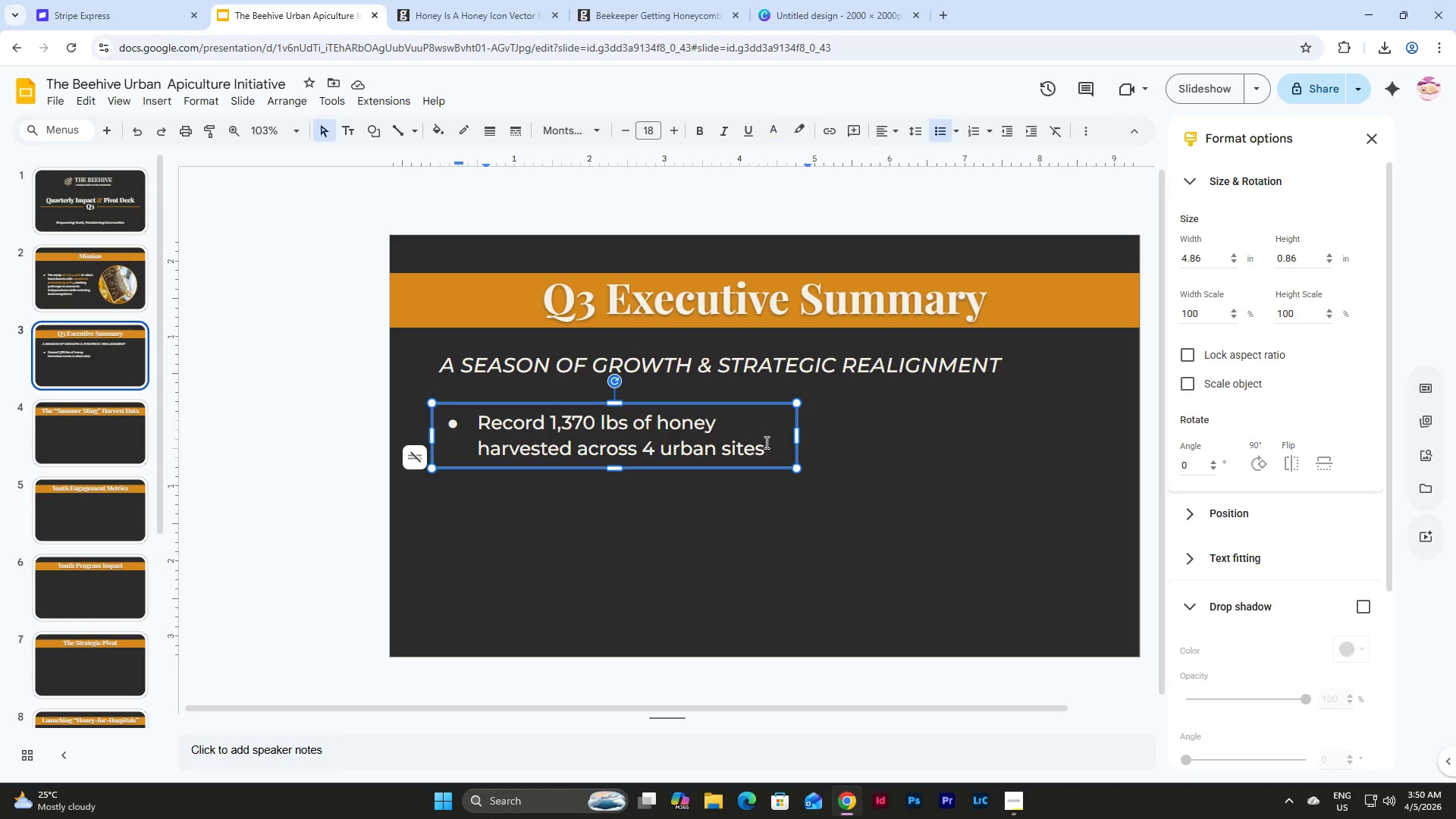 
key(Enter)
 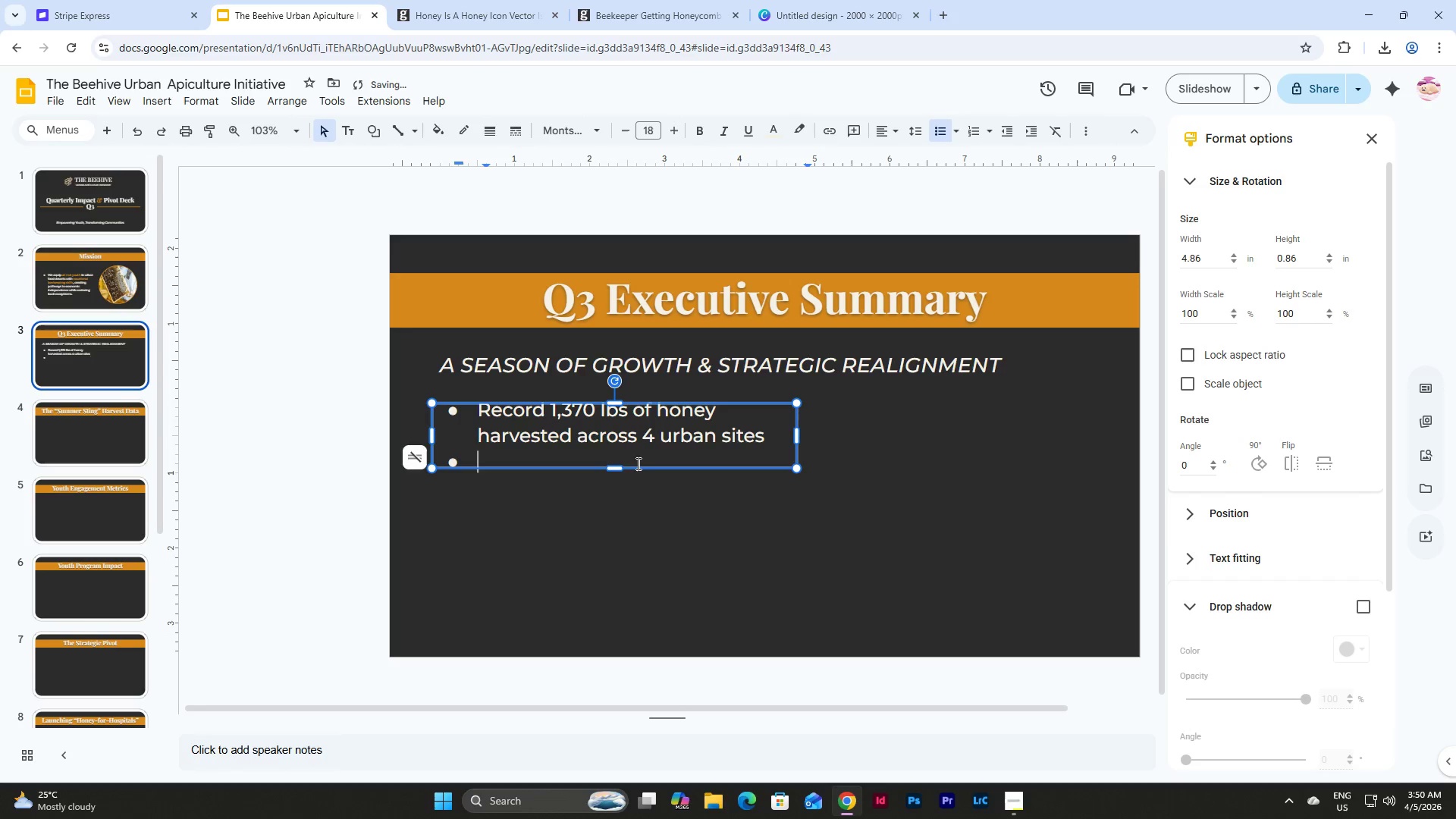 
left_click([619, 472])
 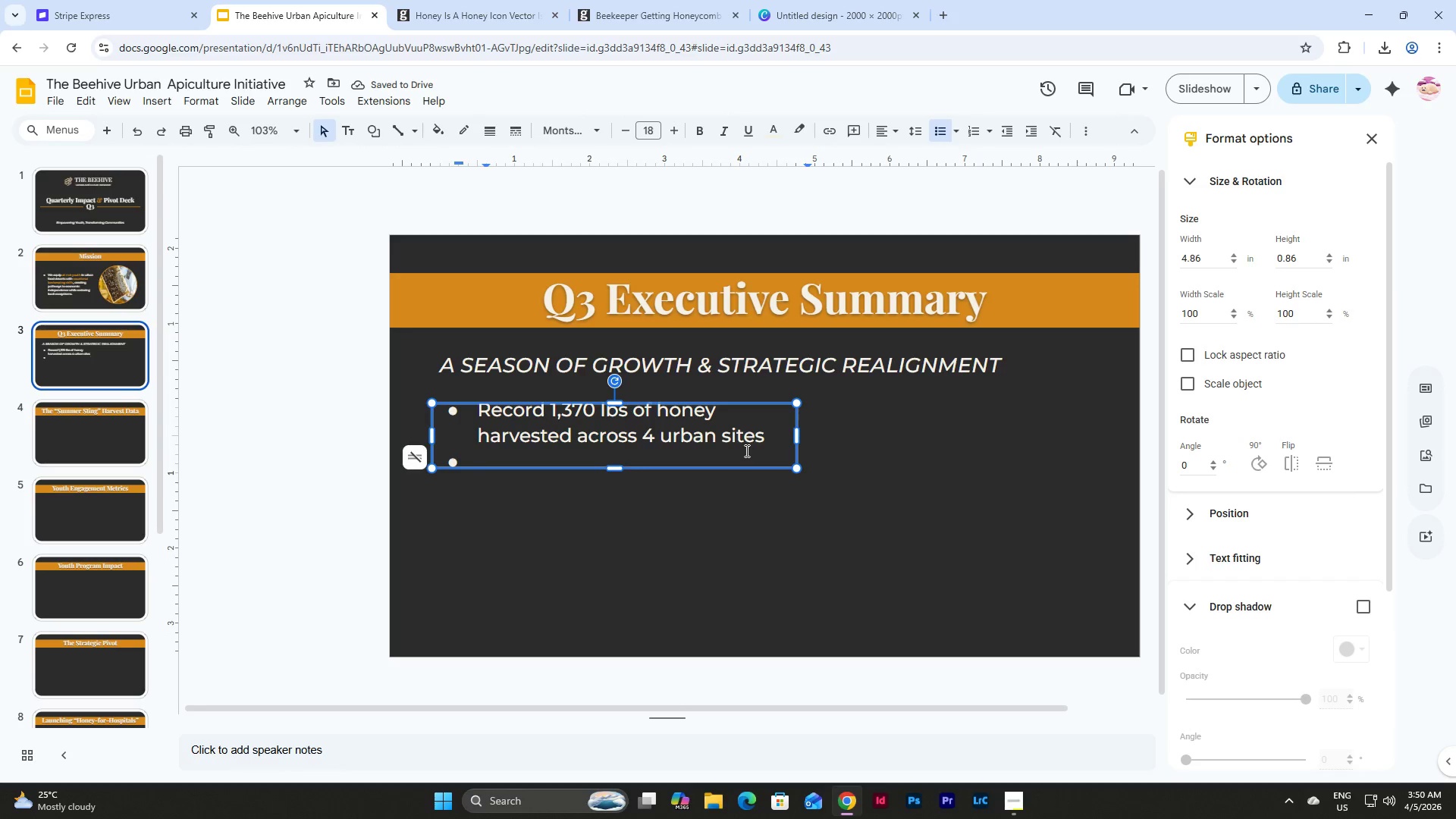 
key(Control+Z)
 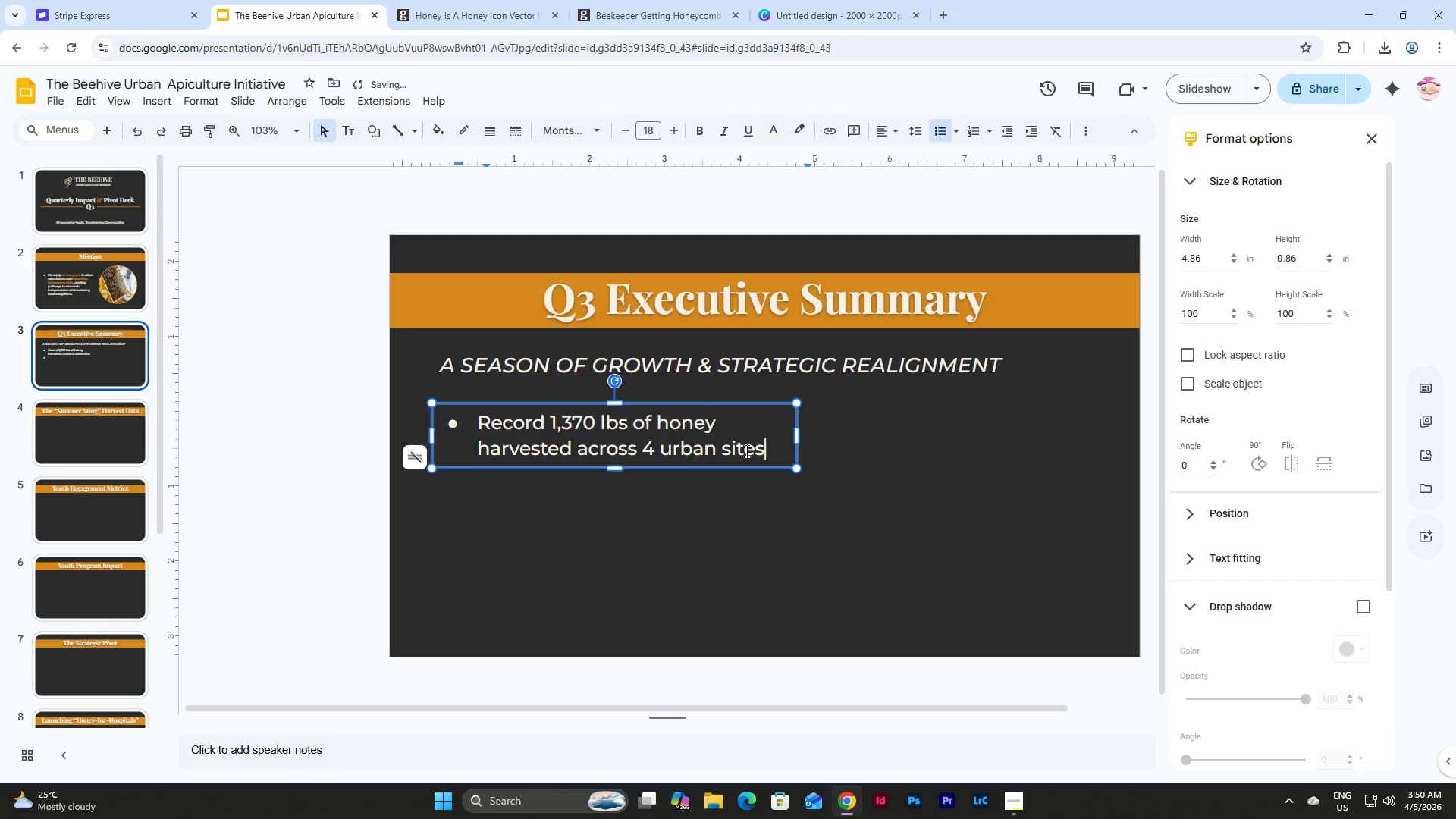 
key(Control+Z)
 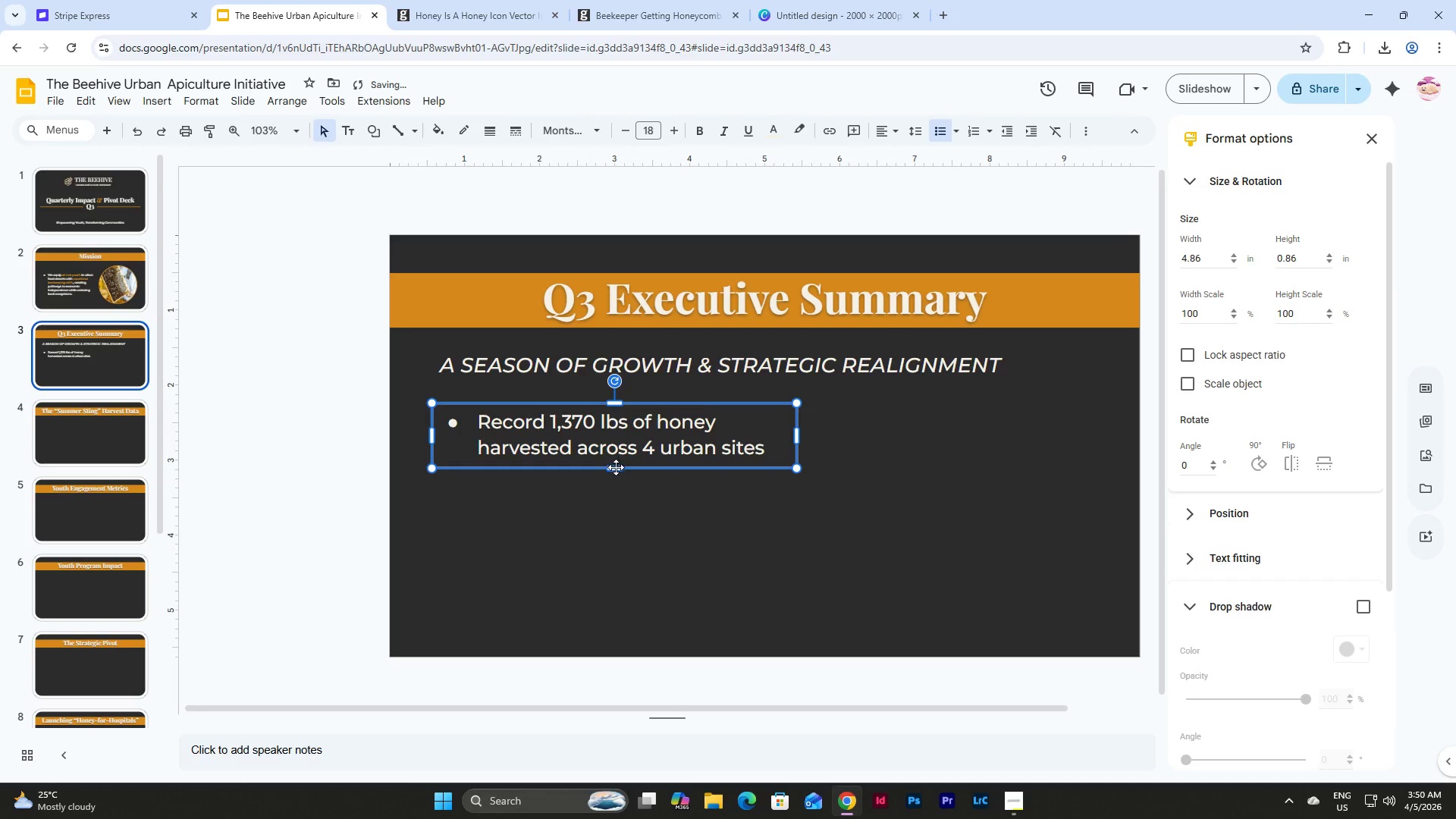 
left_click([616, 468])
 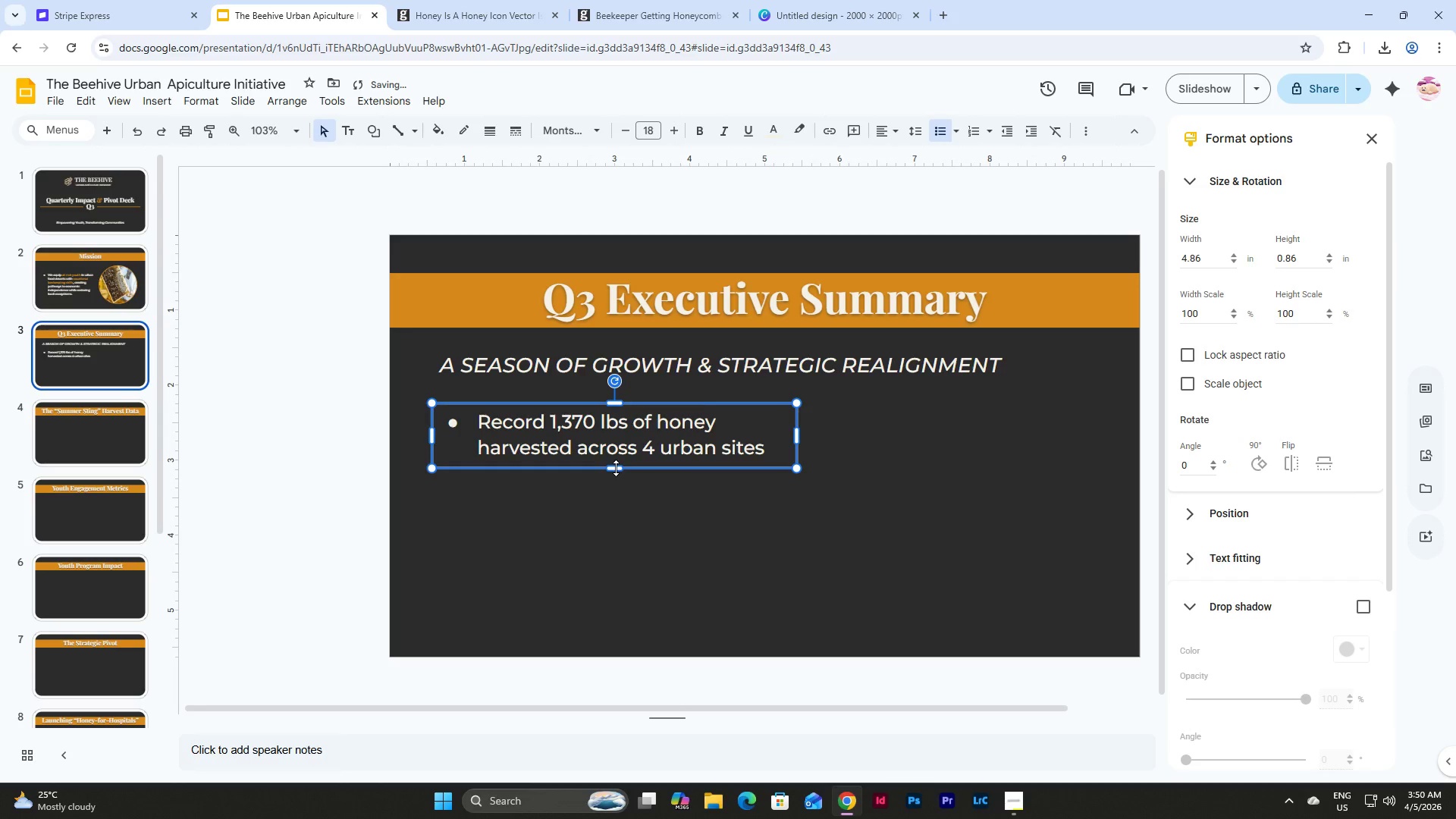 
key(Control+ControlLeft)
 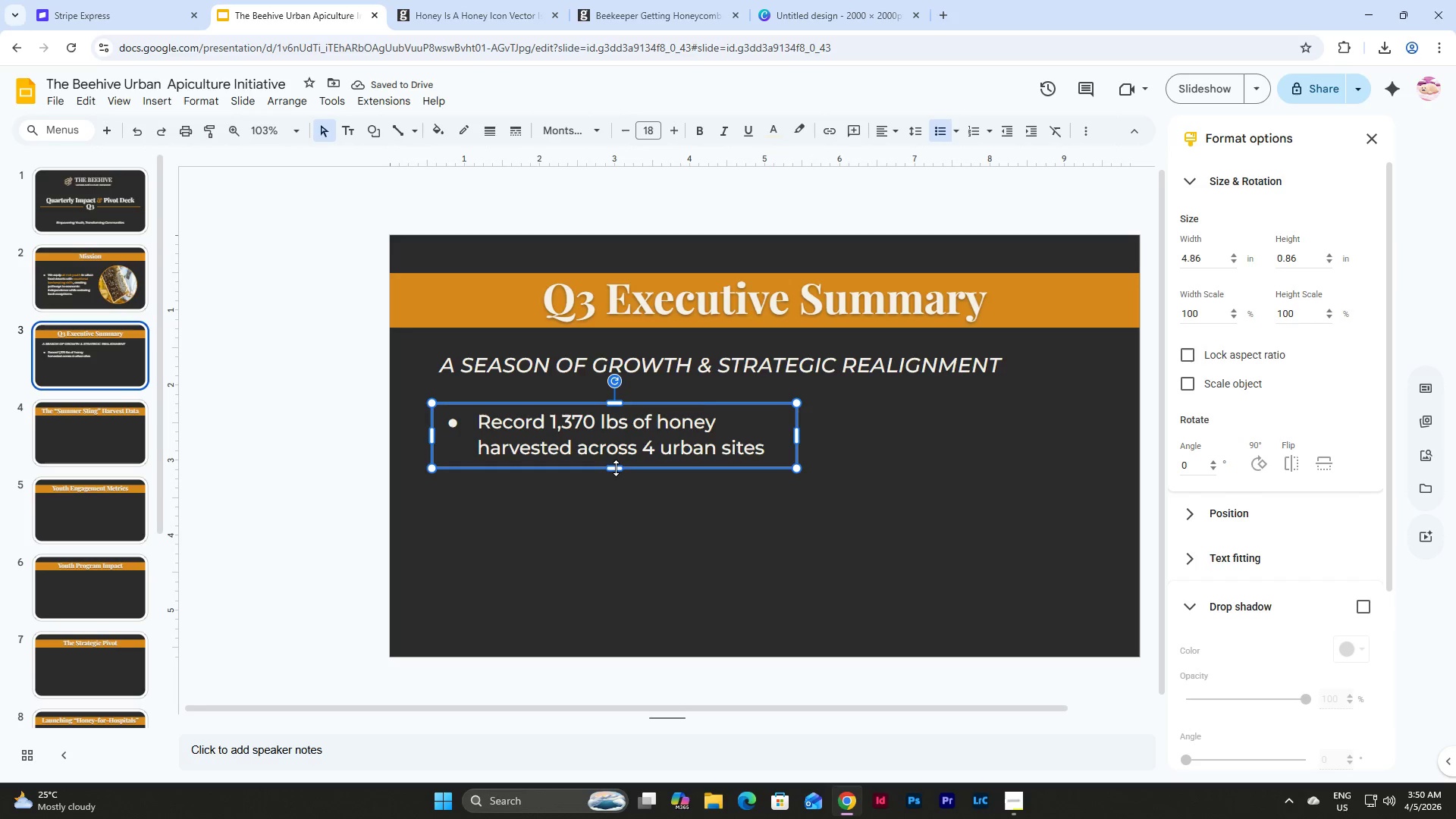 
key(Control+Z)
 